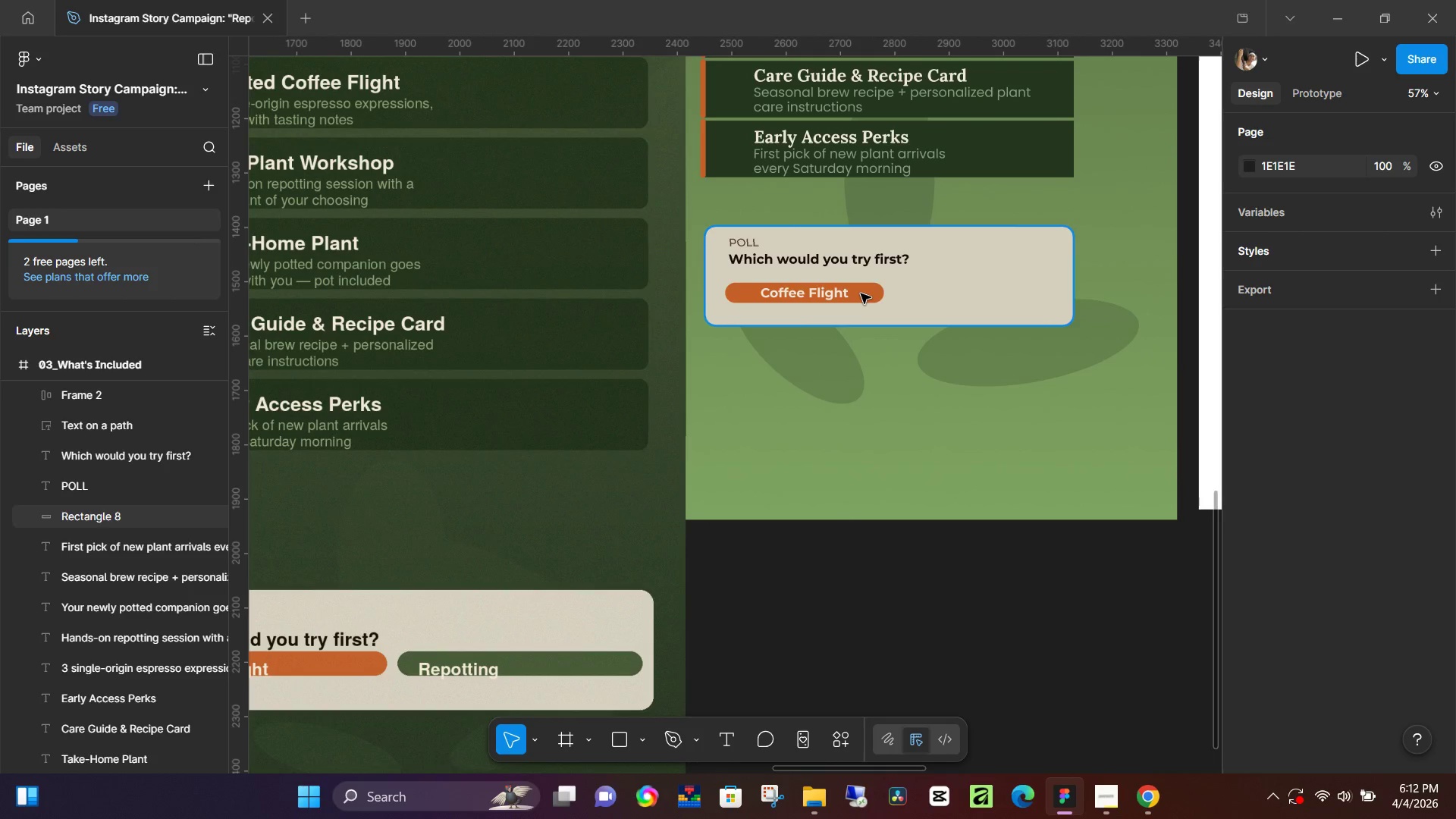 
left_click([861, 292])
 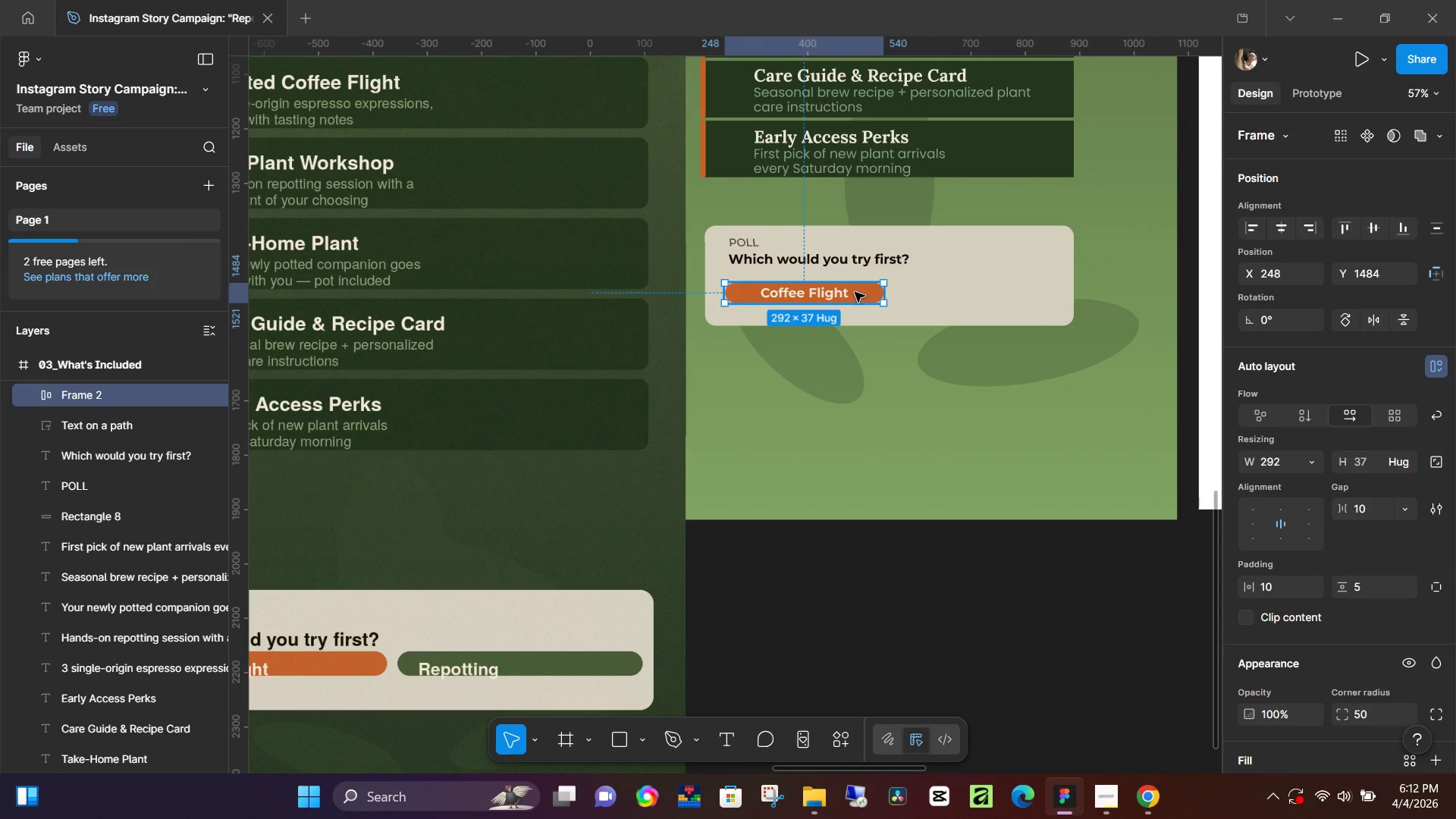 
hold_key(key=AltLeft, duration=1.51)
left_click_drag(start_coordinate=[839, 294], to_coordinate=[1012, 294])
 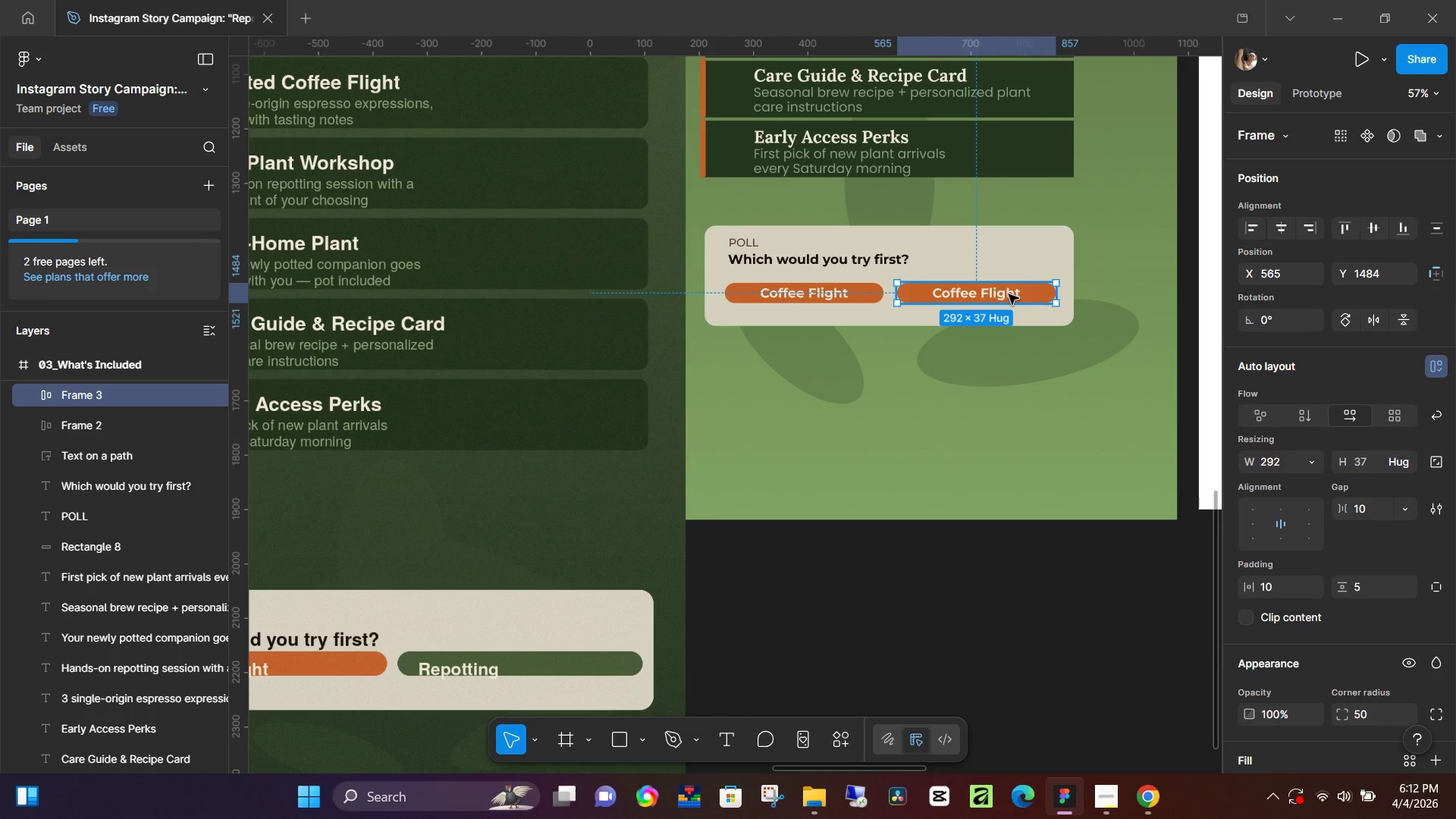 
hold_key(key=AltLeft, duration=1.5)
 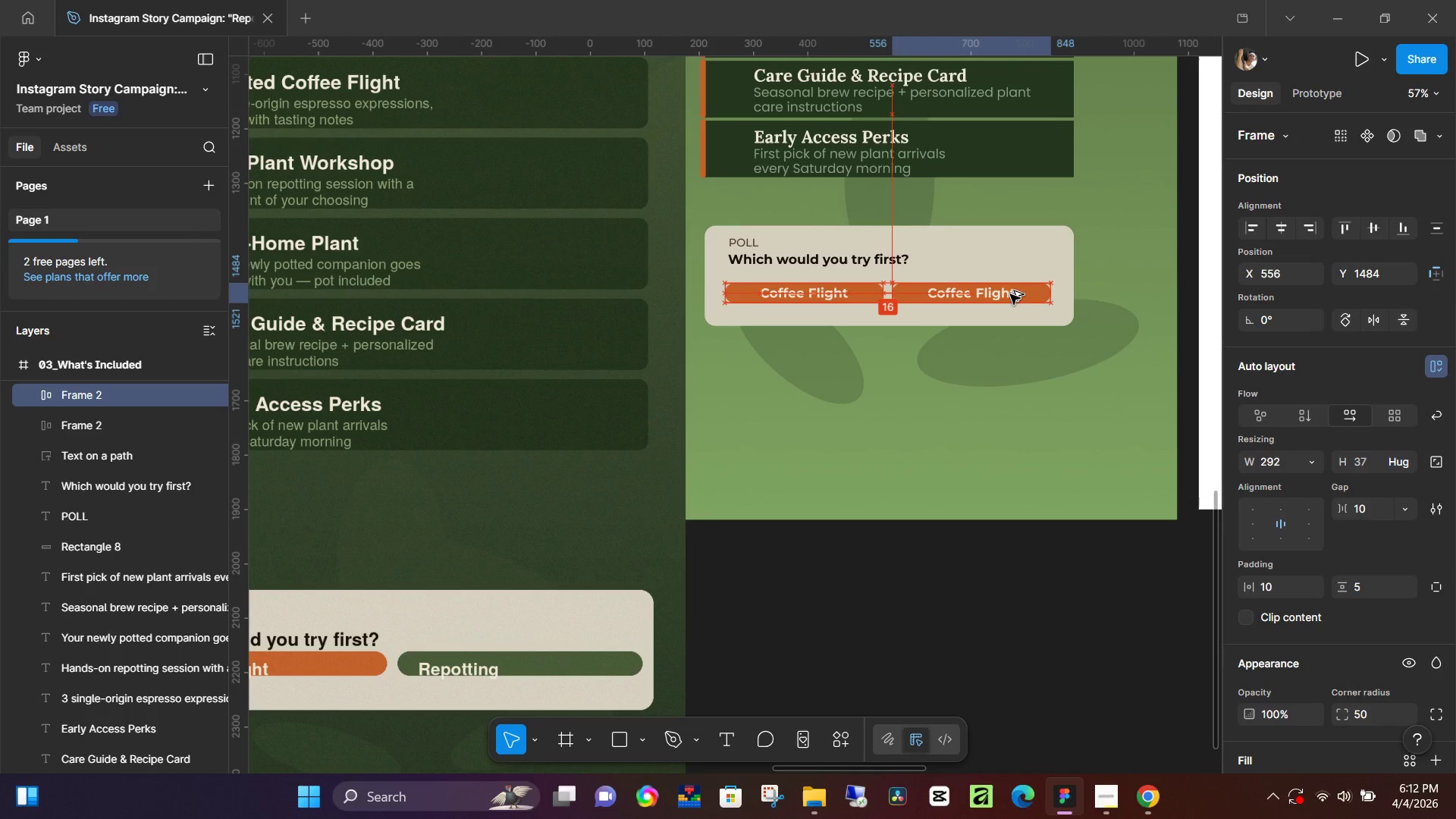 
hold_key(key=AltLeft, duration=1.5)
 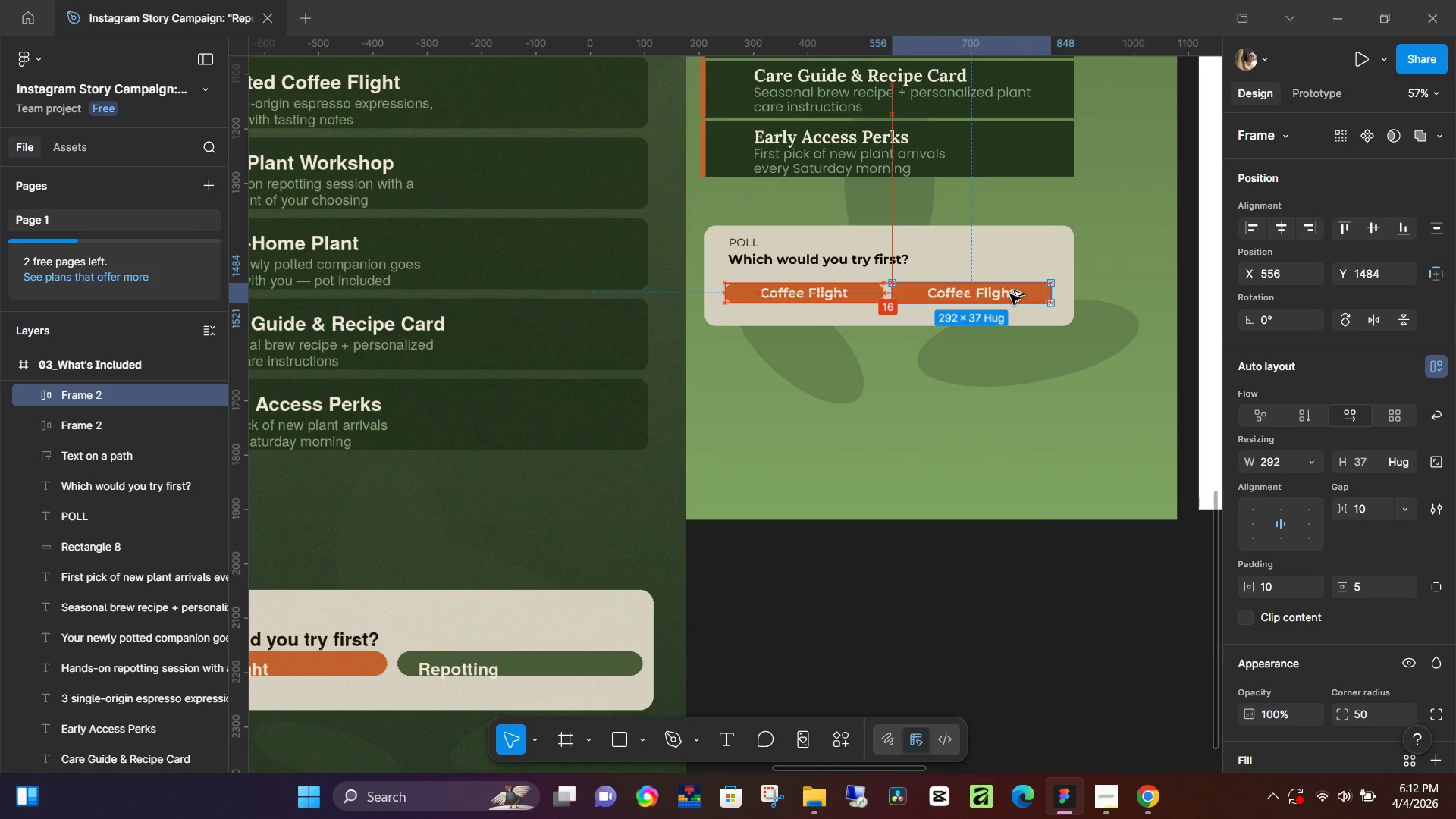 
hold_key(key=AltLeft, duration=1.5)
 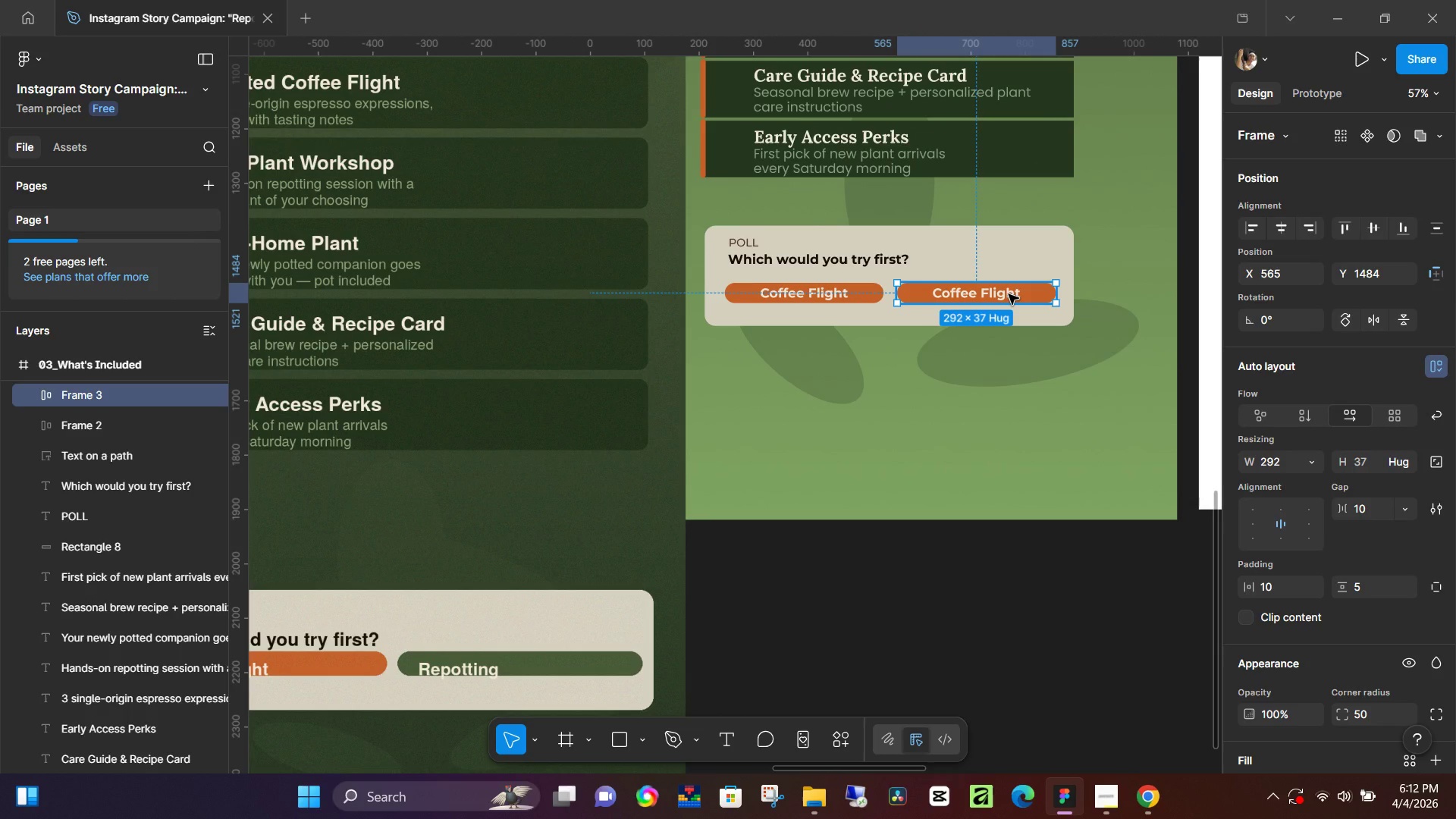 
key(Alt+AltLeft)
 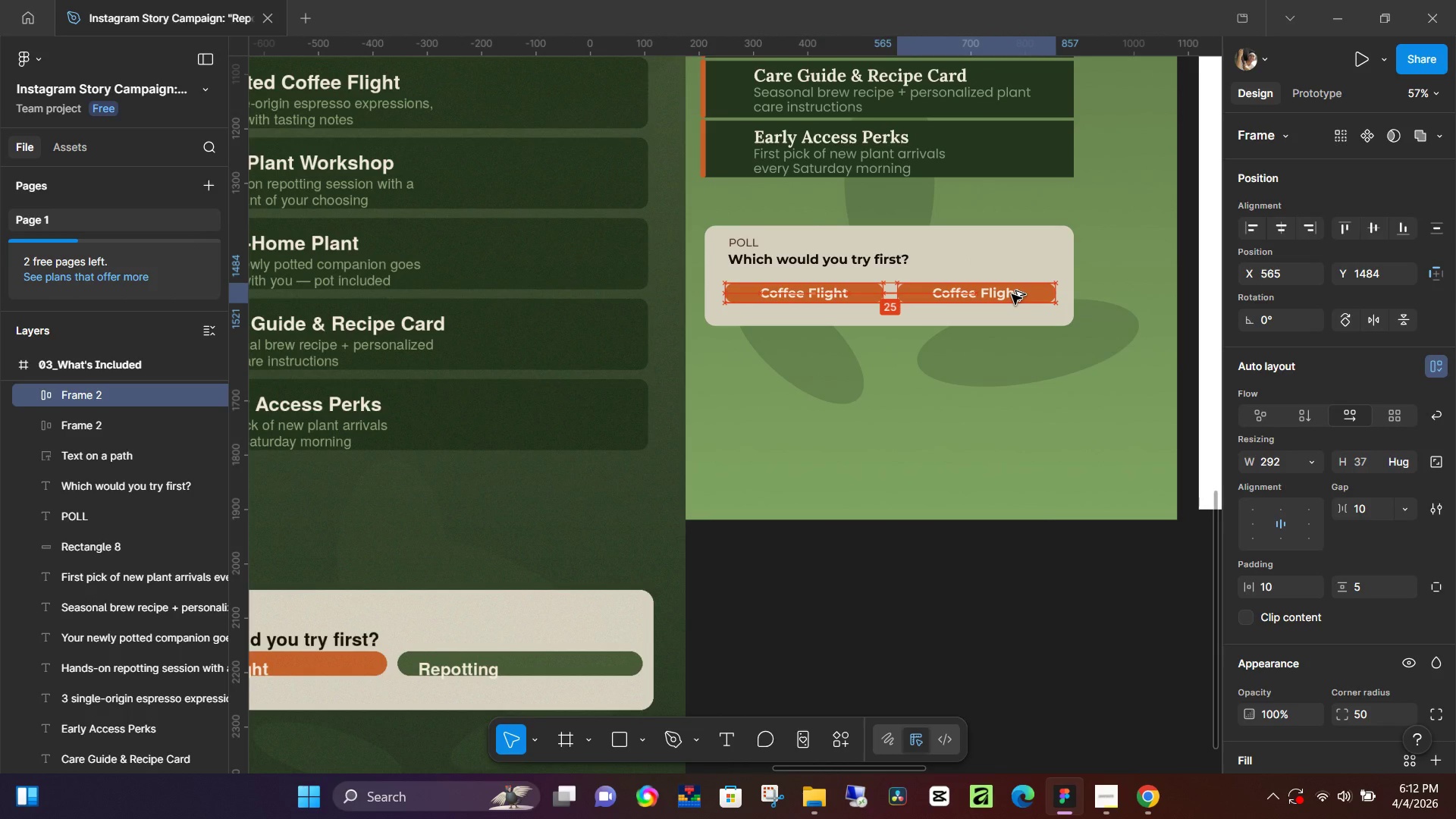 
key(Alt+AltLeft)
 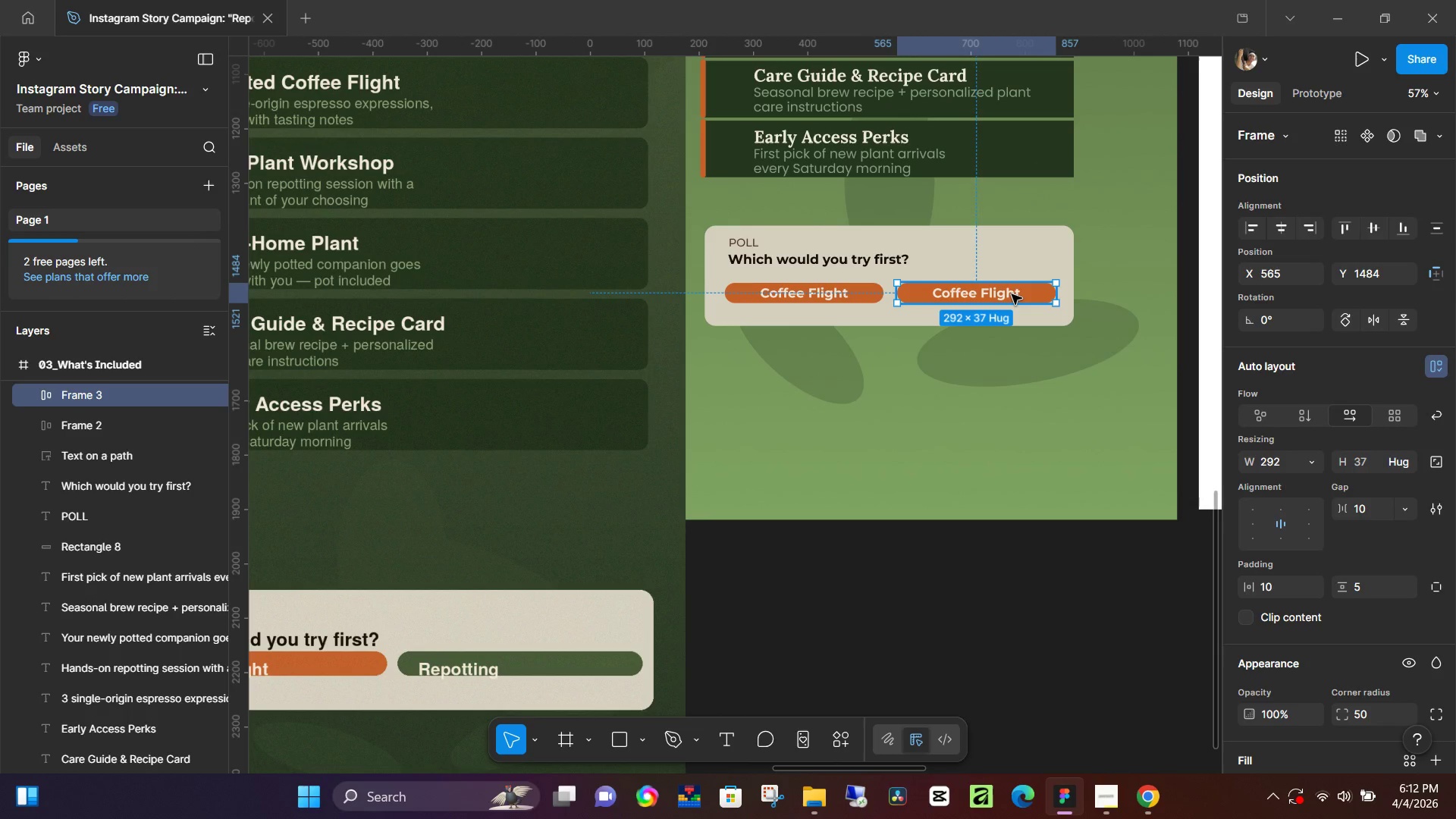 
key(Alt+AltLeft)
 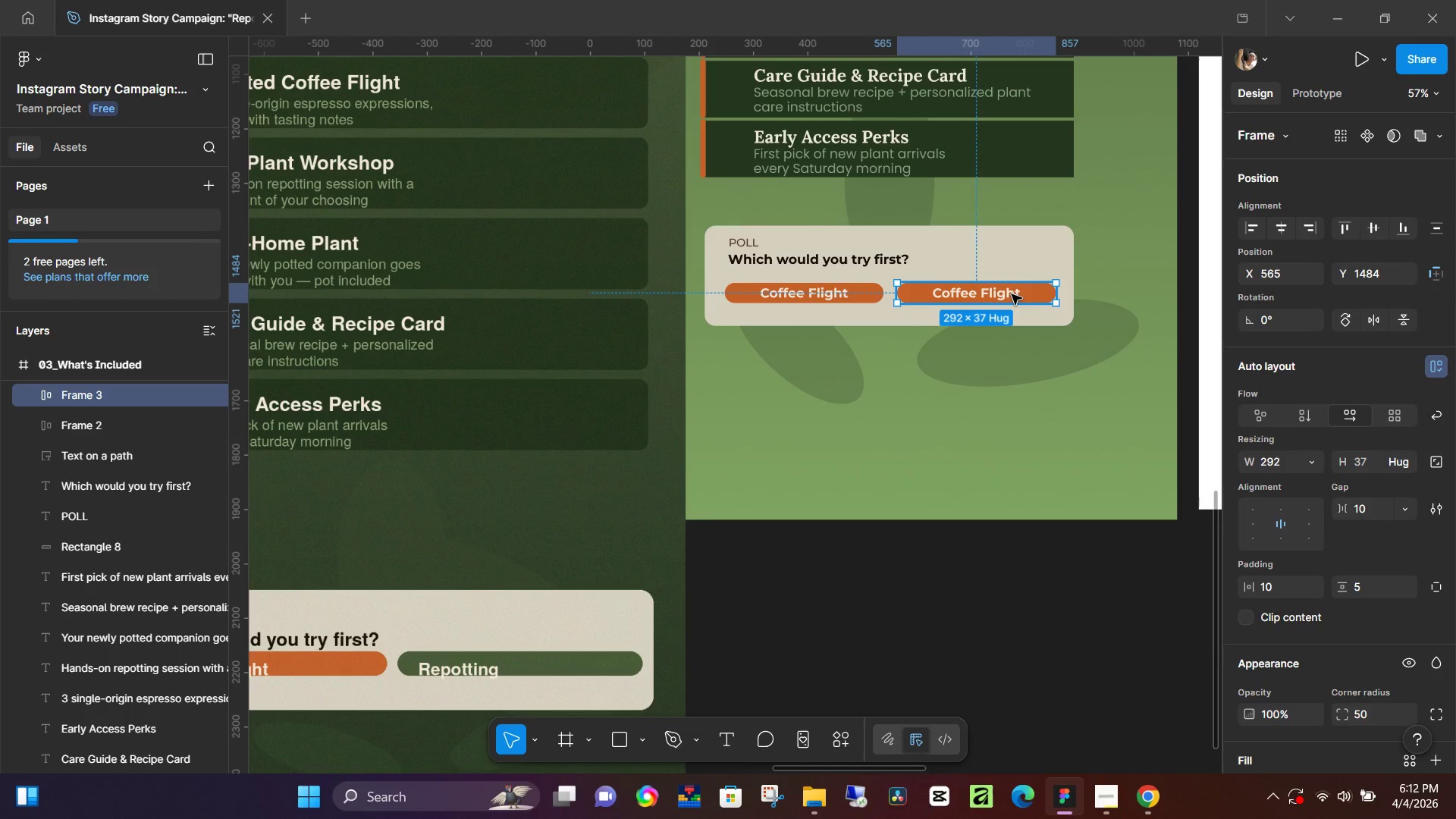 
key(Alt+AltLeft)
 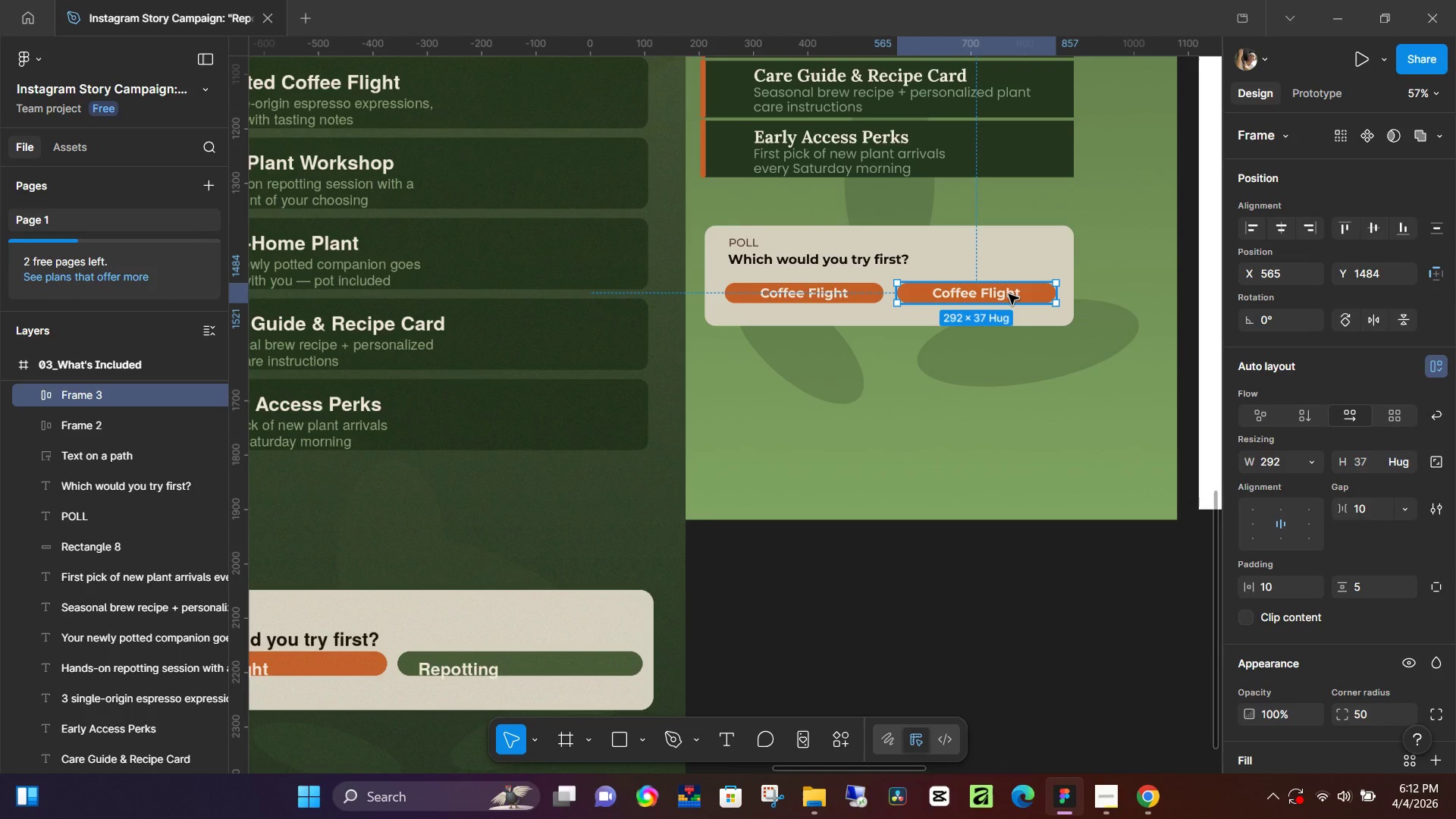 
double_click([1009, 294])
 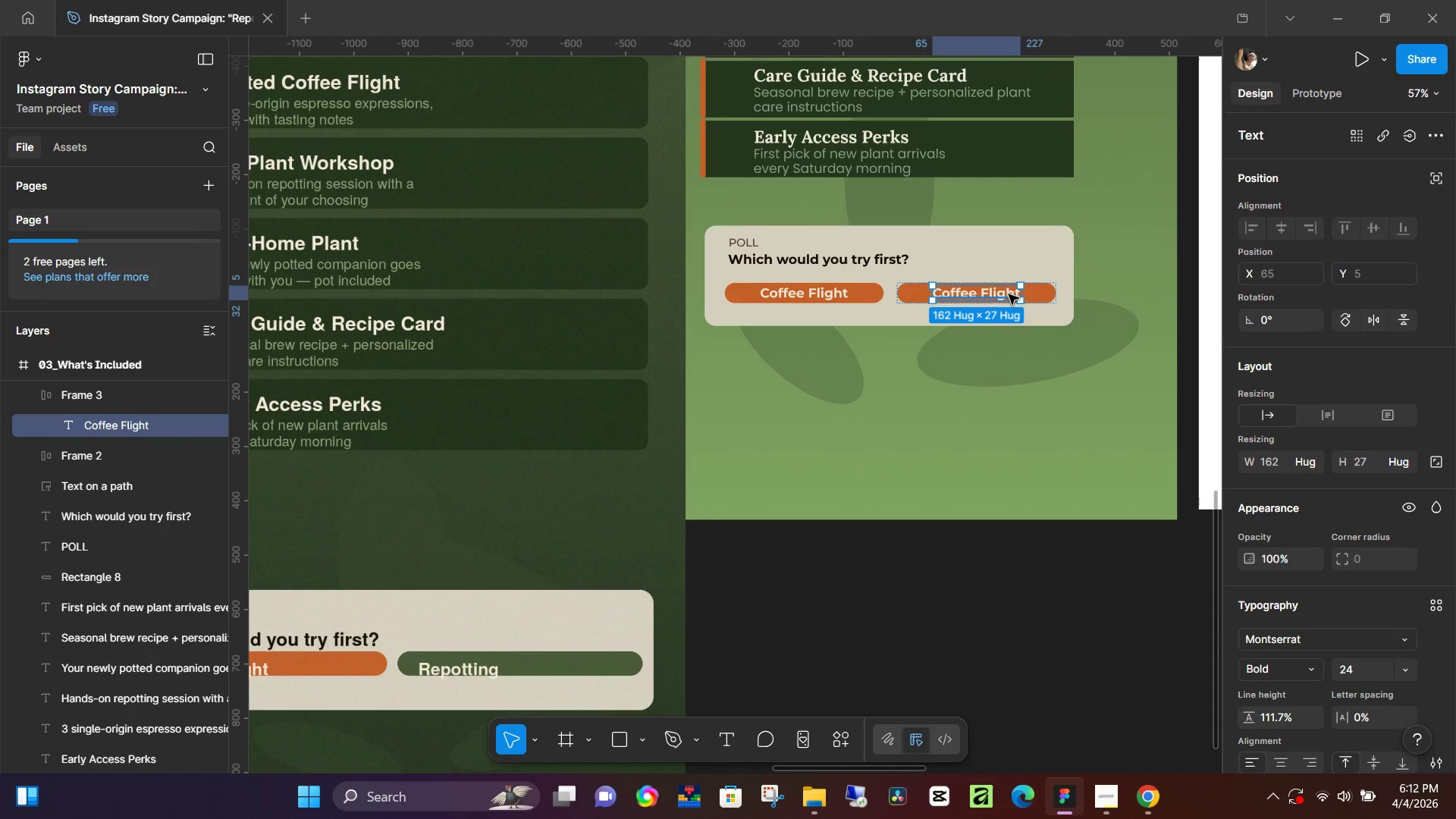 
double_click([1009, 294])
 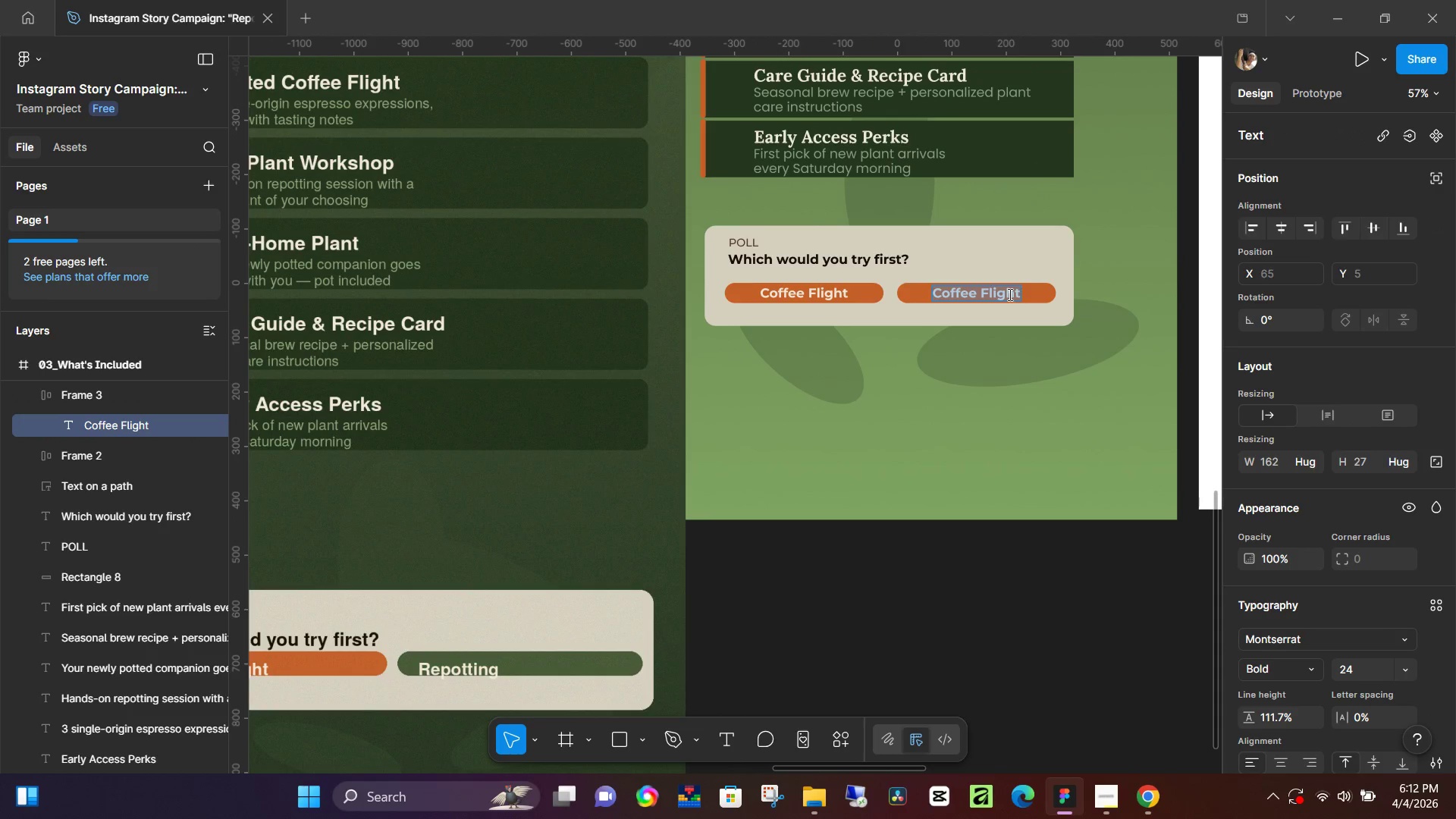 
type(RE)
key(Backspace)
type(eppo)
key(Backspace)
key(Backspace)
type(otting)
 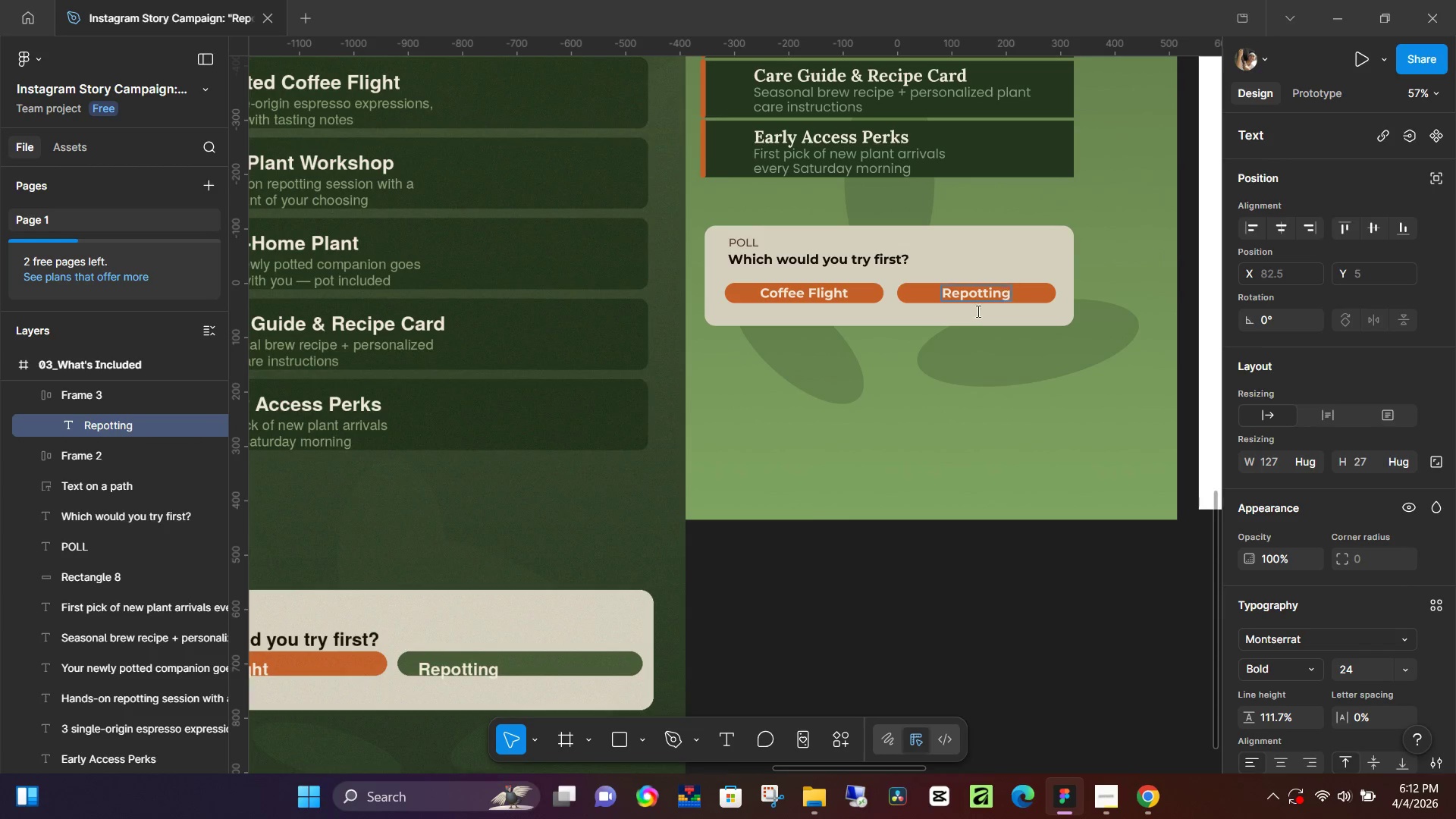 
left_click([952, 649])
 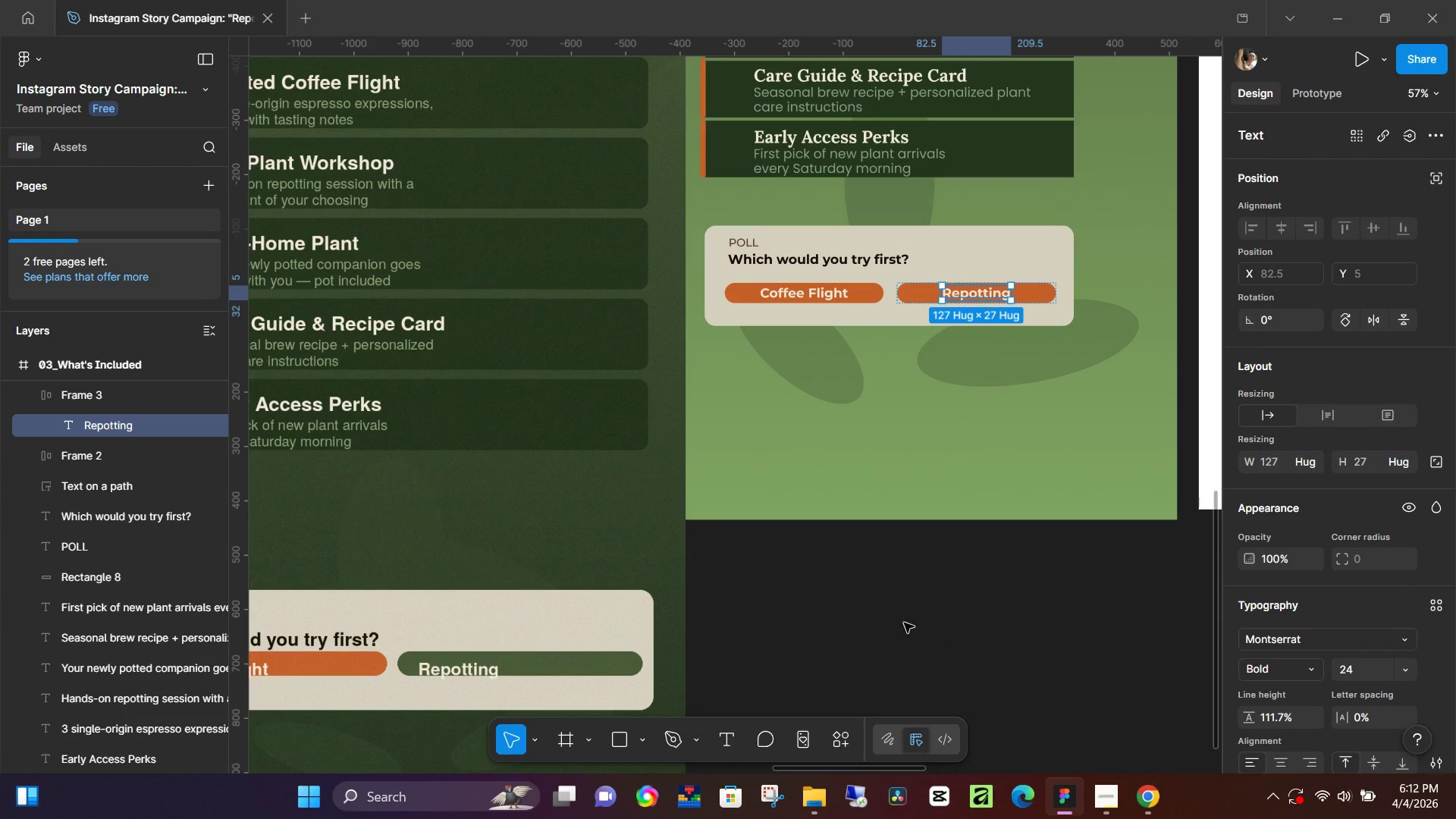 
hold_key(key=Space, duration=0.41)
 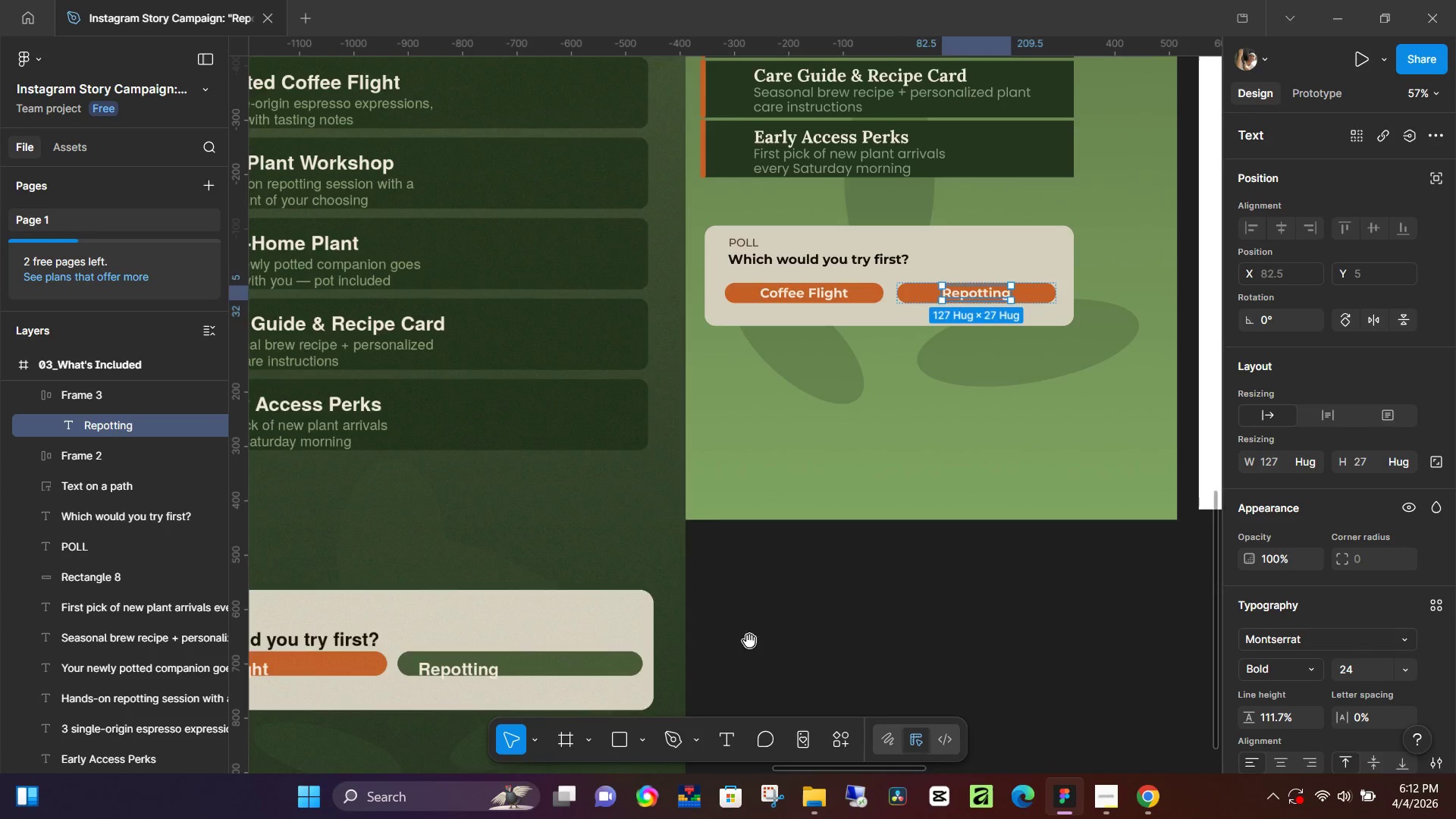 
hold_key(key=Space, duration=0.52)
 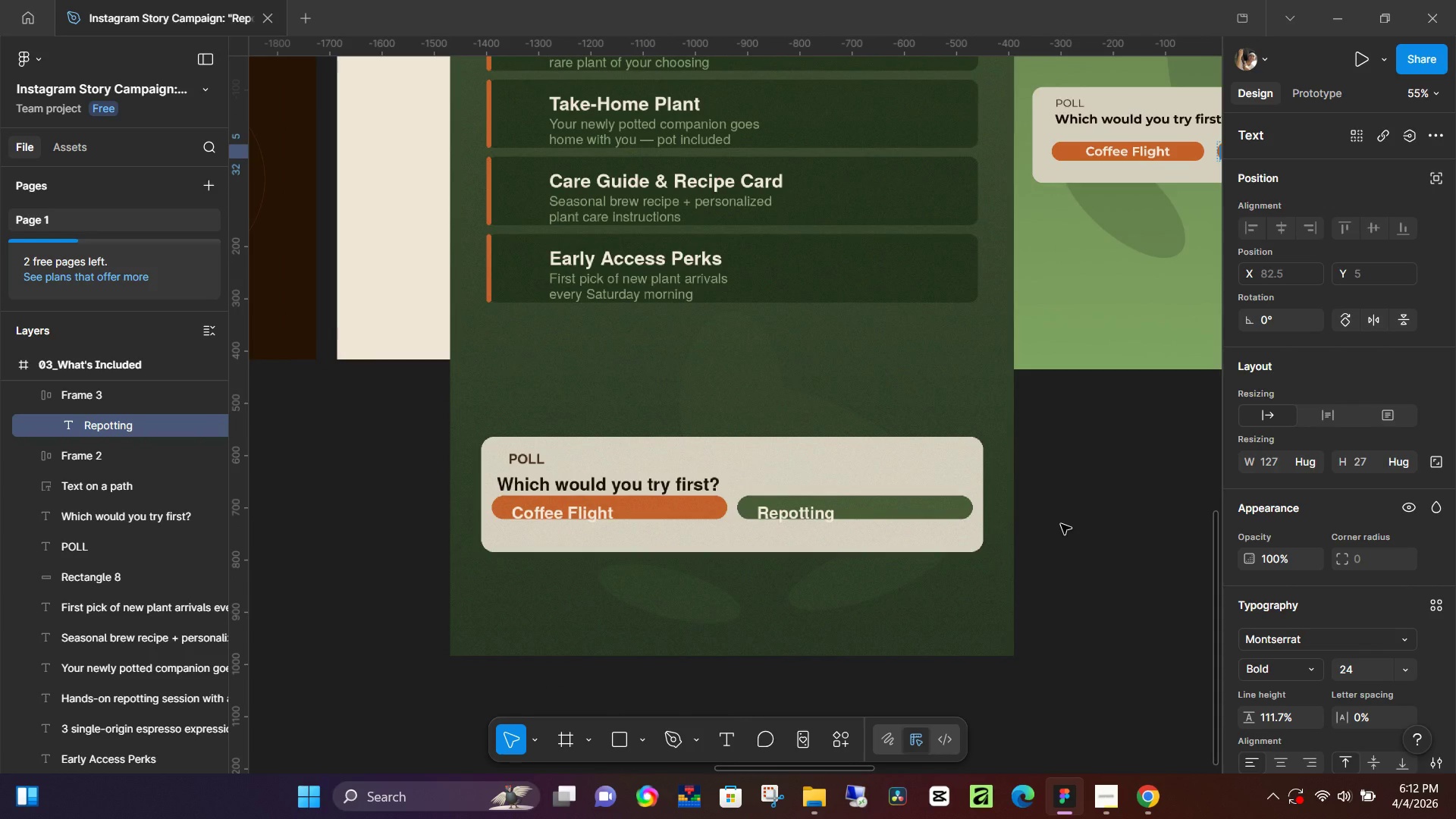 
left_click_drag(start_coordinate=[748, 642], to_coordinate=[1075, 518])
 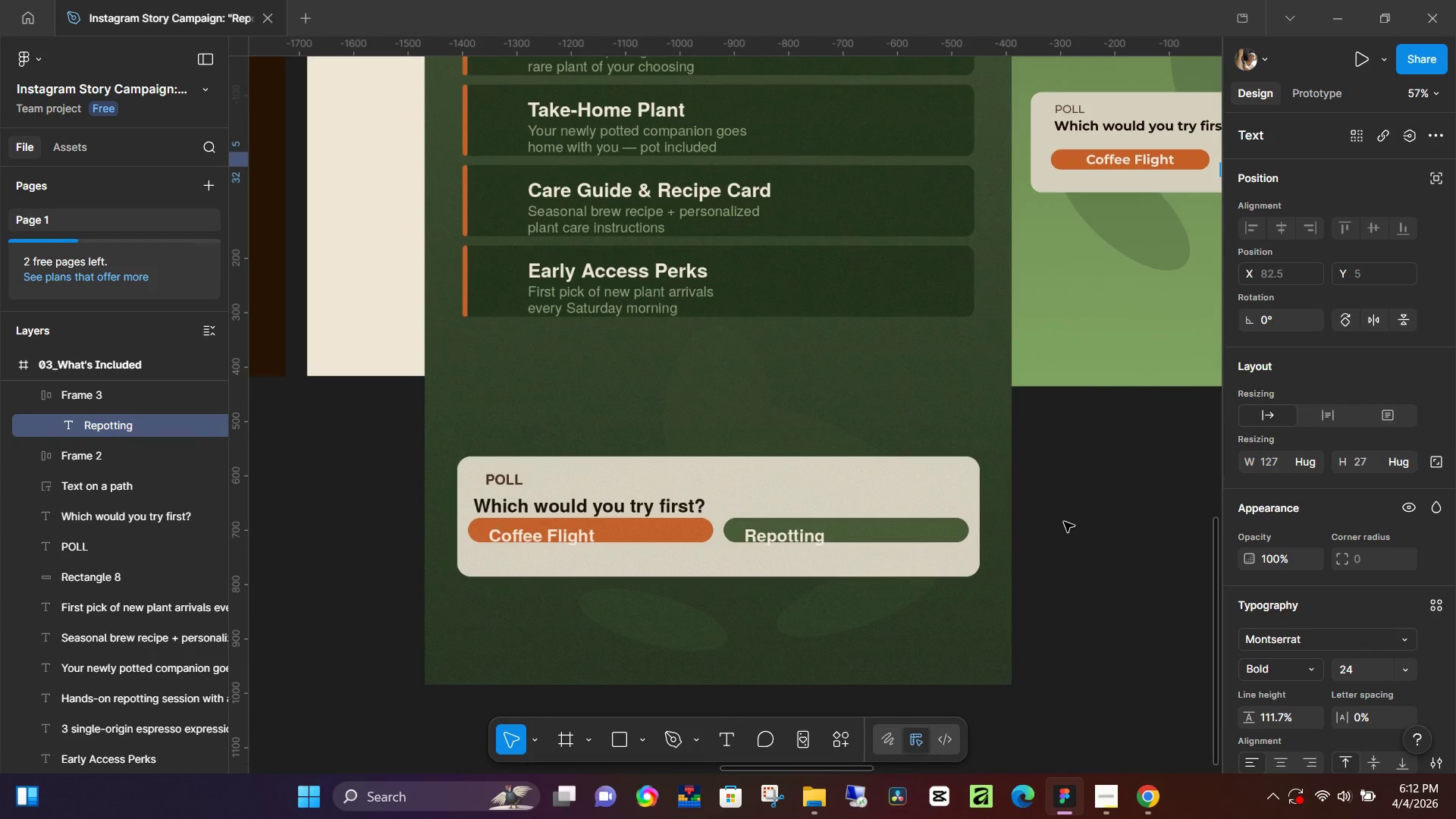 
hold_key(key=ControlLeft, duration=0.58)
 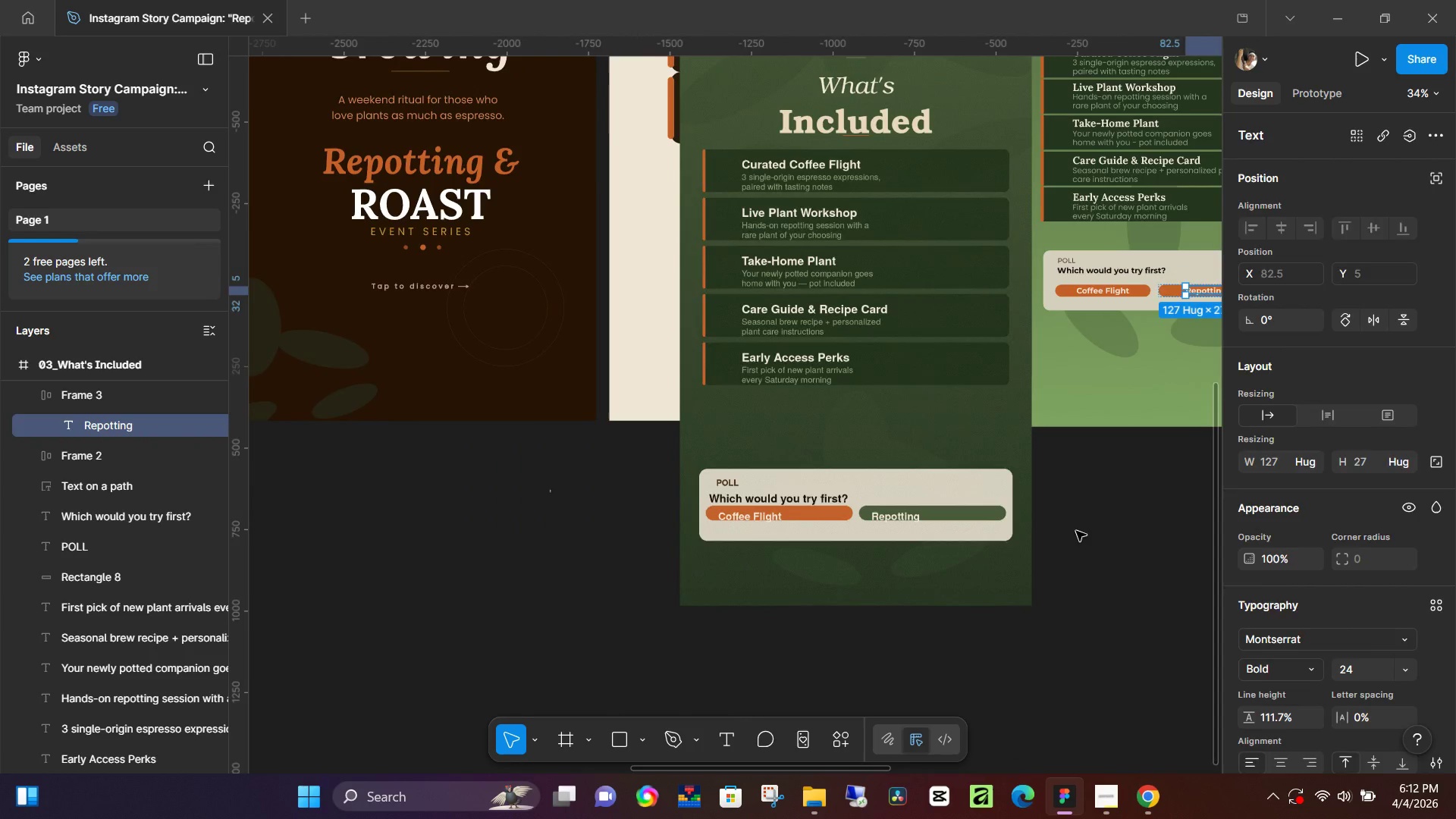 
left_click([1076, 531])
 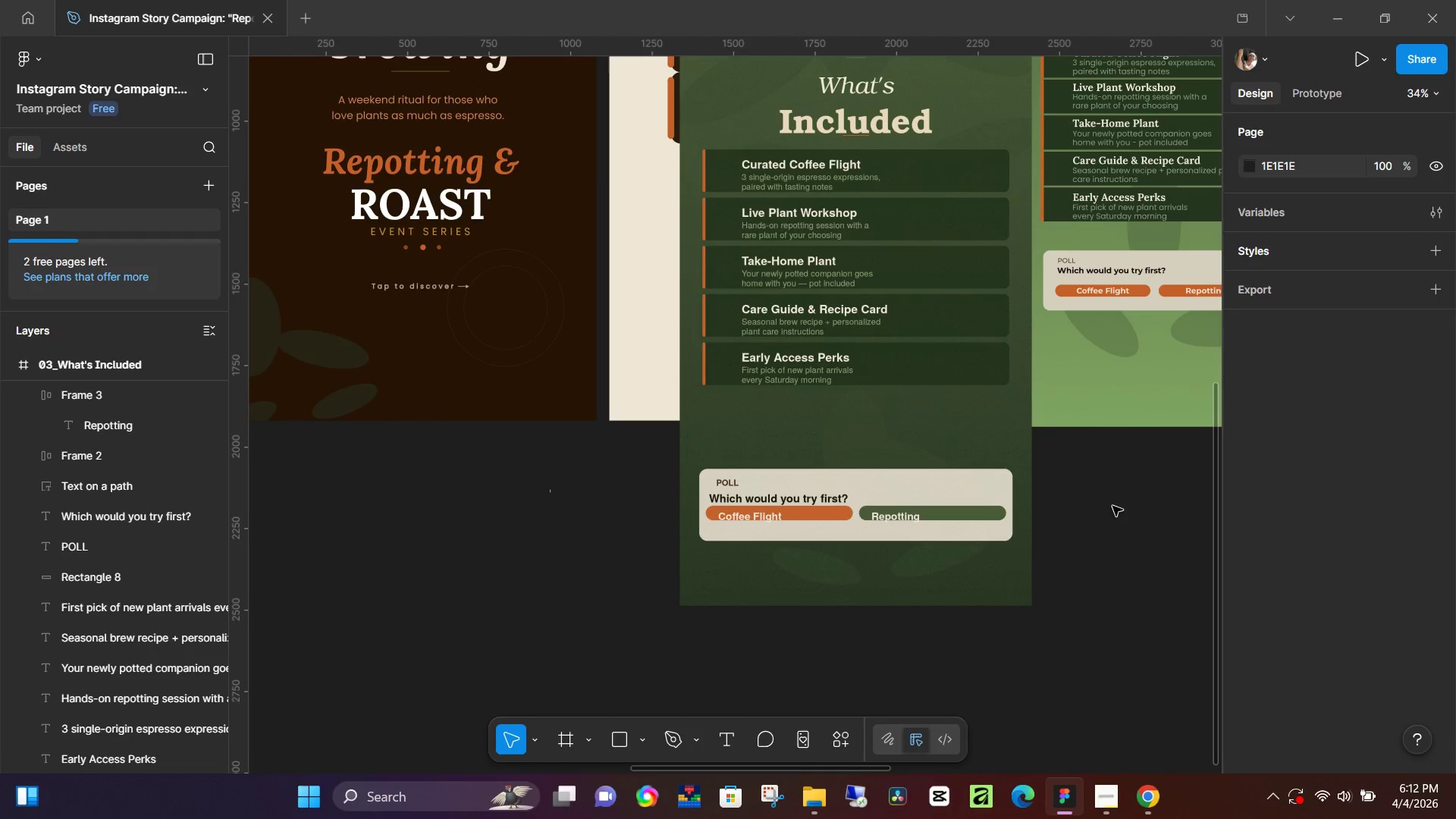 
scroll: coordinate [1061, 524], scroll_direction: down, amount: 7.0
 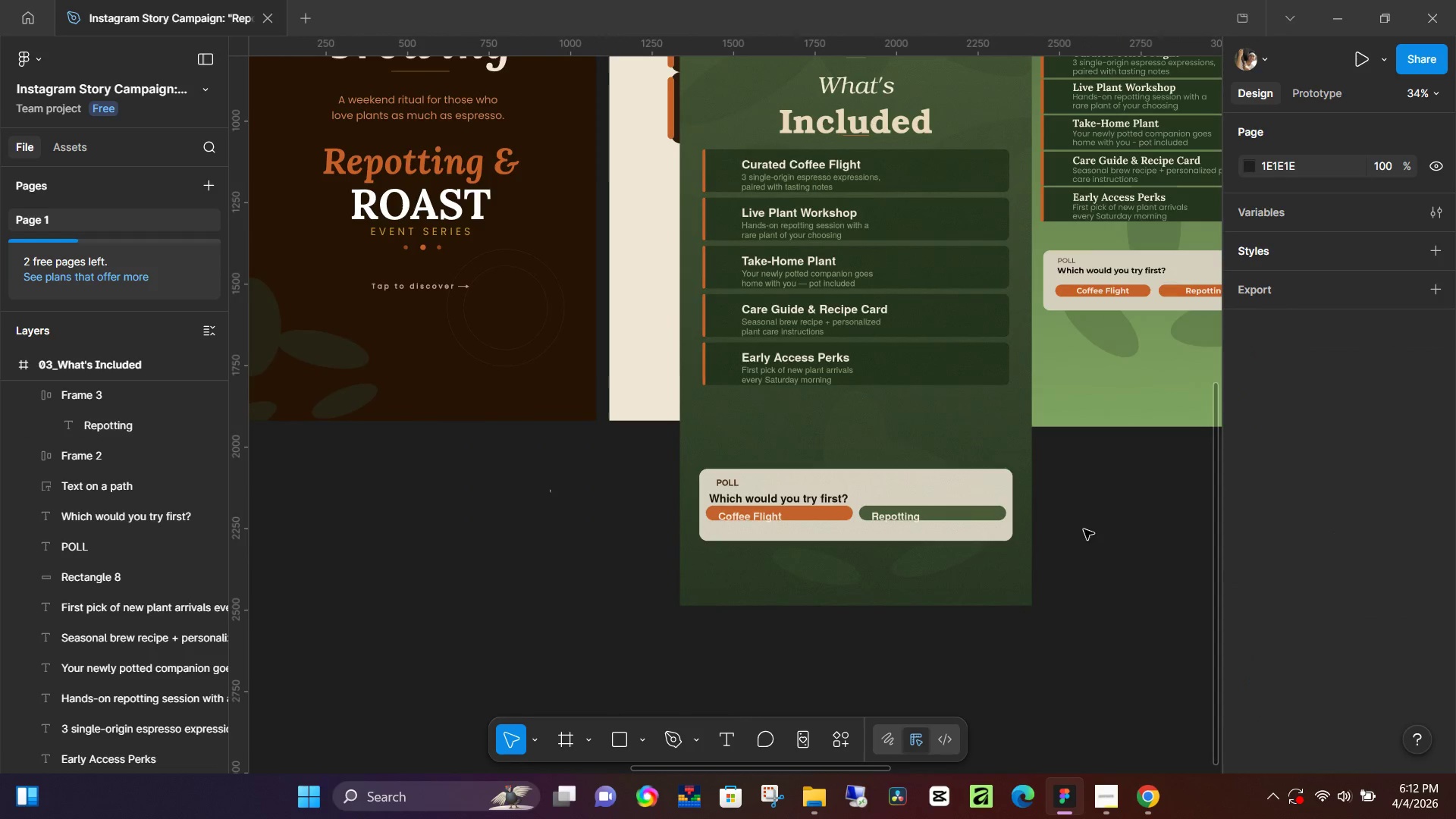 
hold_key(key=Space, duration=0.47)
 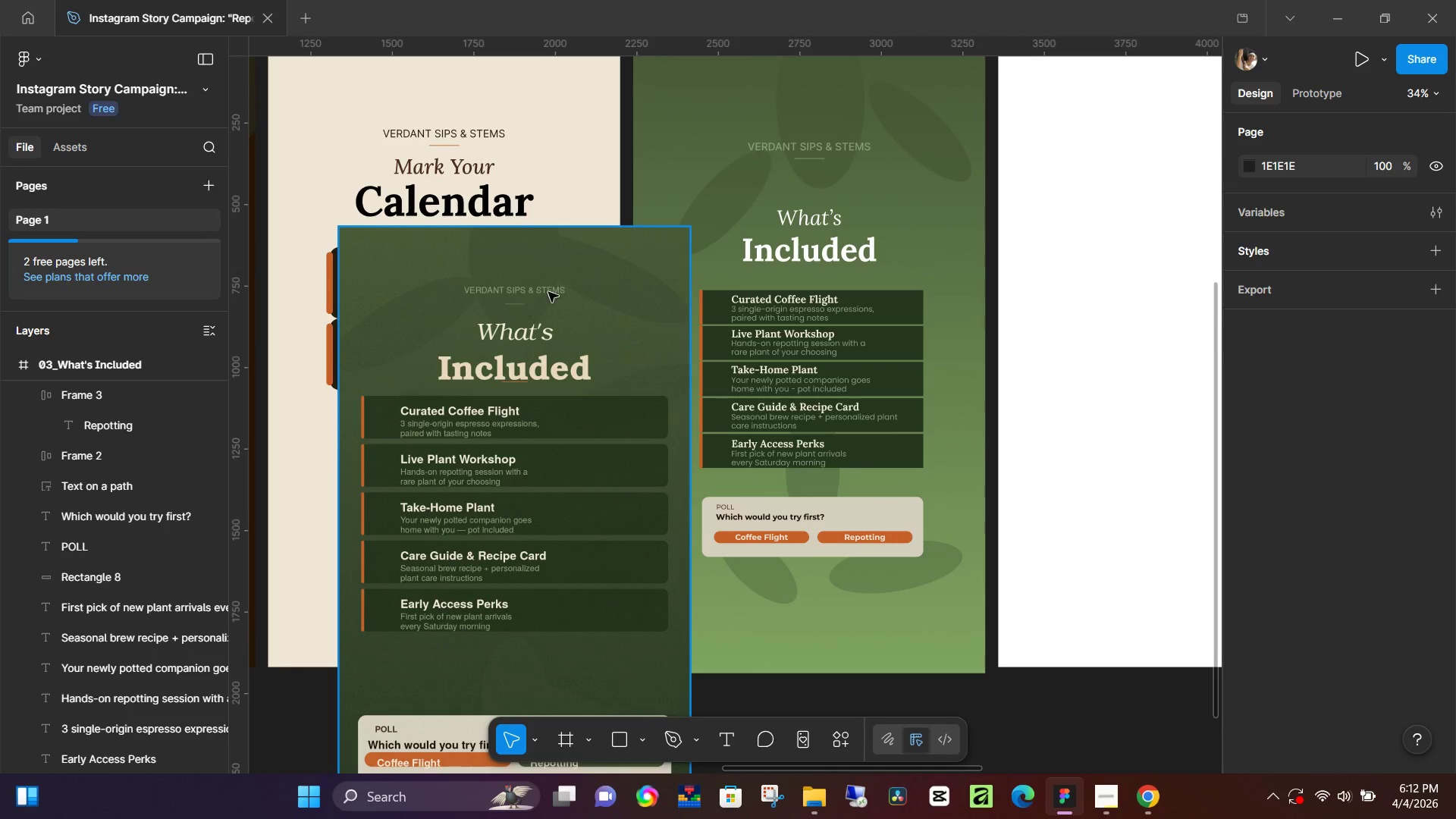 
left_click_drag(start_coordinate=[1116, 502], to_coordinate=[775, 748])
 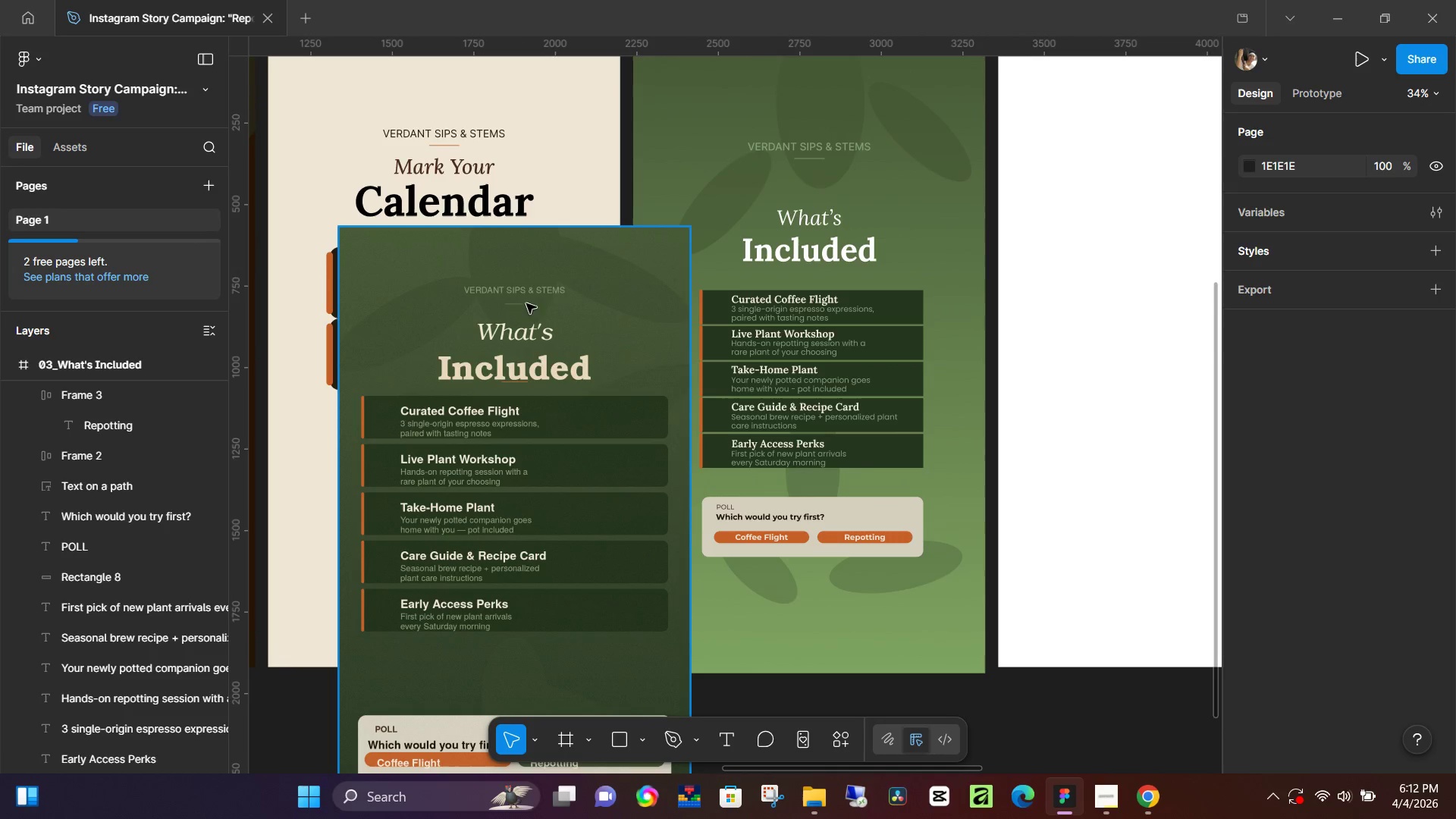 
left_click([551, 290])
 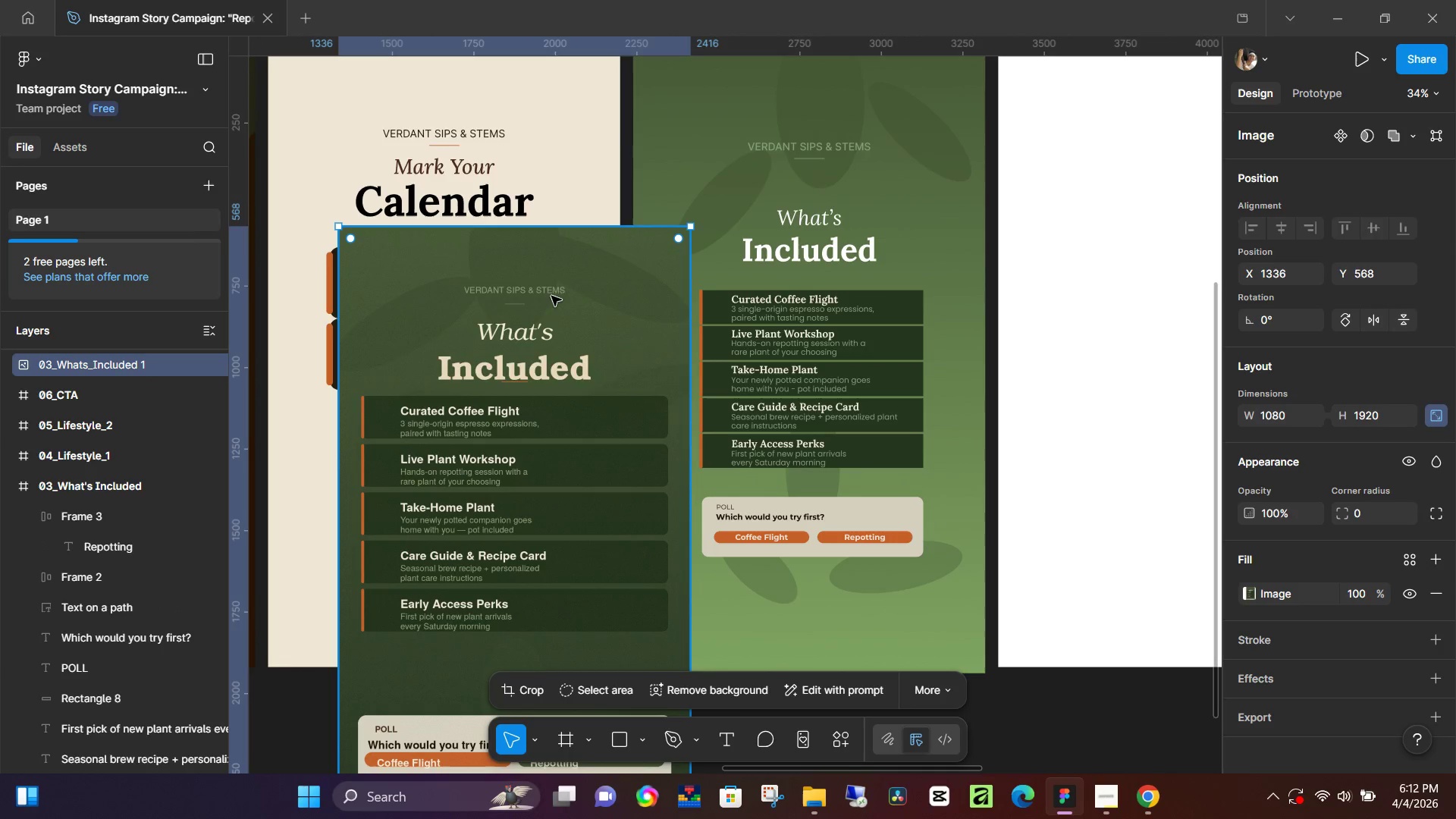 
key(Backspace)
 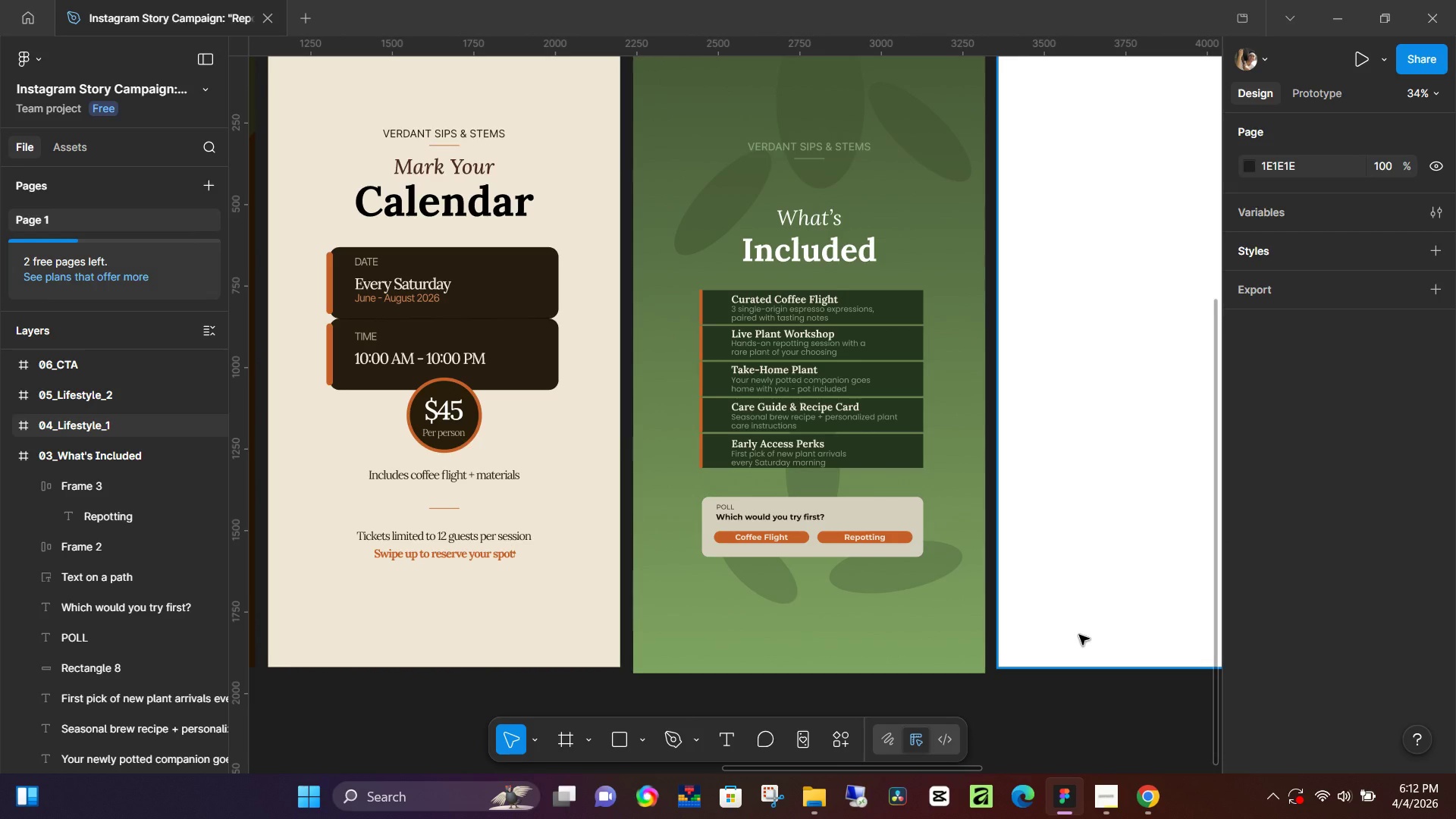 
key(Q)
 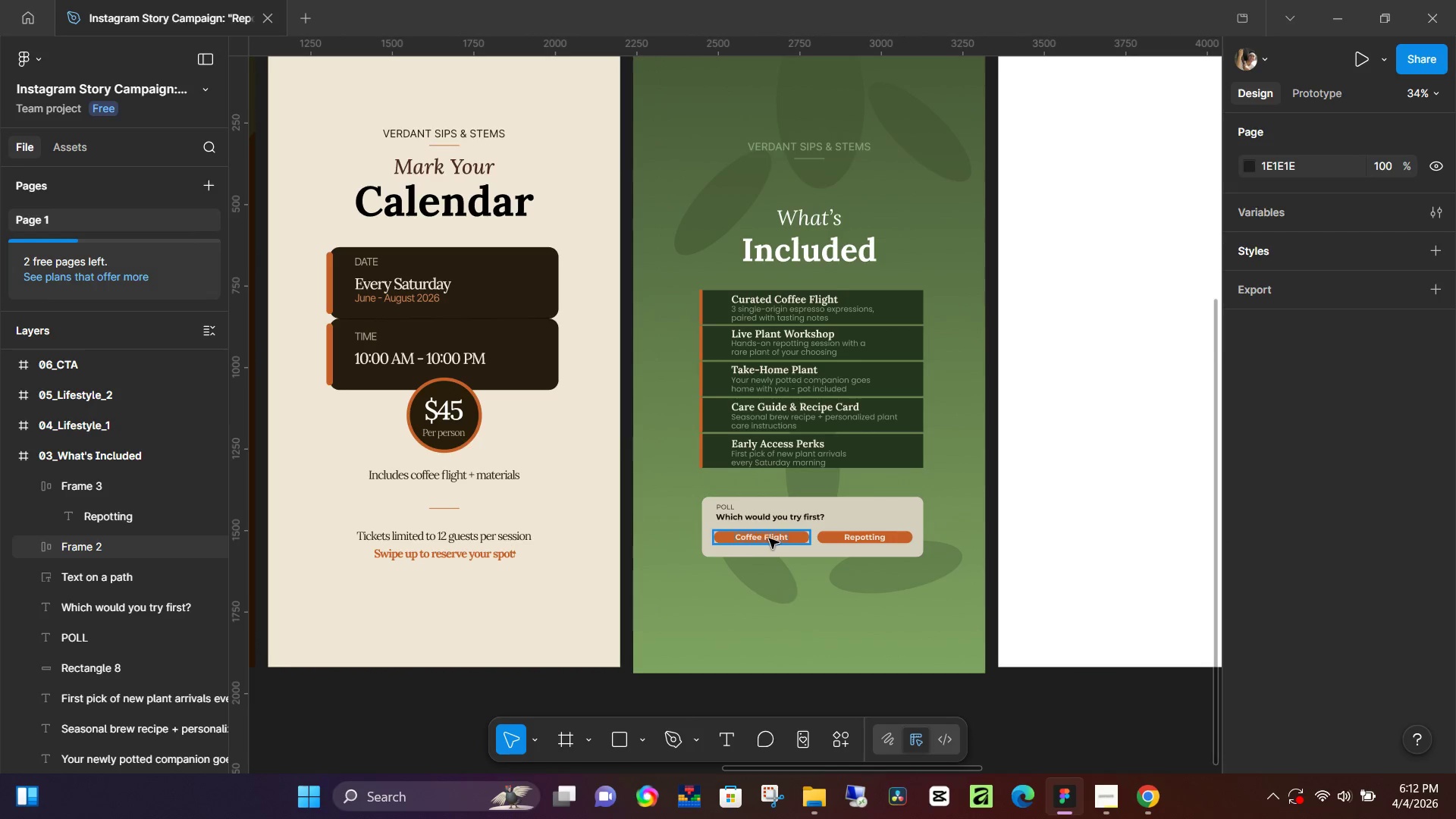 
hold_key(key=ControlLeft, duration=0.75)
 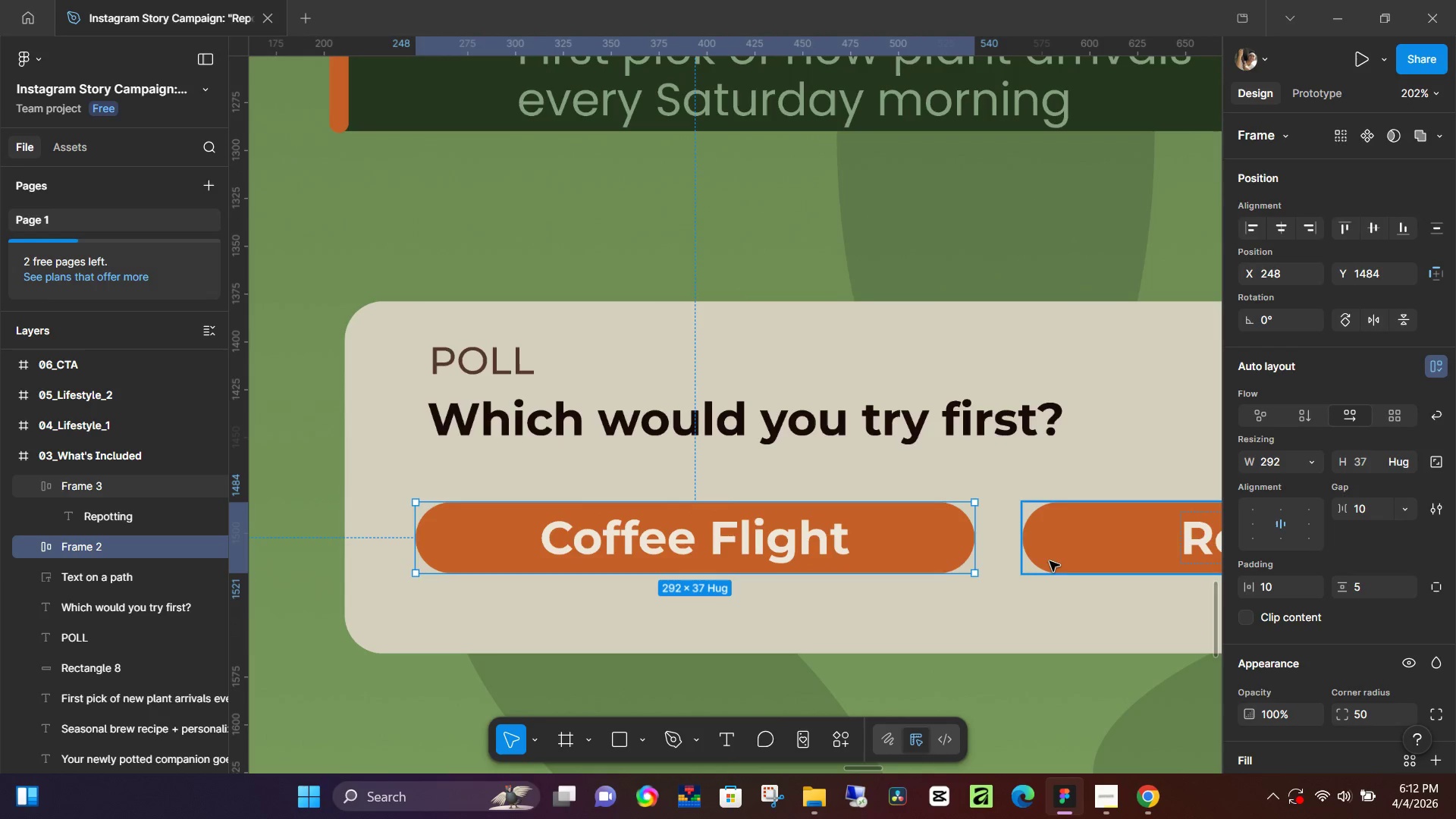 
left_click([766, 536])
 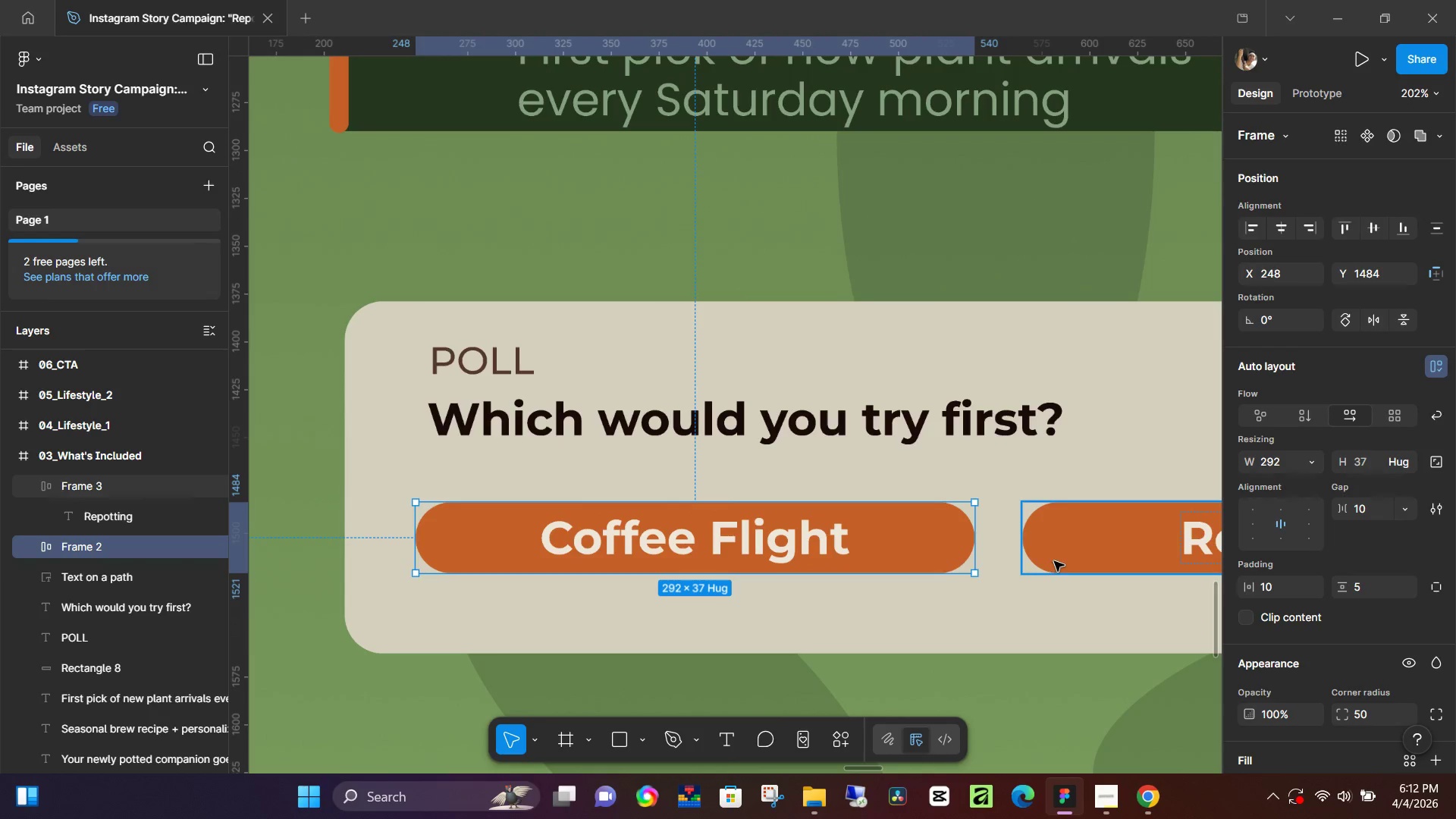 
scroll: coordinate [780, 534], scroll_direction: up, amount: 13.0
 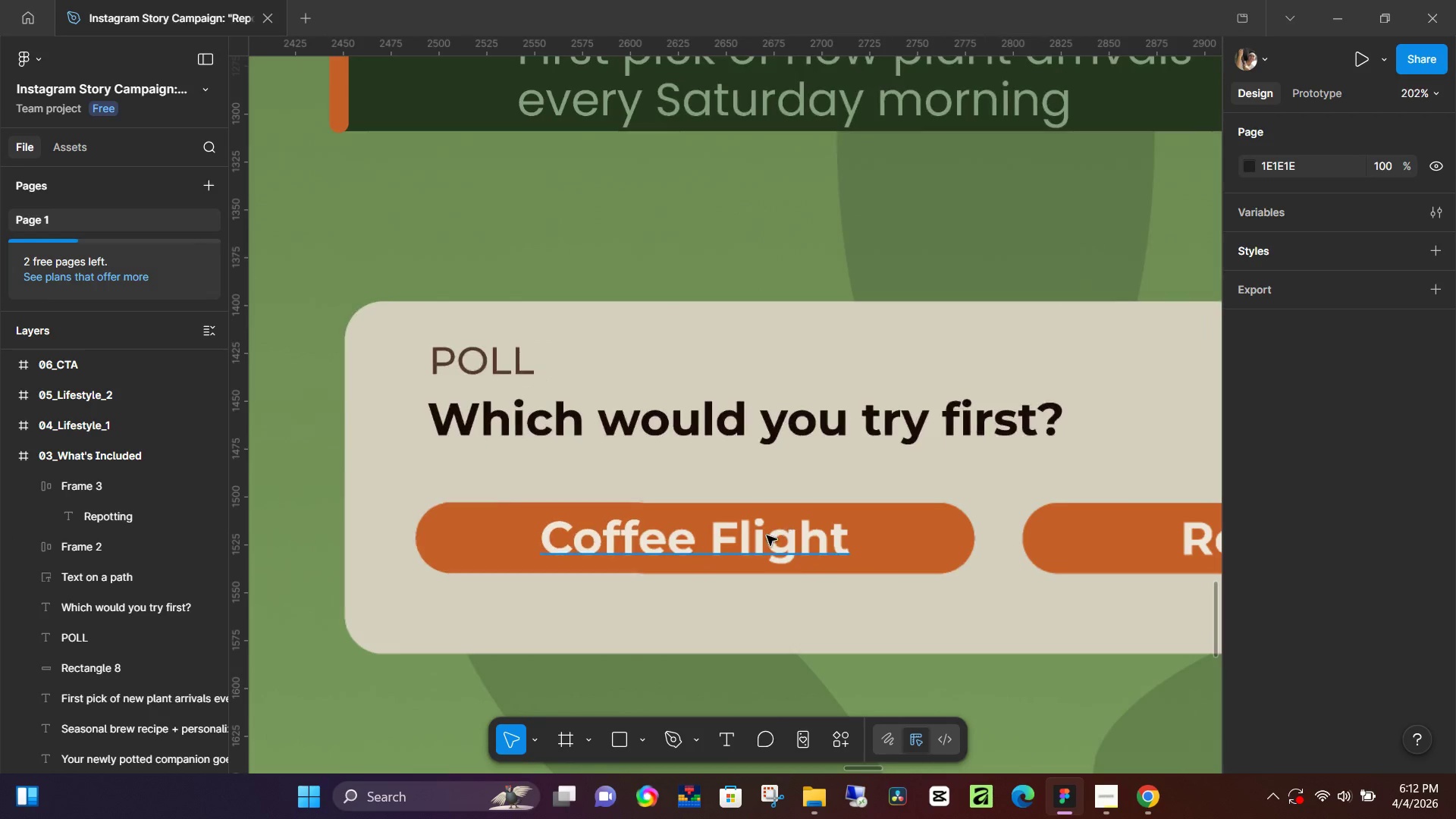 
key(Shift+ShiftLeft)
 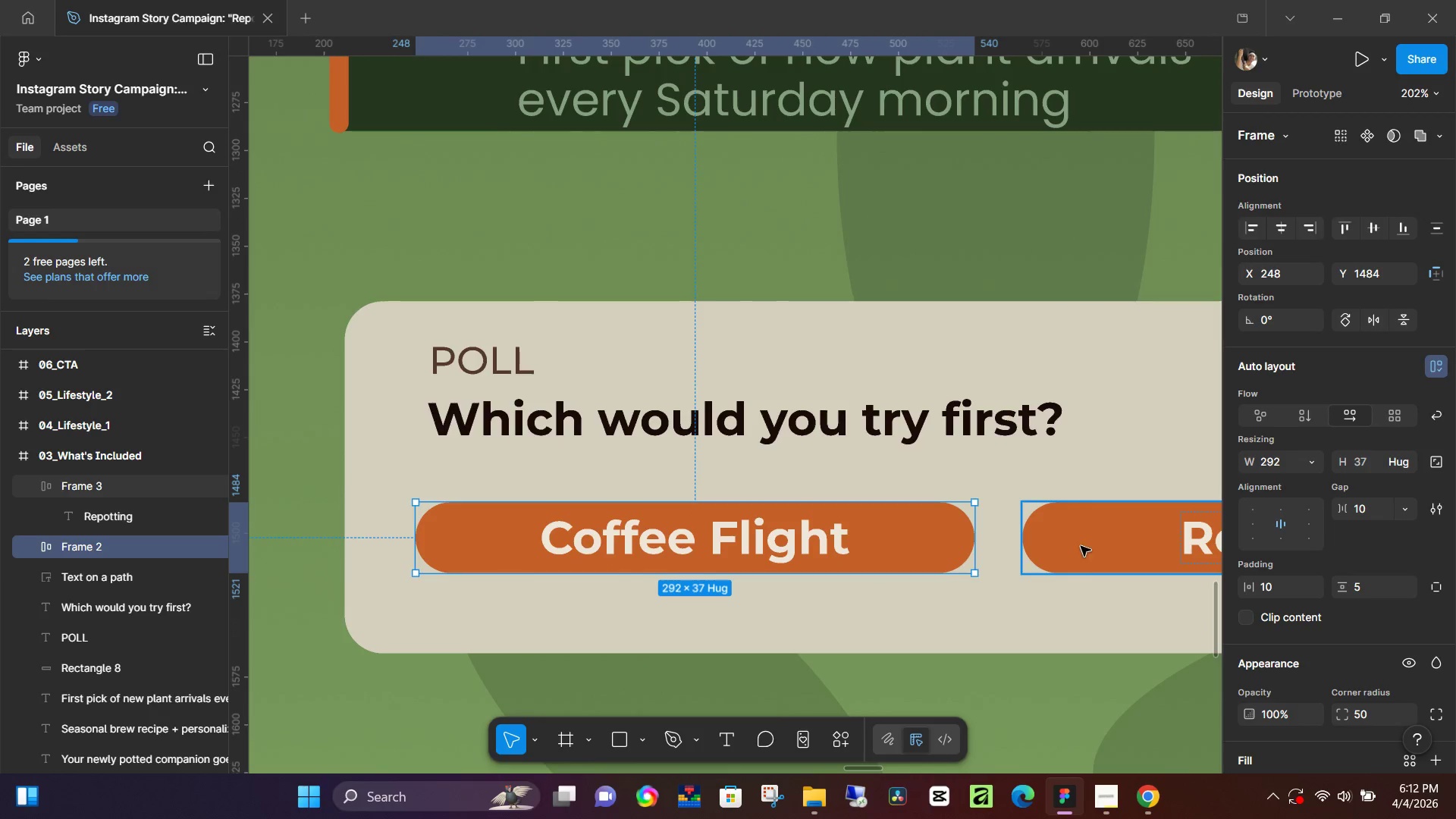 
left_click([1081, 546])
 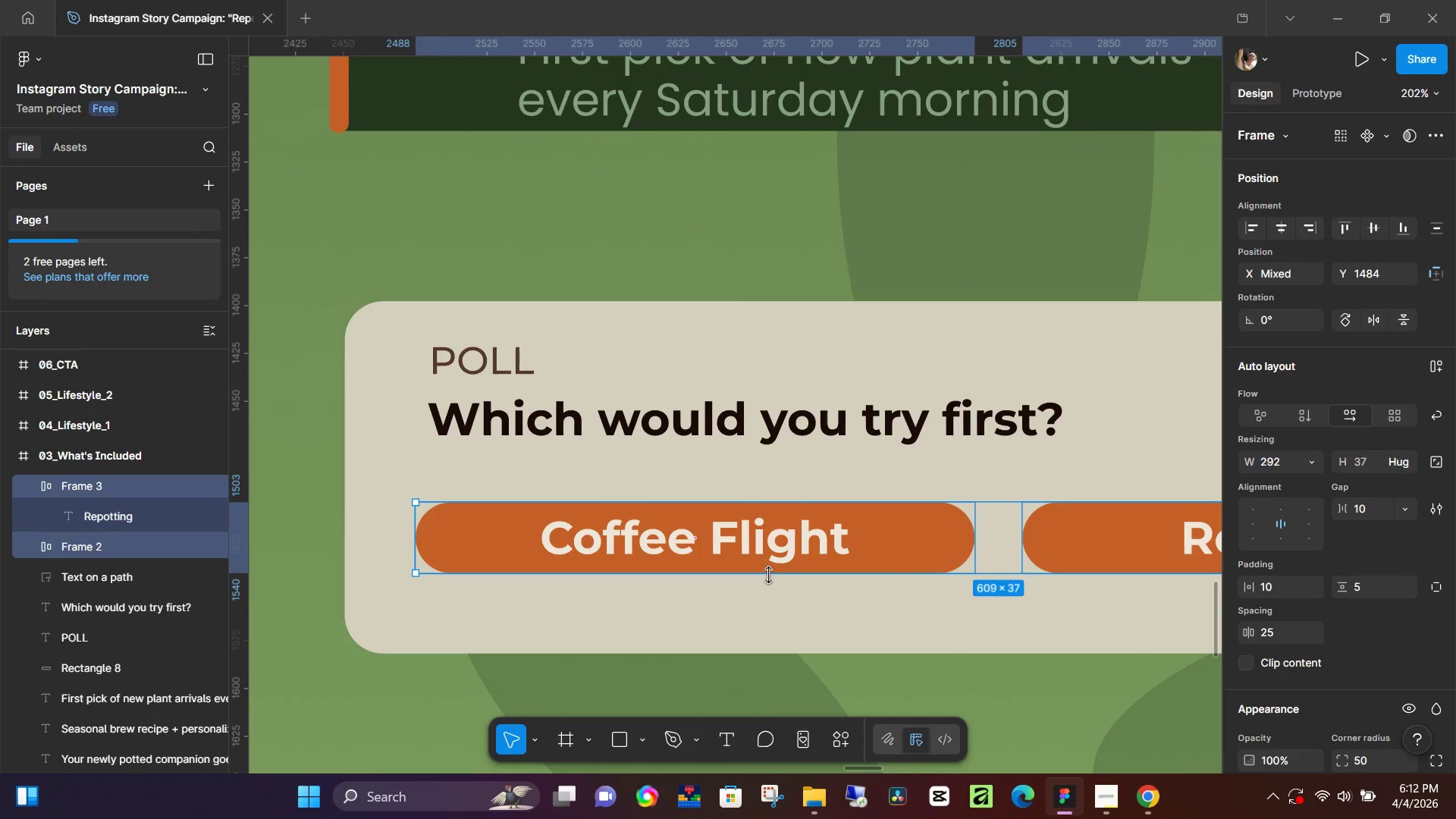 
left_click_drag(start_coordinate=[768, 575], to_coordinate=[765, 610])
 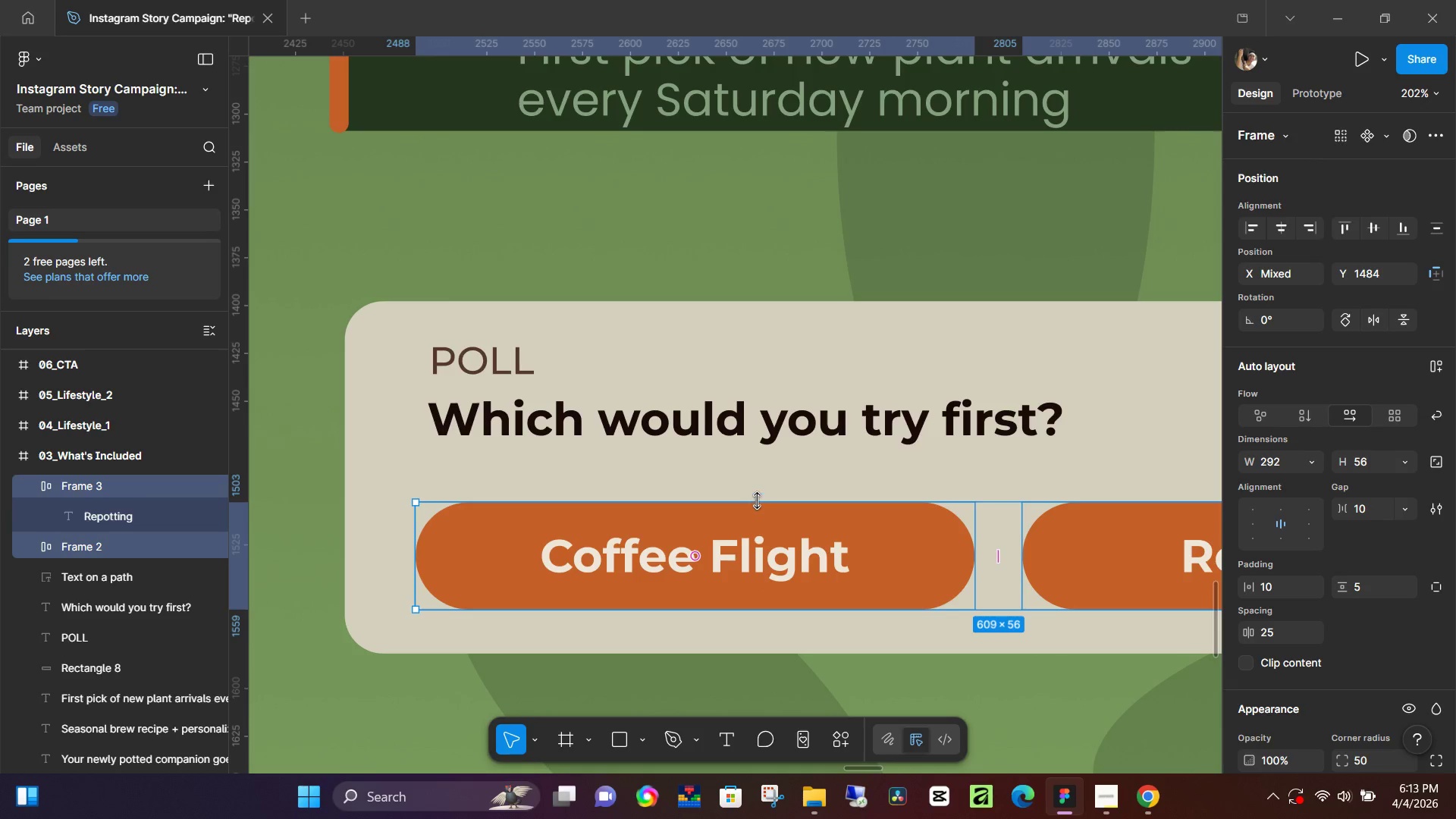 
left_click_drag(start_coordinate=[758, 500], to_coordinate=[774, 464])
 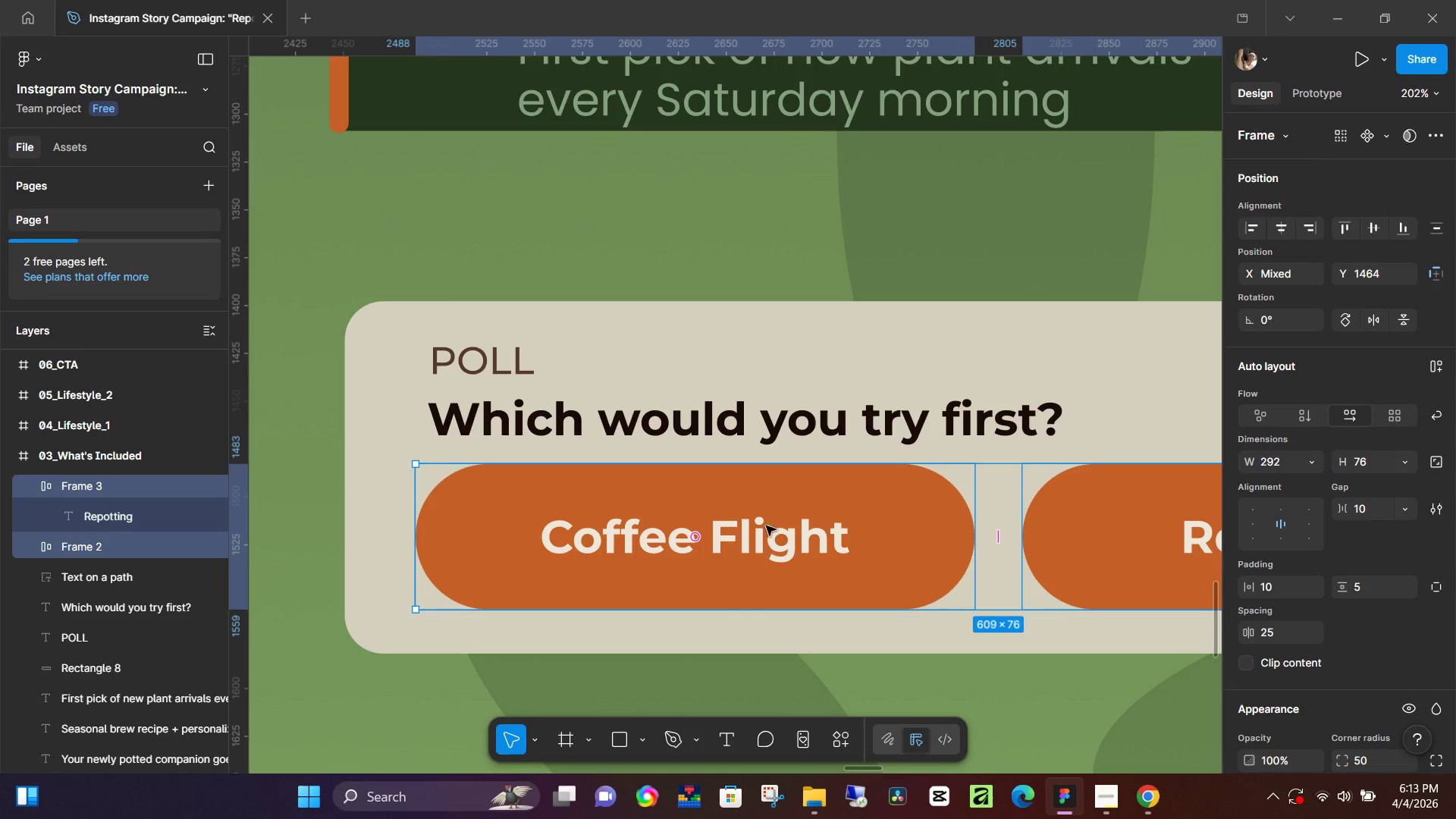 
hold_key(key=ControlLeft, duration=1.0)
scroll: coordinate [787, 567], scroll_direction: down, amount: 16.0
 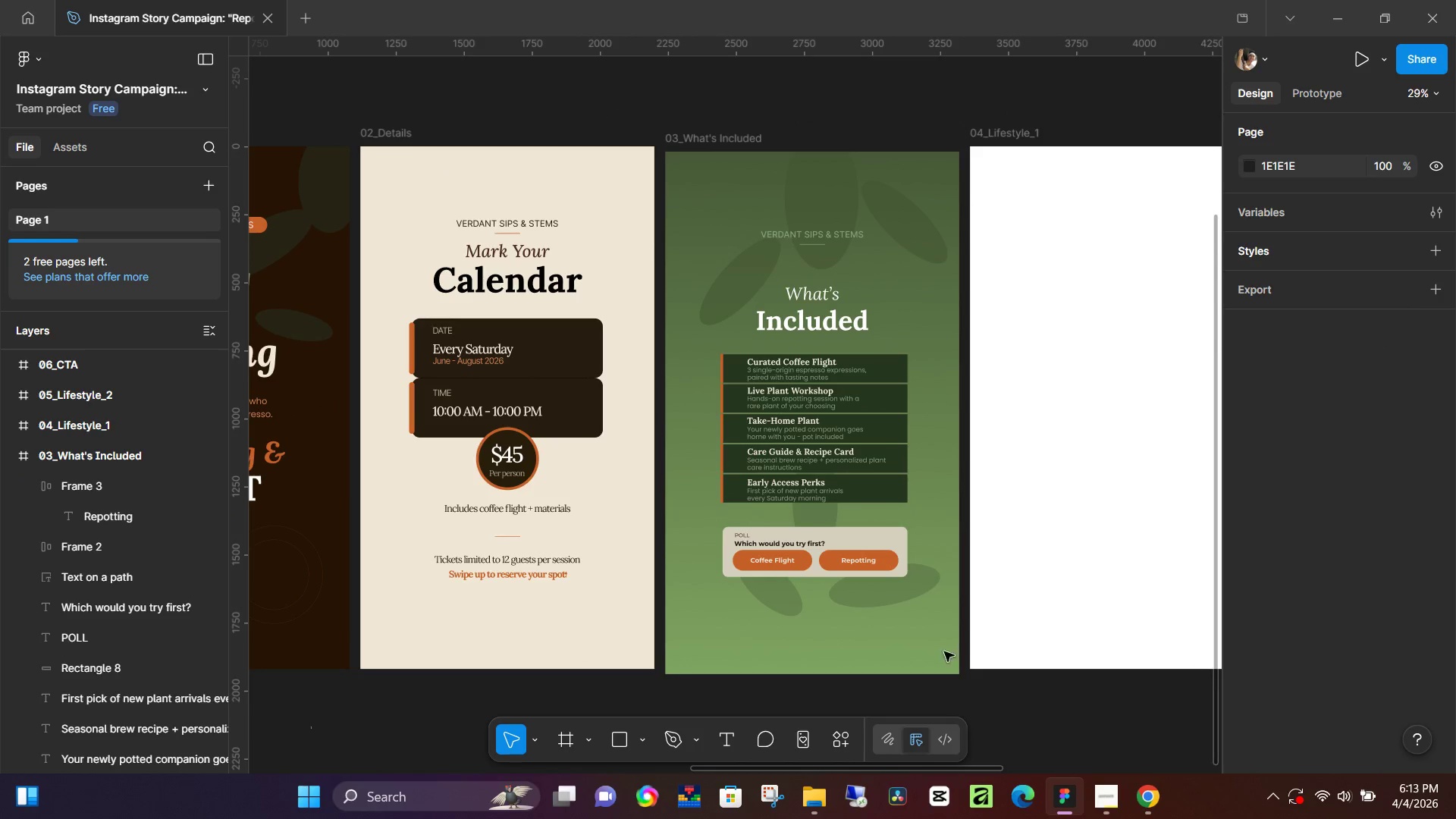 
left_click([787, 559])
 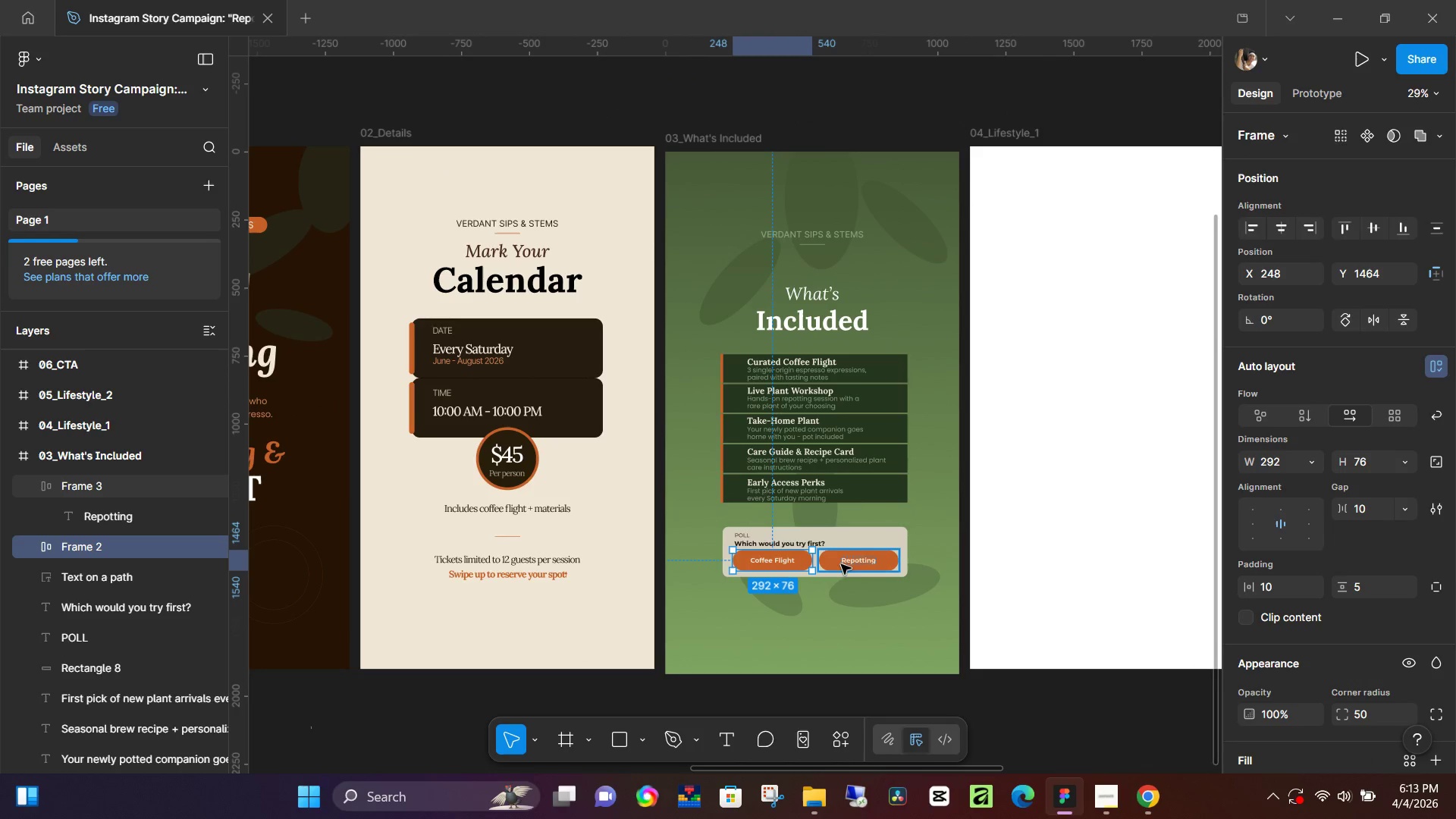 
key(Shift+ShiftLeft)
 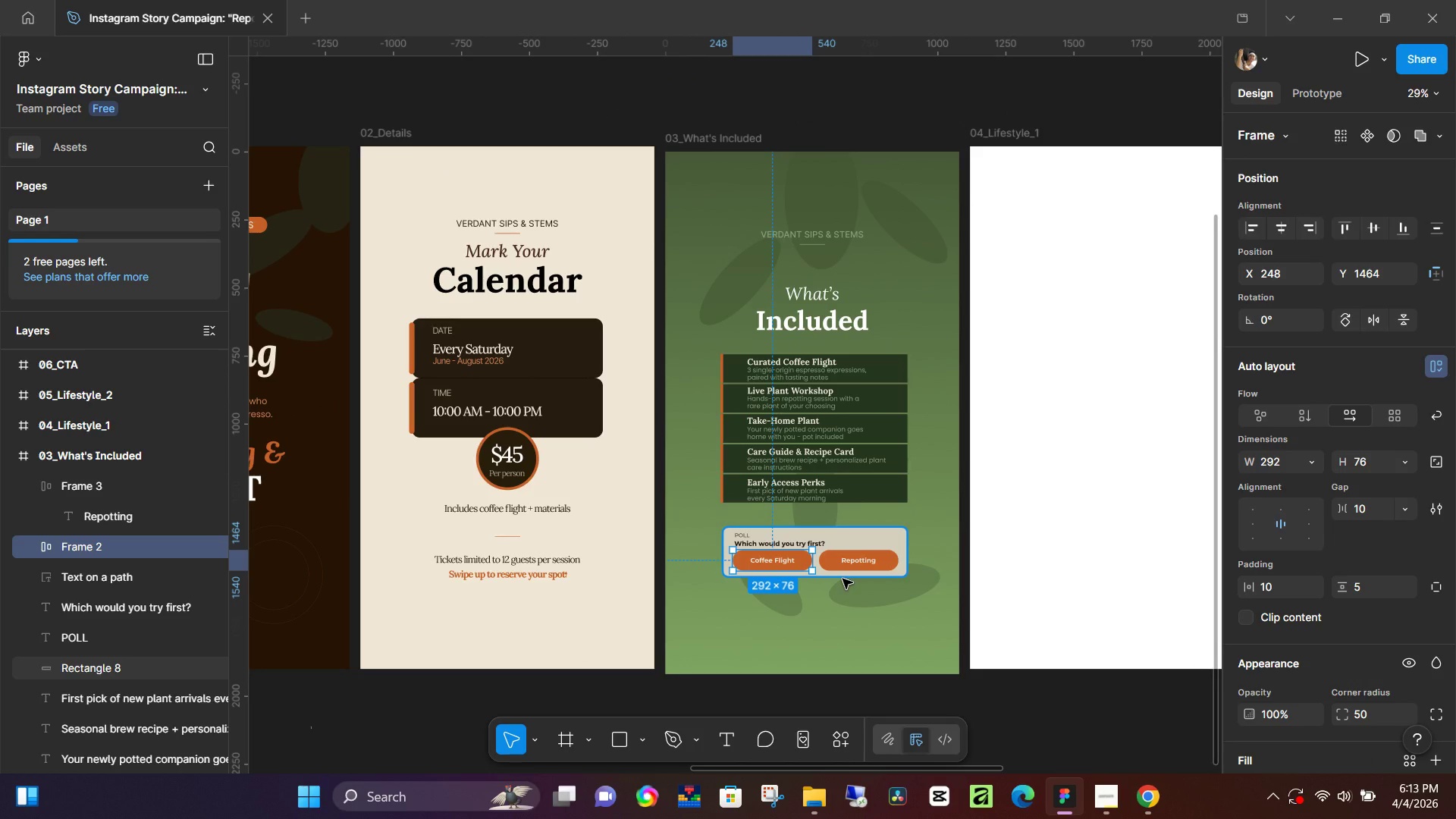 
key(Control+ControlLeft)
 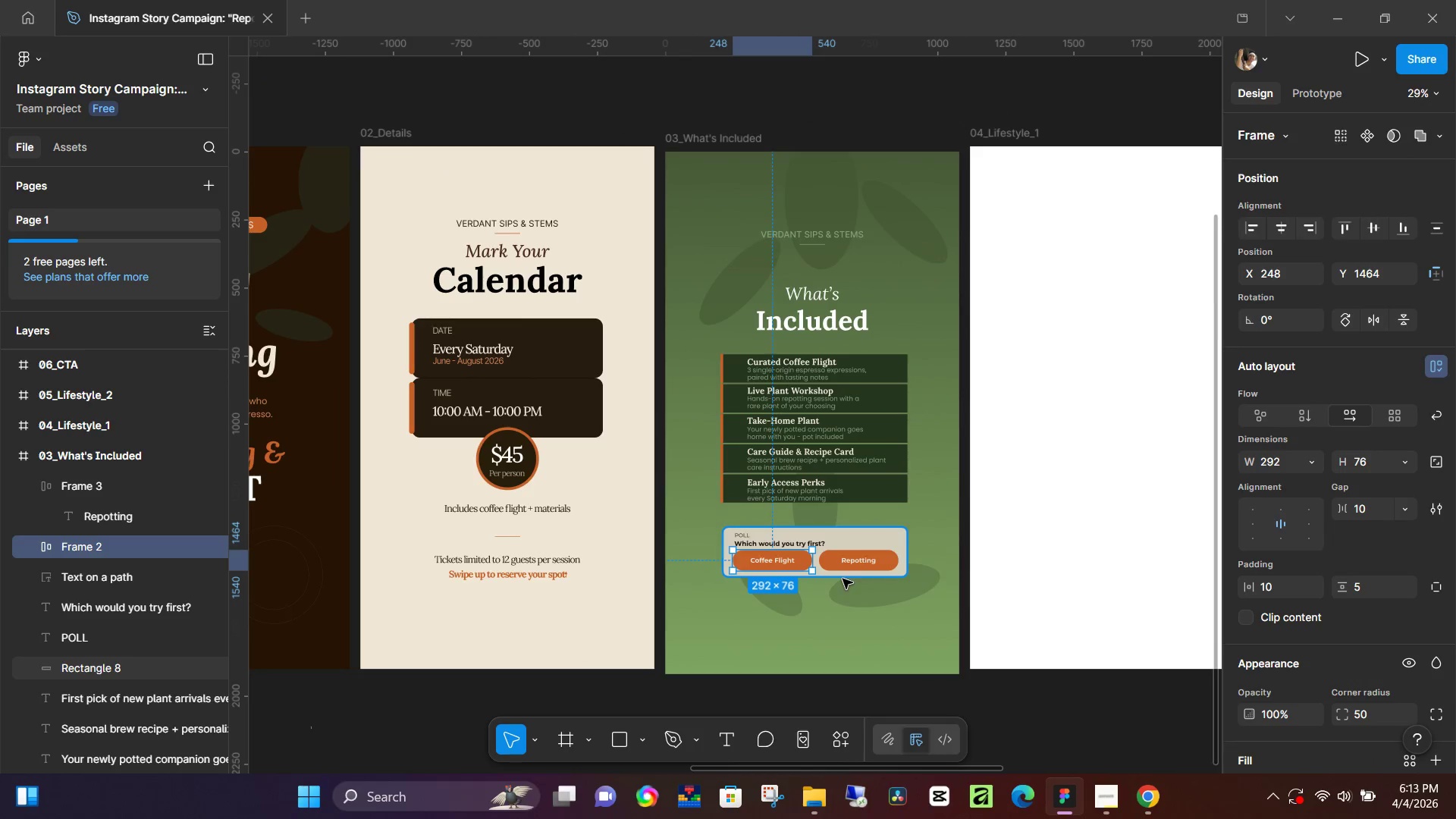 
key(Control+K)
 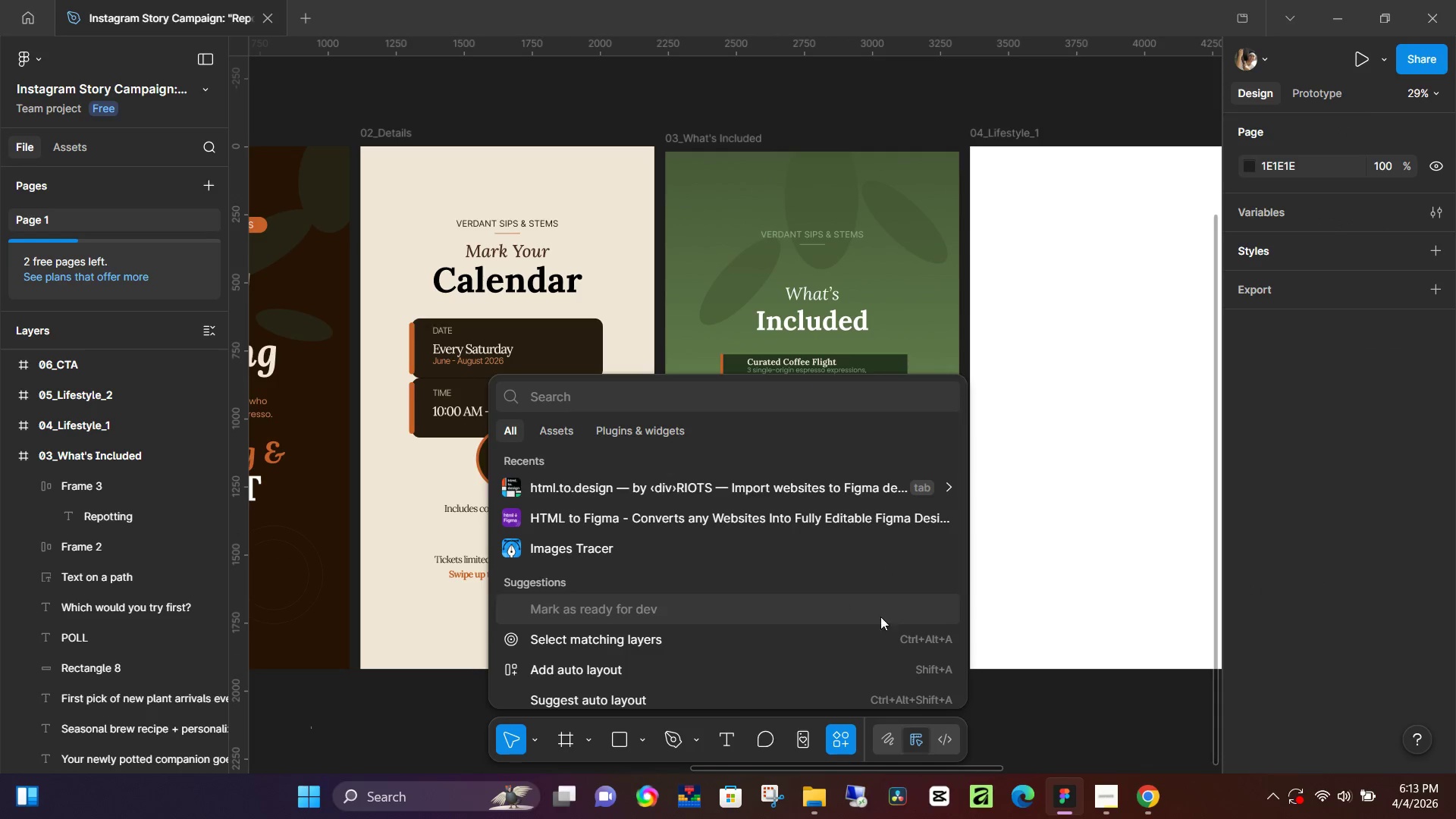 
left_click_drag(start_coordinate=[976, 651], to_coordinate=[981, 657])
 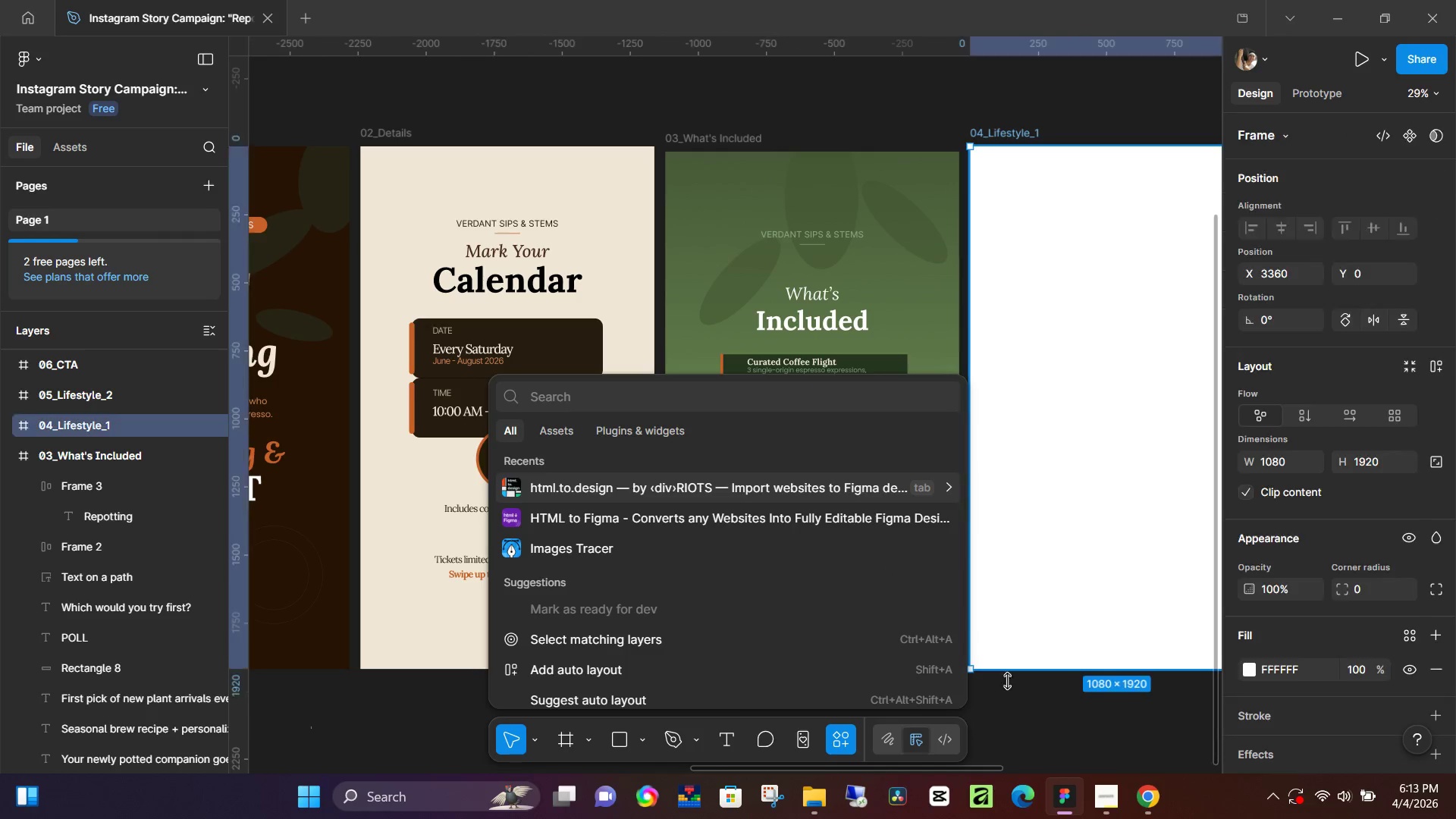 
double_click([1008, 681])
 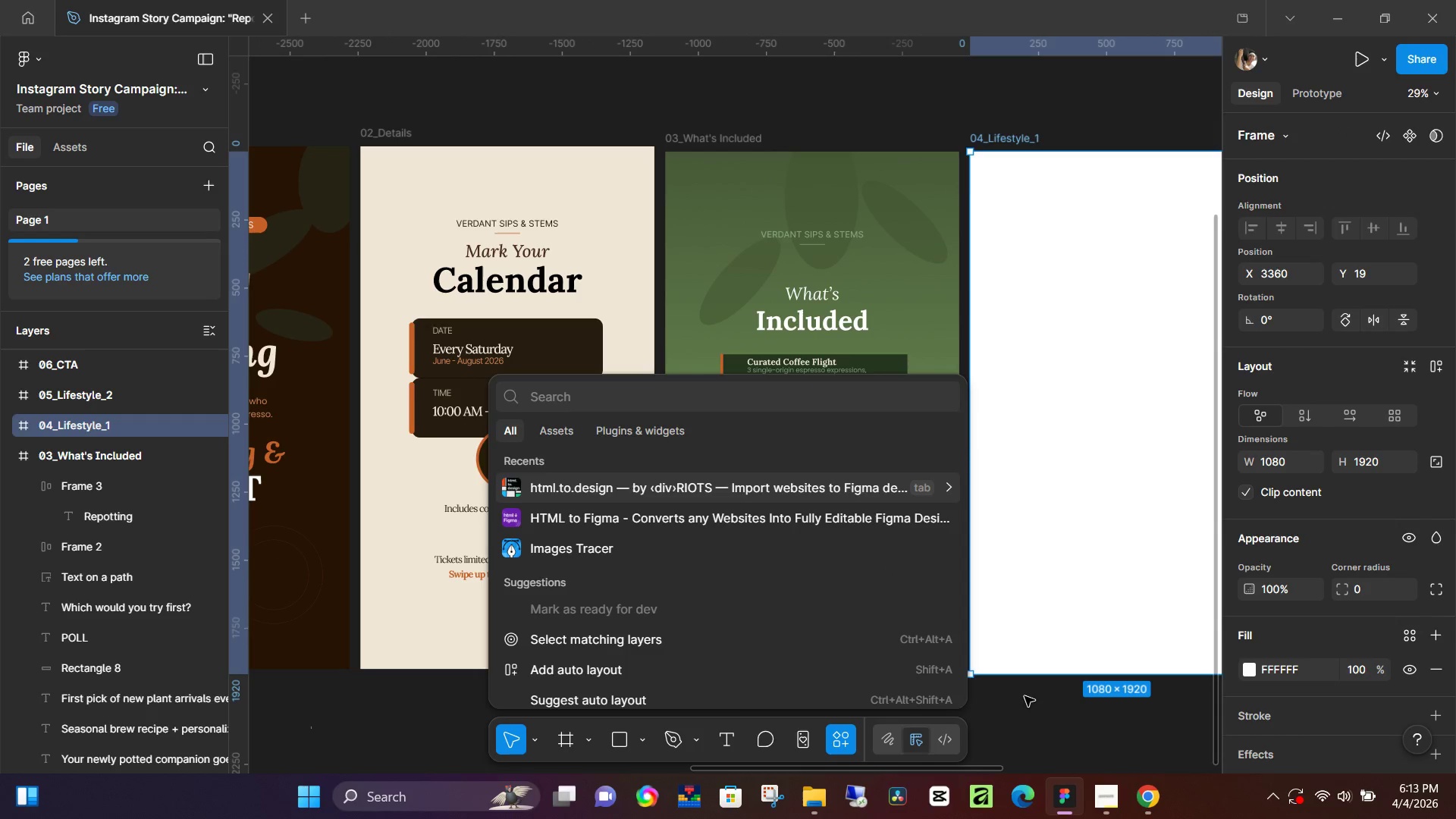 
left_click([1026, 699])
 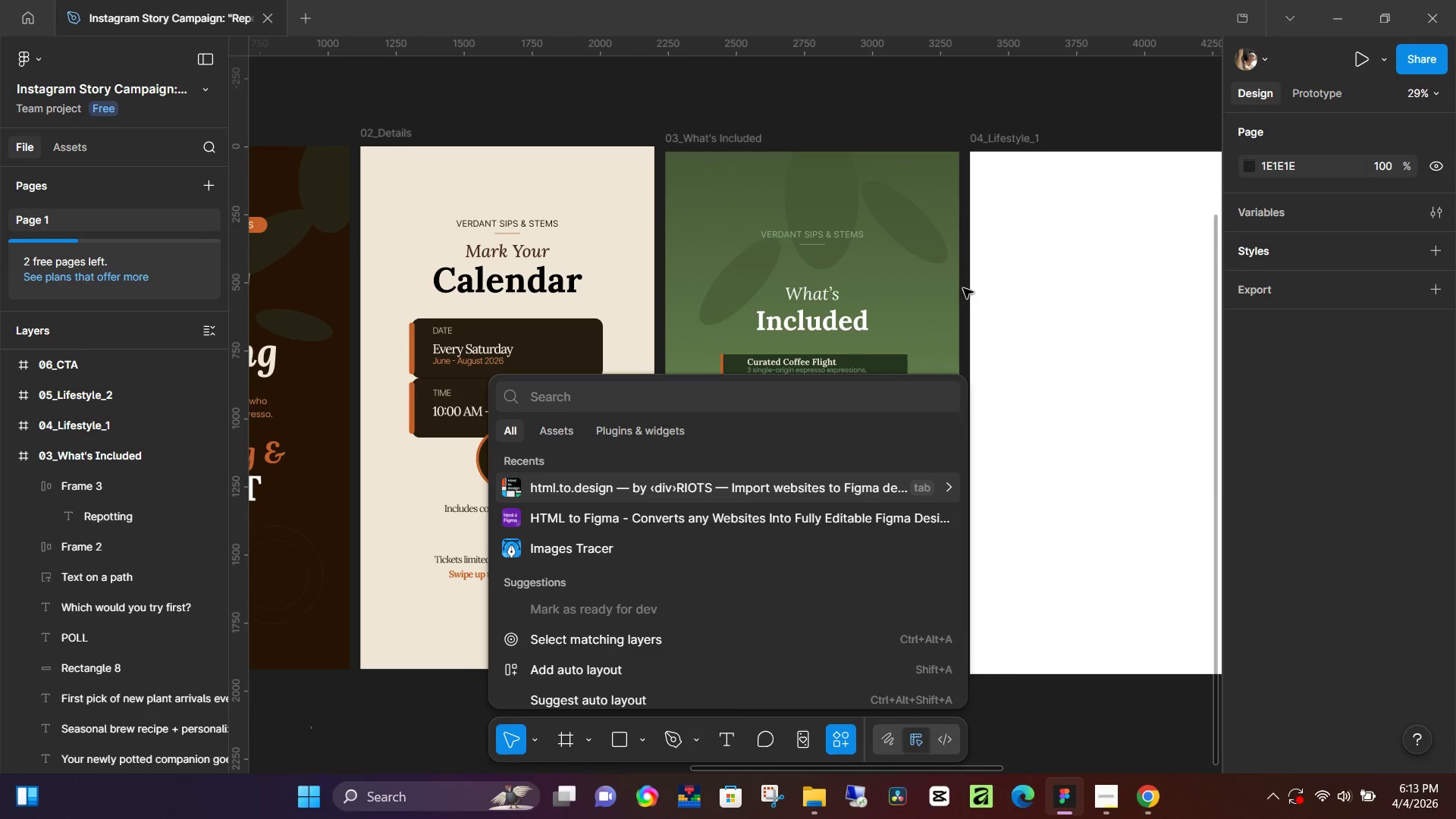 
left_click([963, 288])
 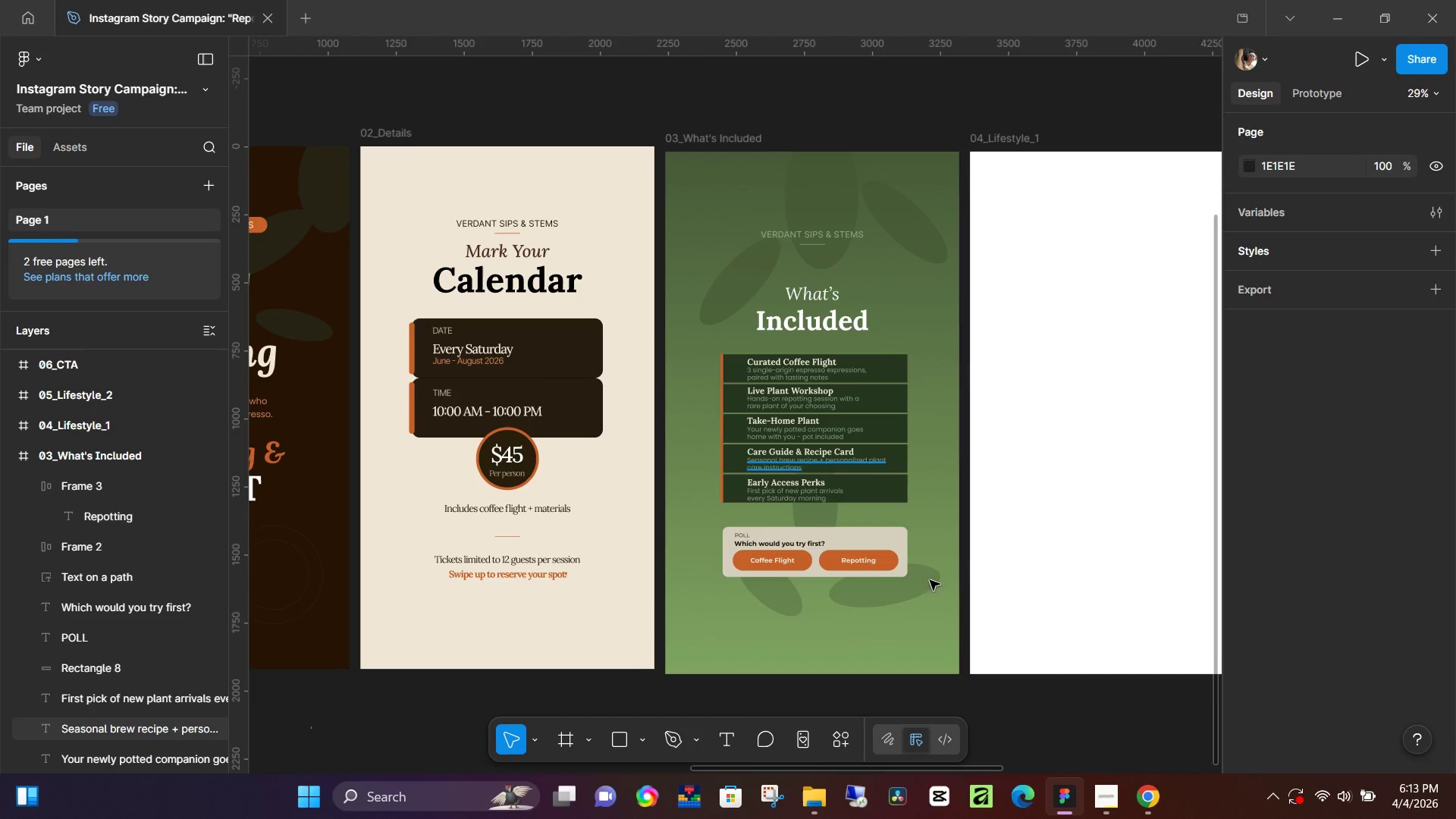 
left_click([1060, 579])
 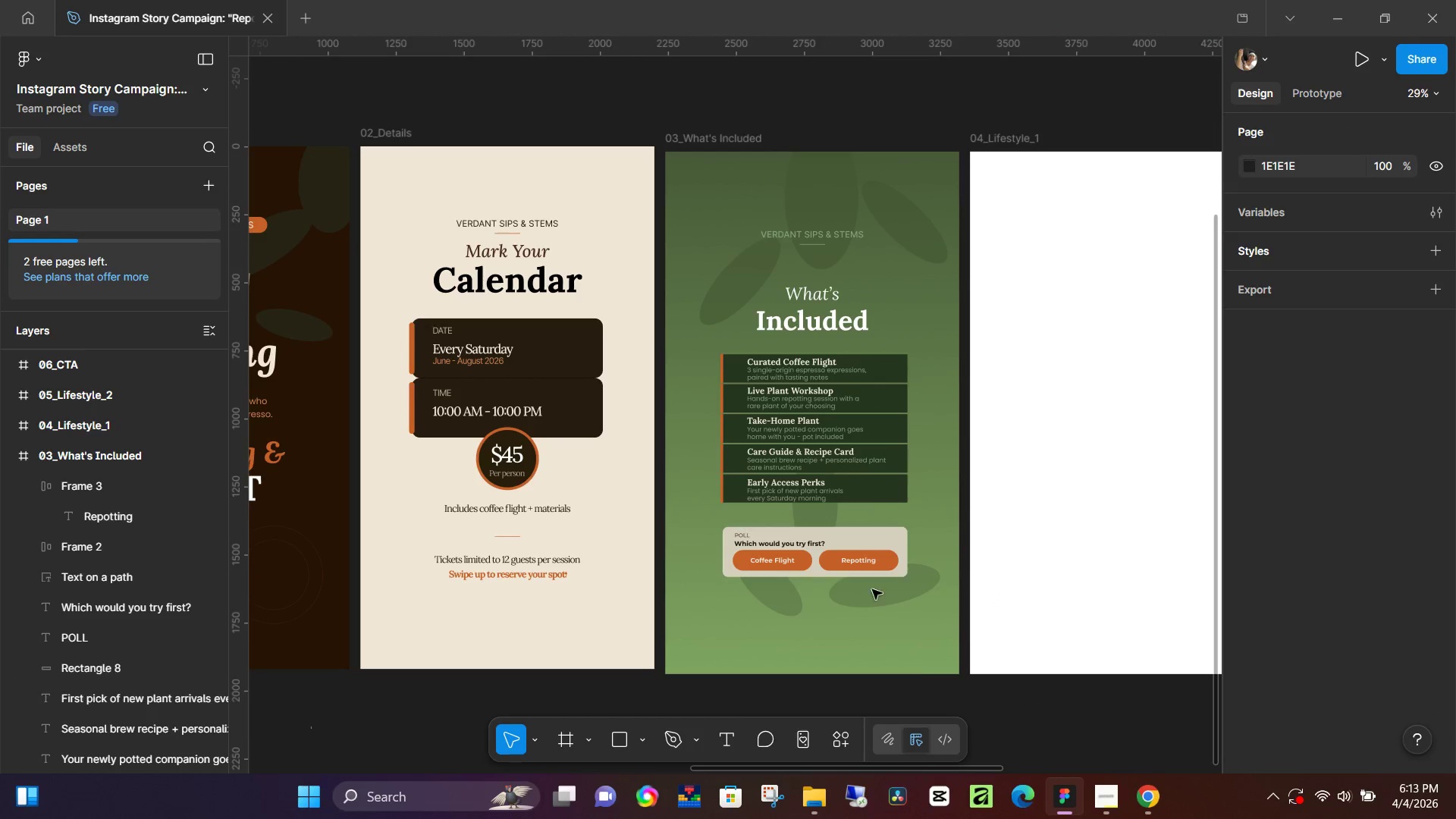 
left_click([781, 561])
 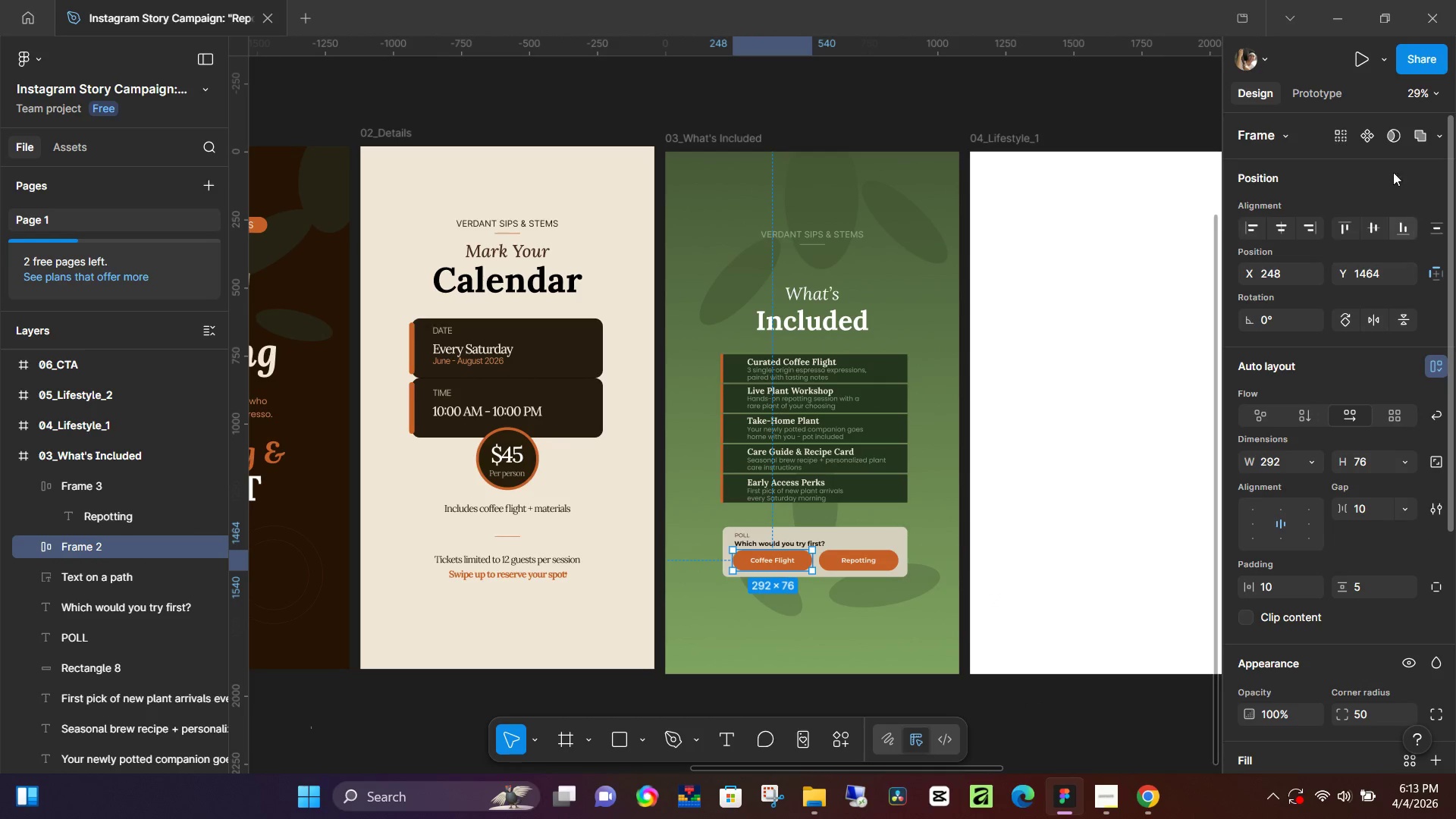 
mouse_move([1352, 148])
 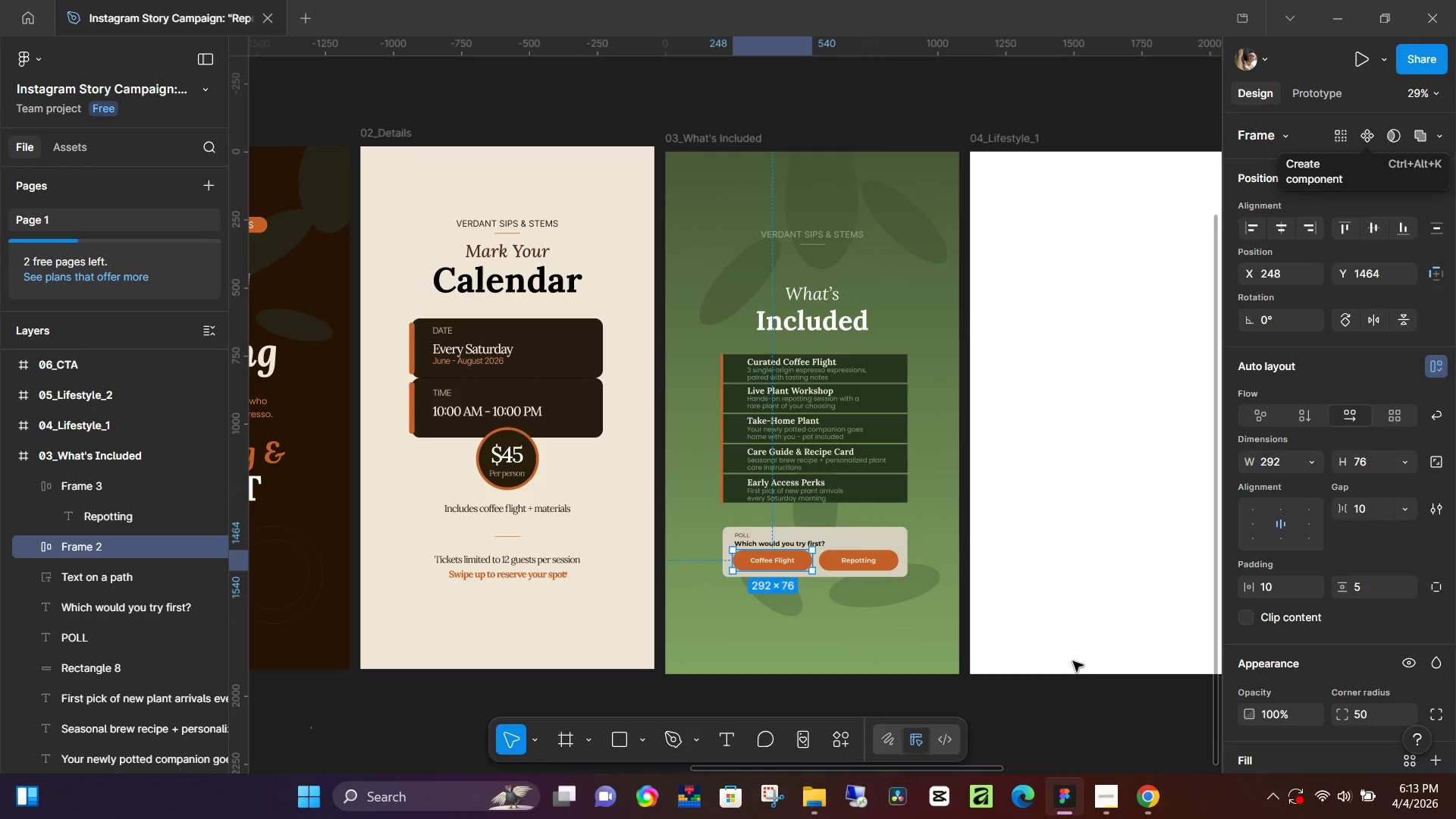 
key(Alt+Control+AltLeft)
 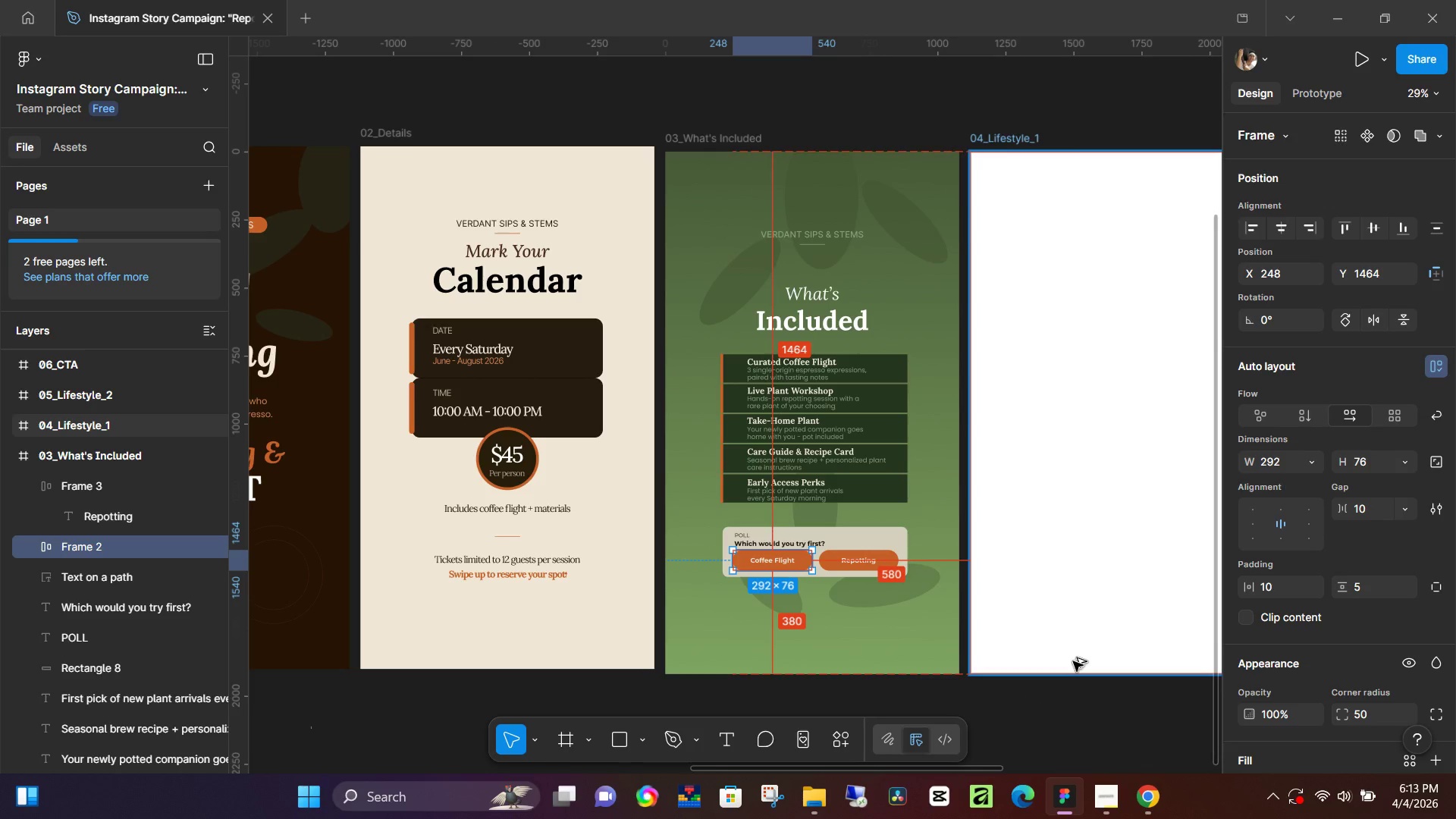 
key(Alt+Control+K)
 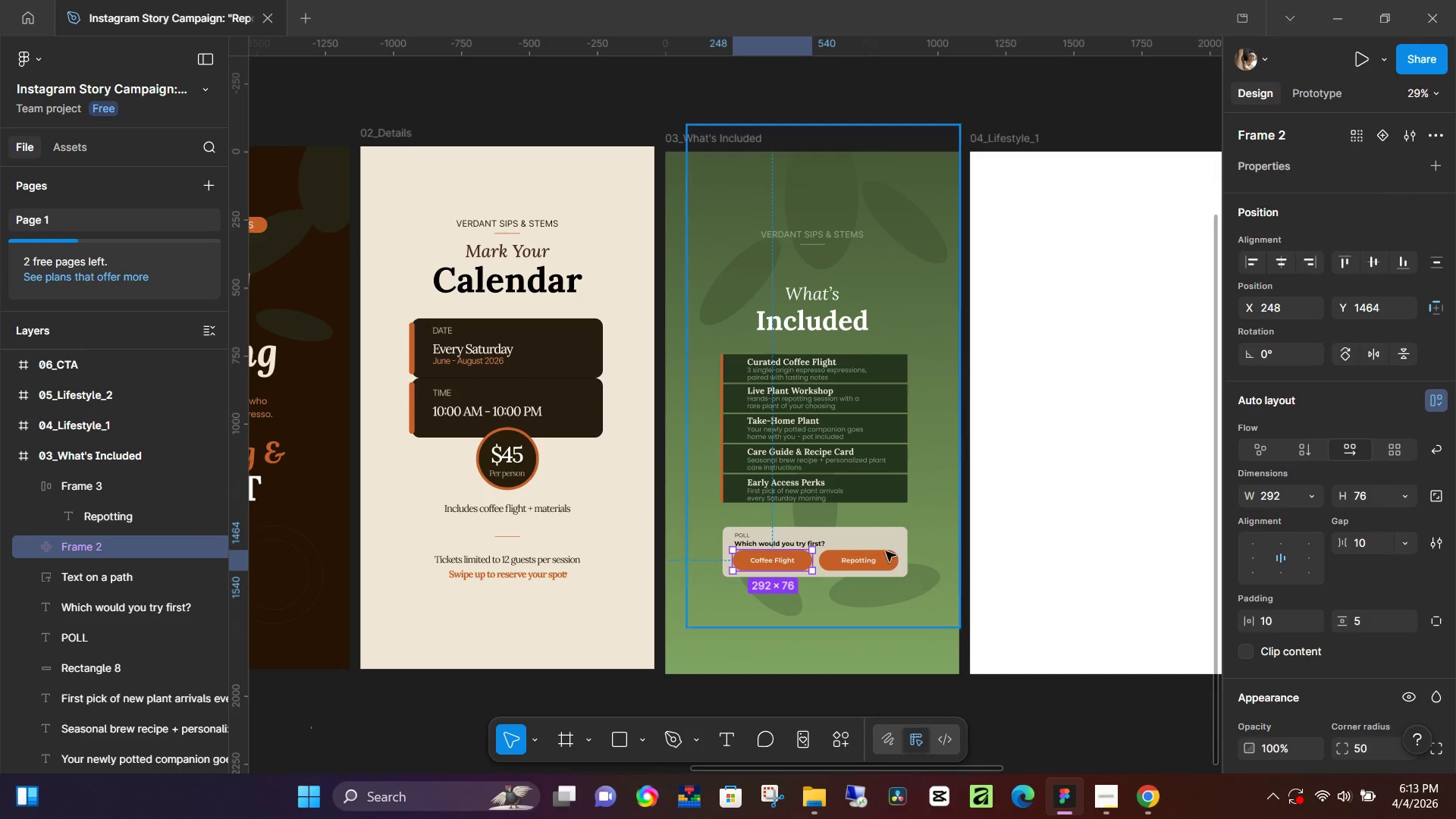 
left_click([884, 570])
 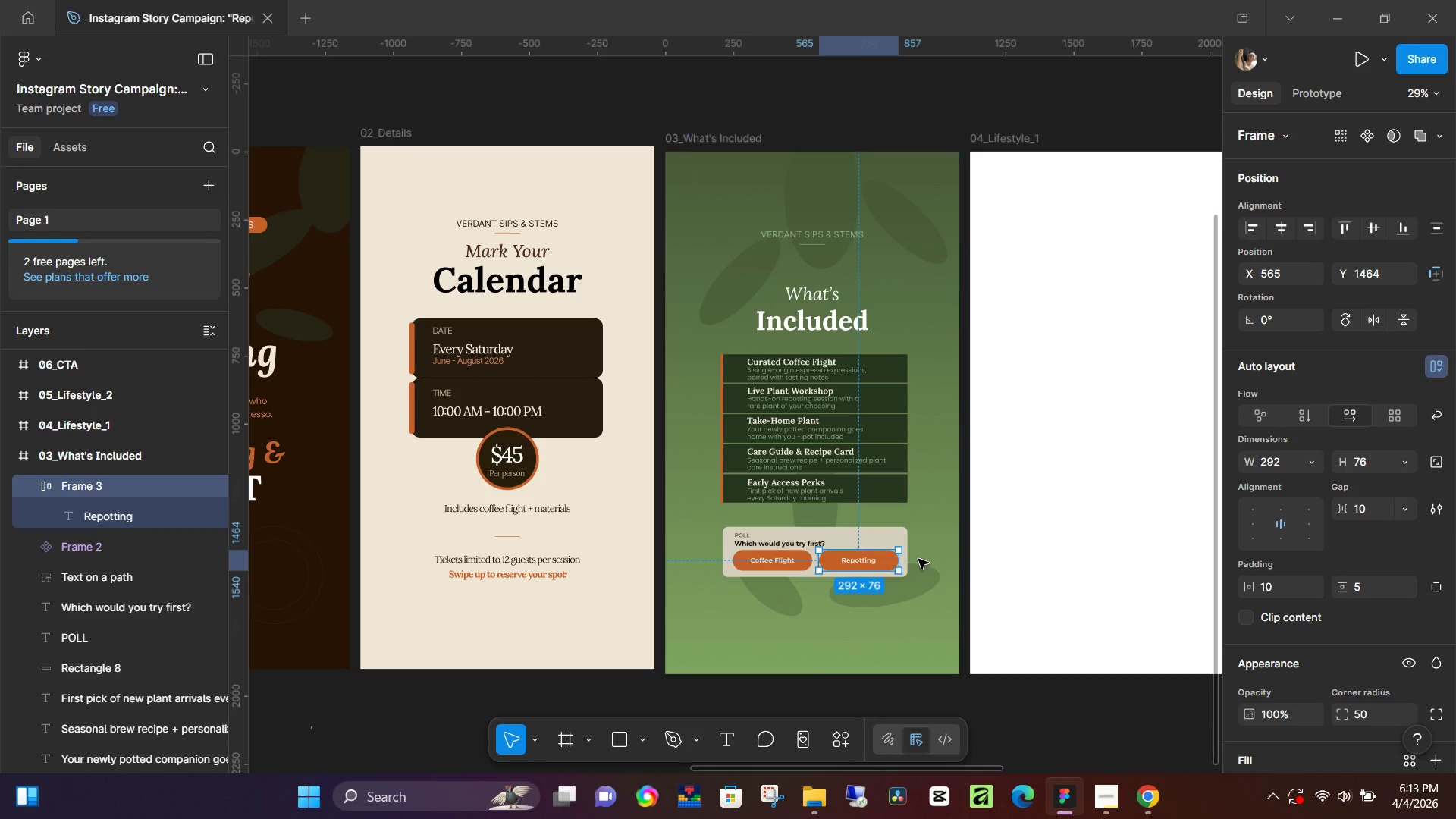 
key(Alt+Control+K)
 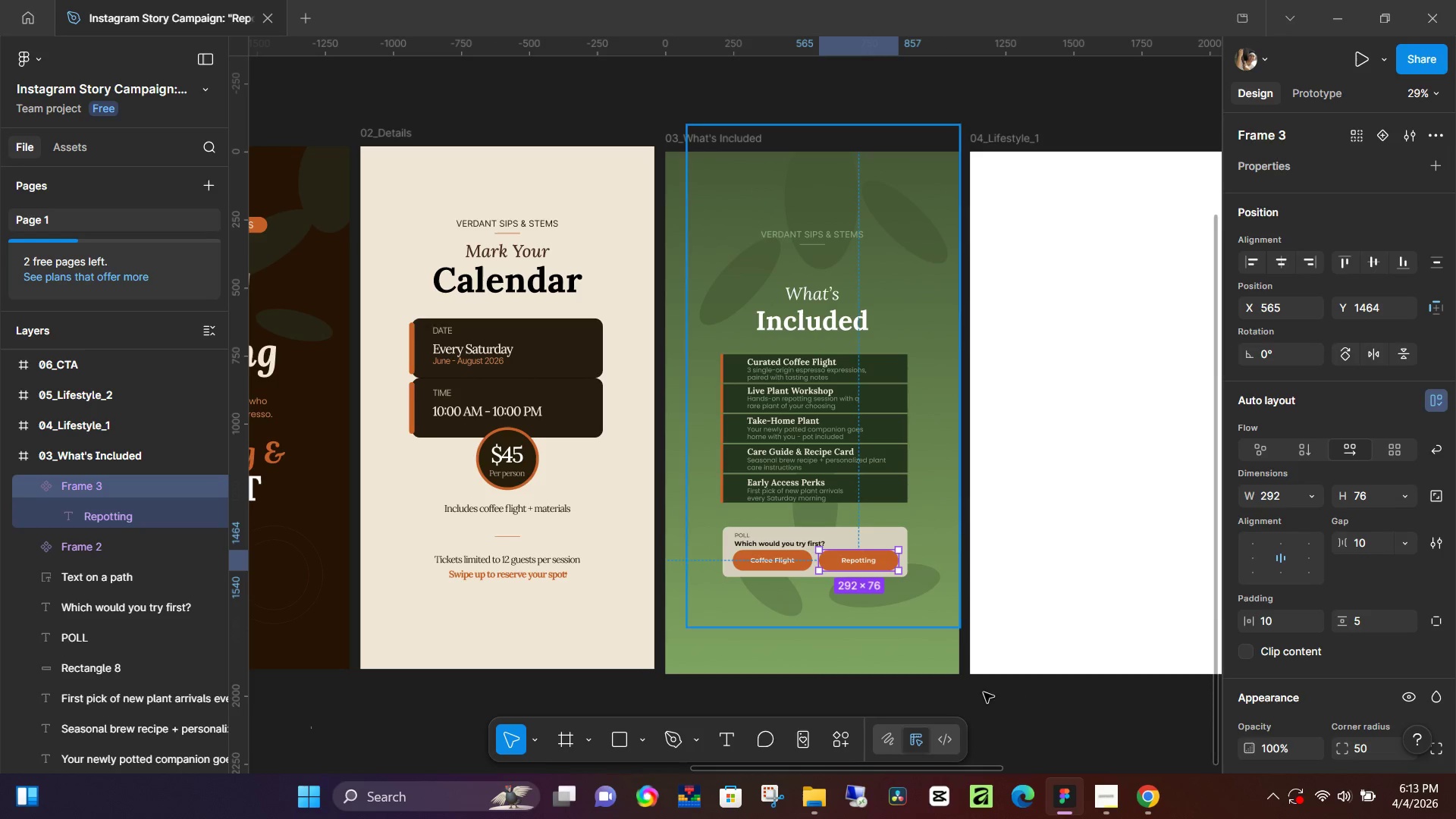 
left_click([1016, 758])
 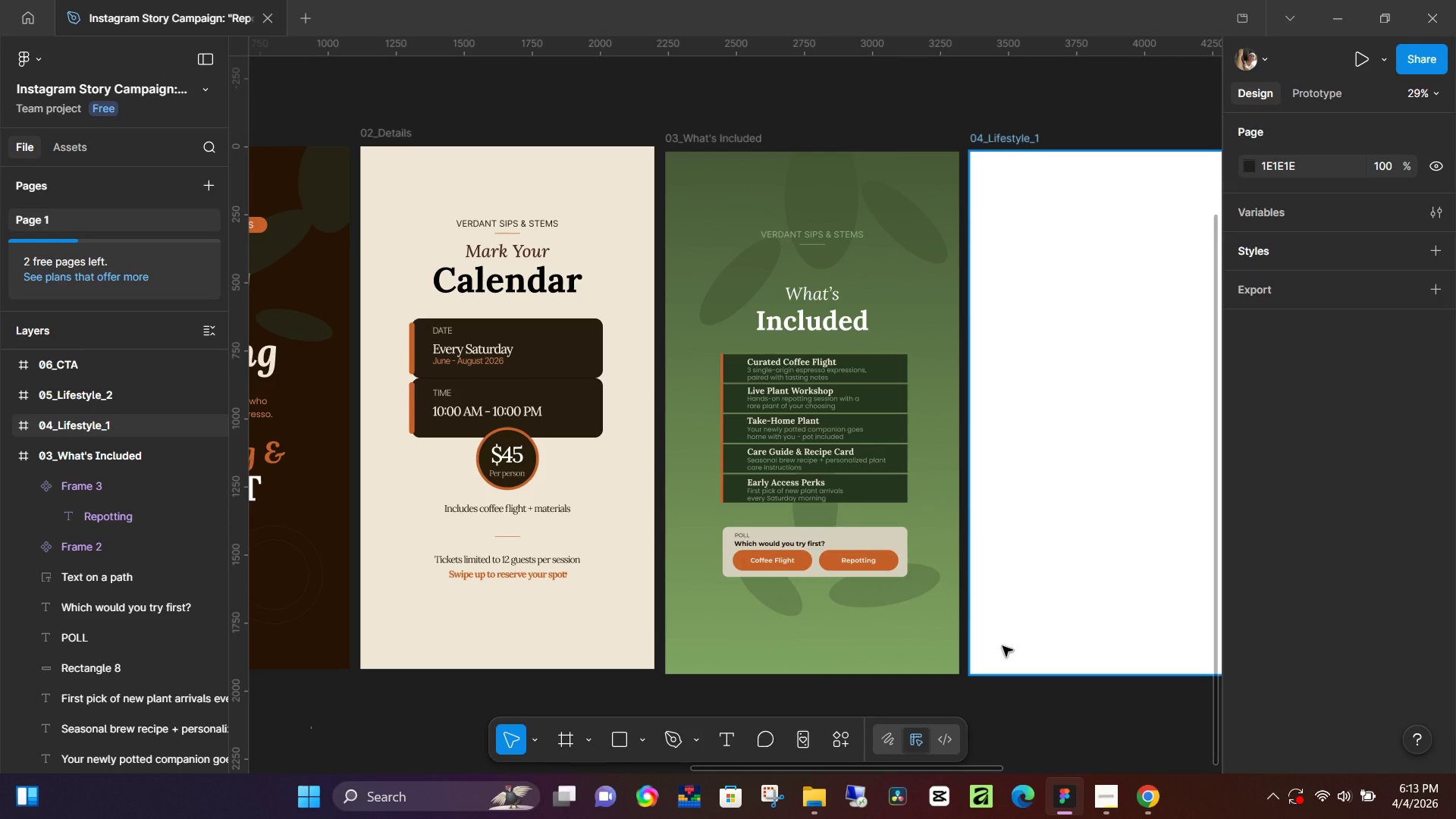 
wait(7.22)
 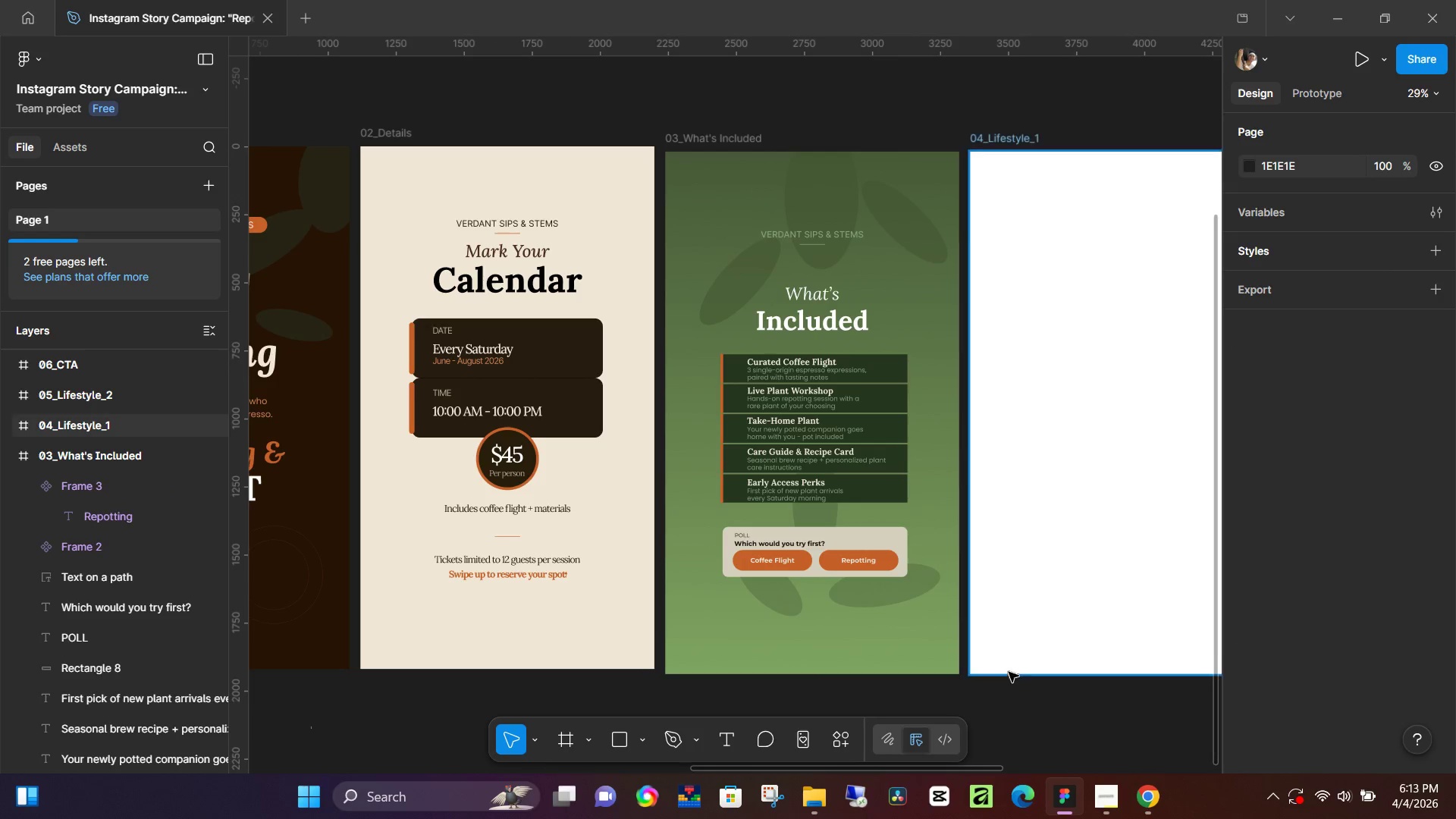 
hold_key(key=ControlLeft, duration=0.61)
 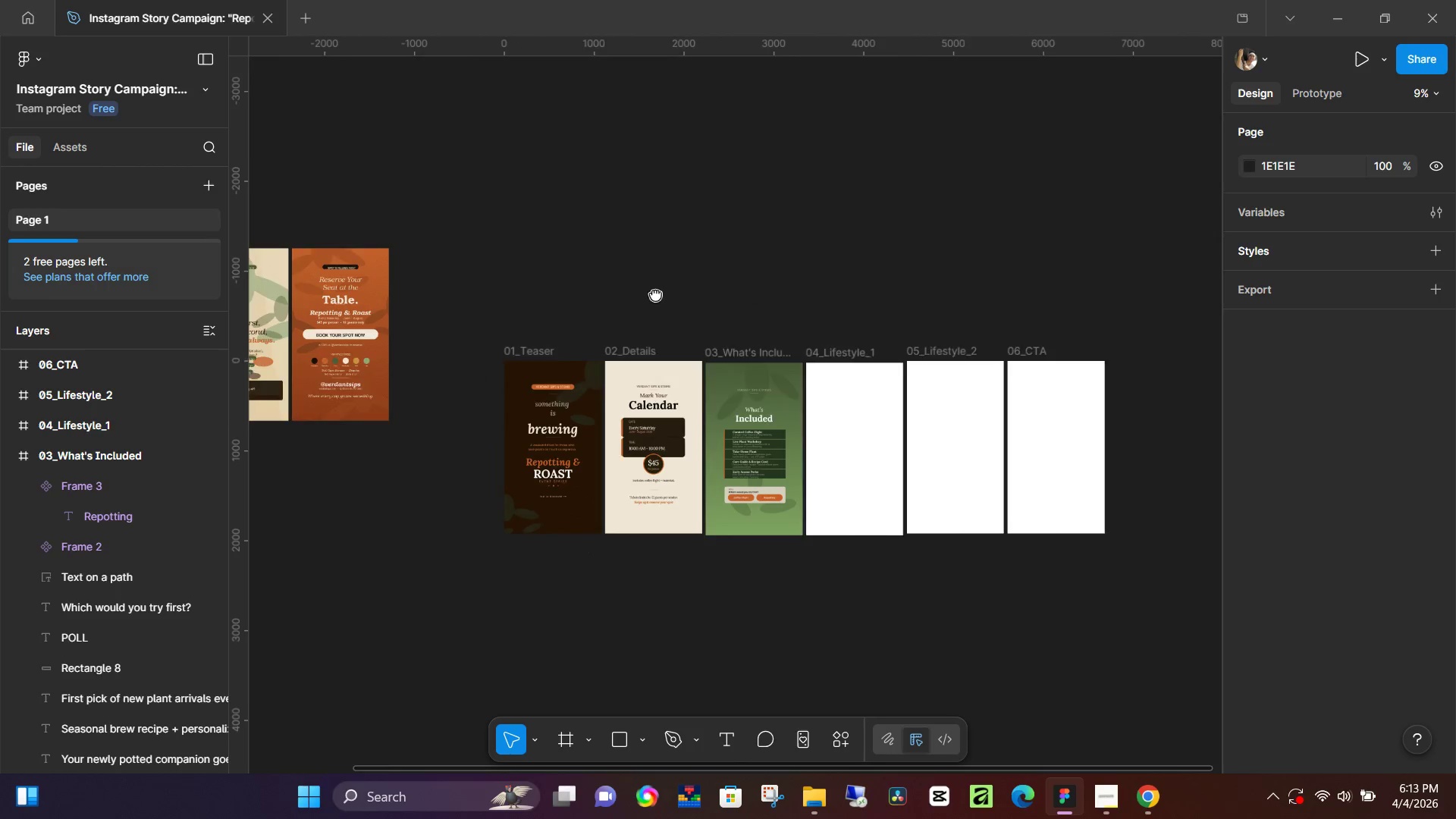 
hold_key(key=Space, duration=0.72)
 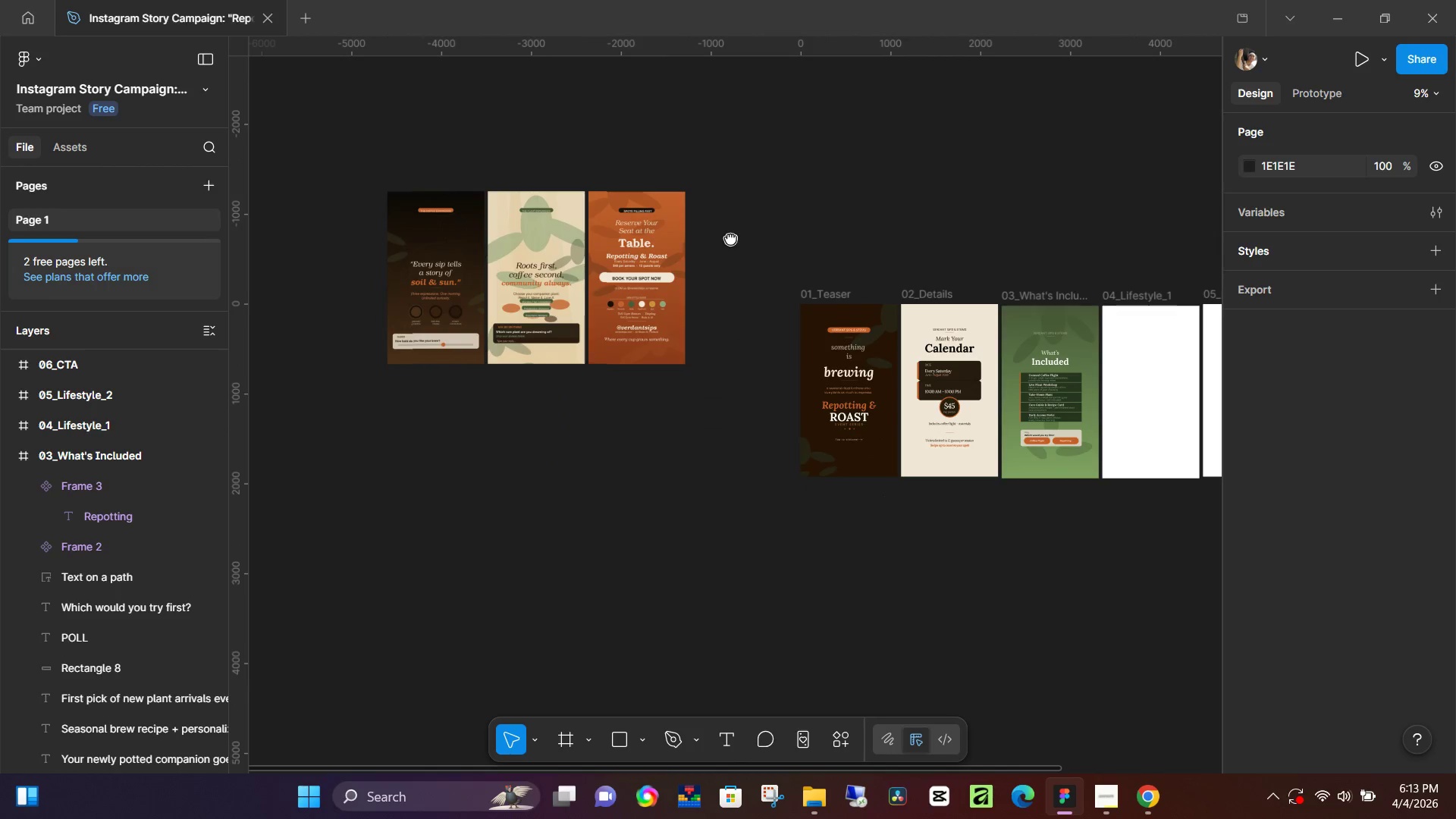 
left_click_drag(start_coordinate=[516, 300], to_coordinate=[696, 285])
 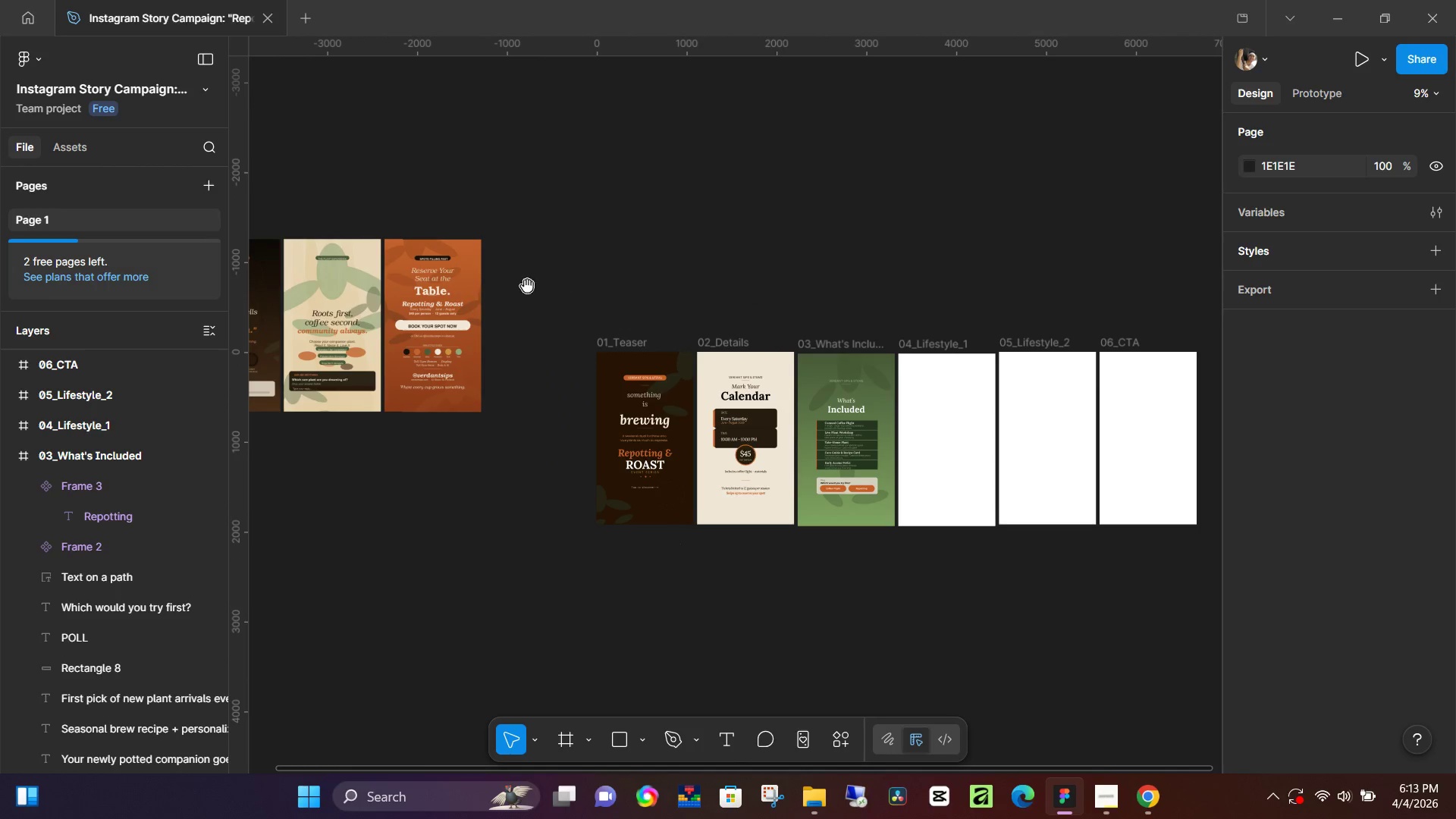 
scroll: coordinate [595, 475], scroll_direction: down, amount: 9.0
 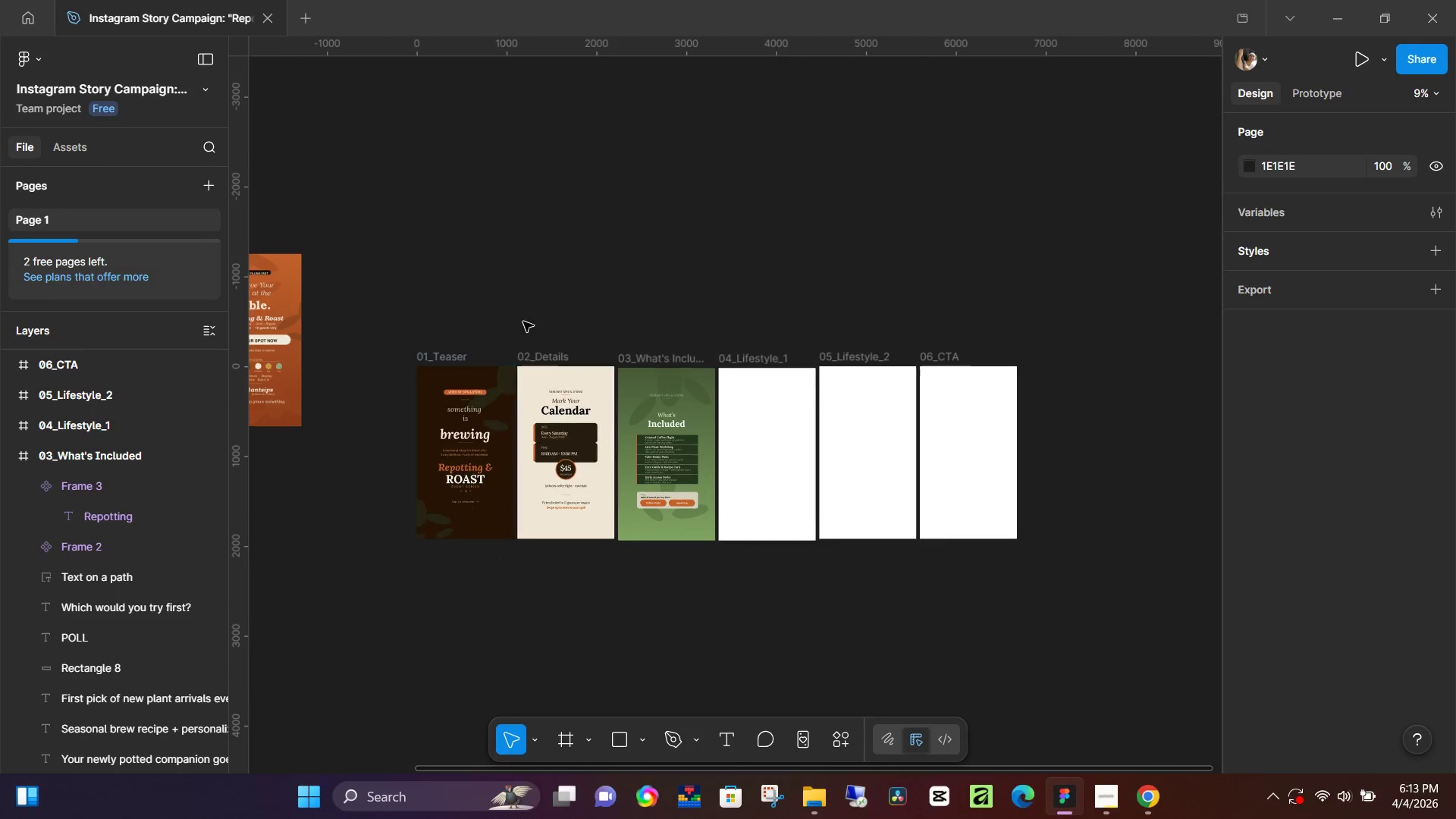 
hold_key(key=Space, duration=0.39)
 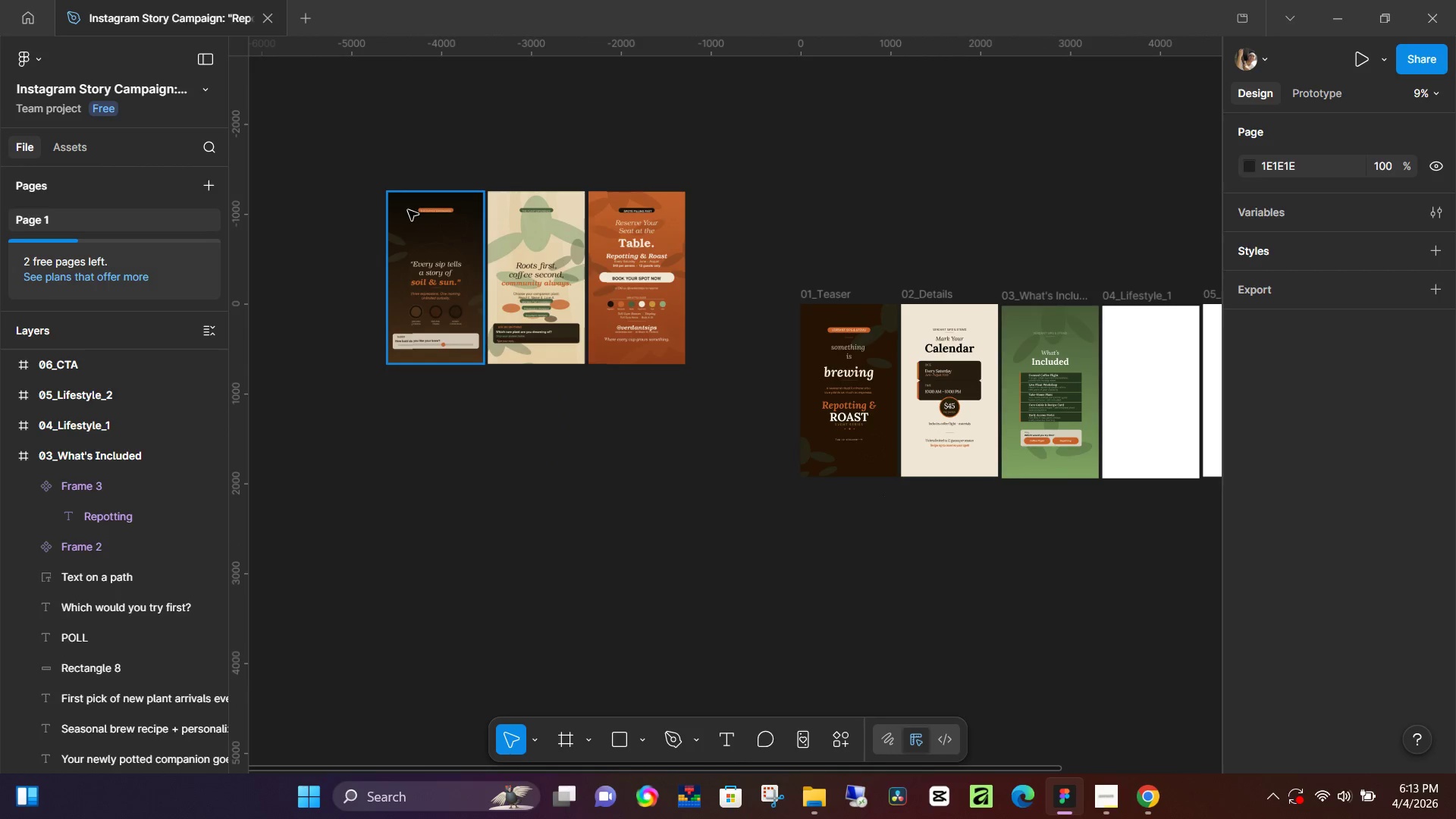 
left_click_drag(start_coordinate=[526, 286], to_coordinate=[730, 238])
 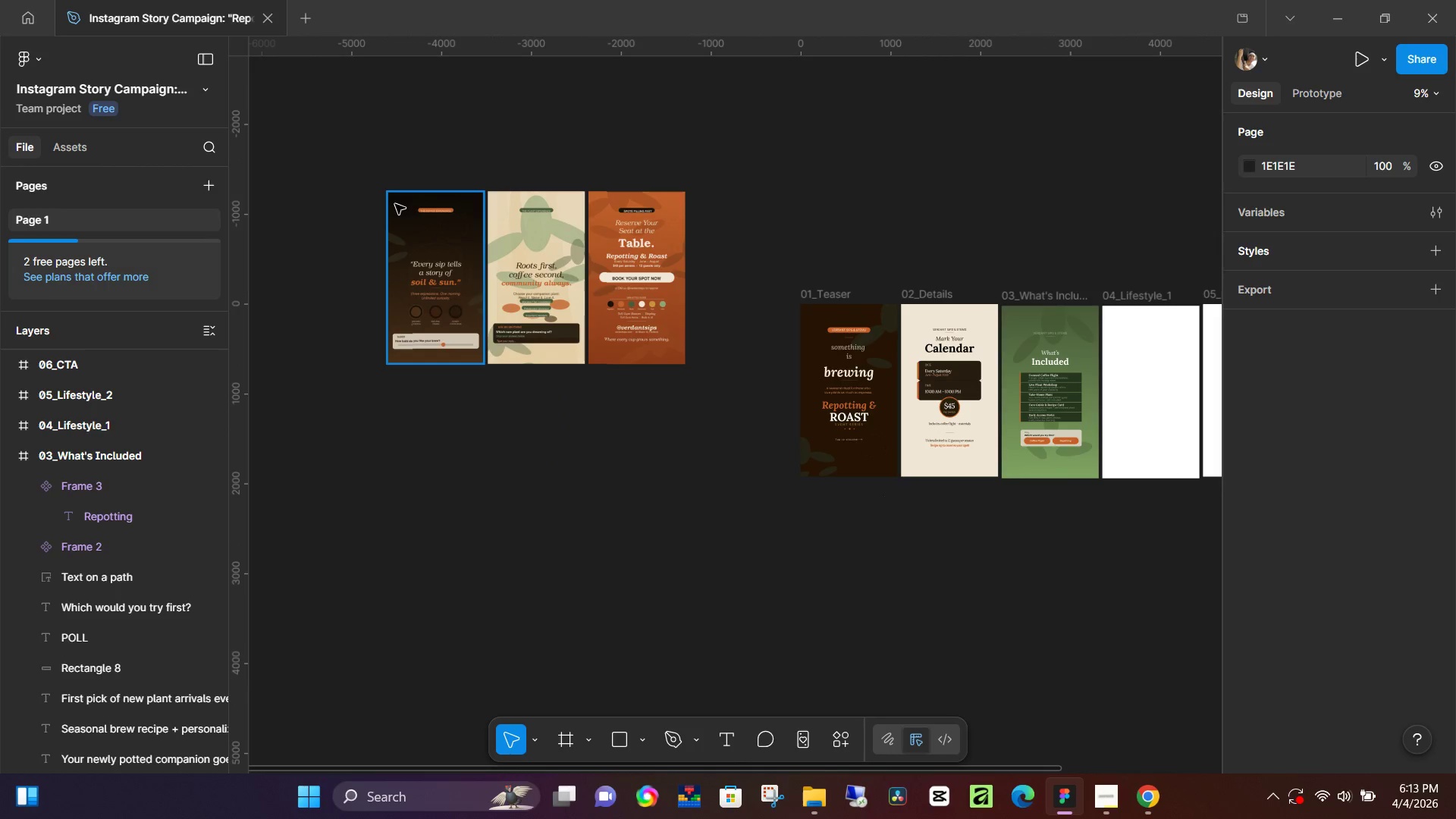 
left_click([394, 204])
 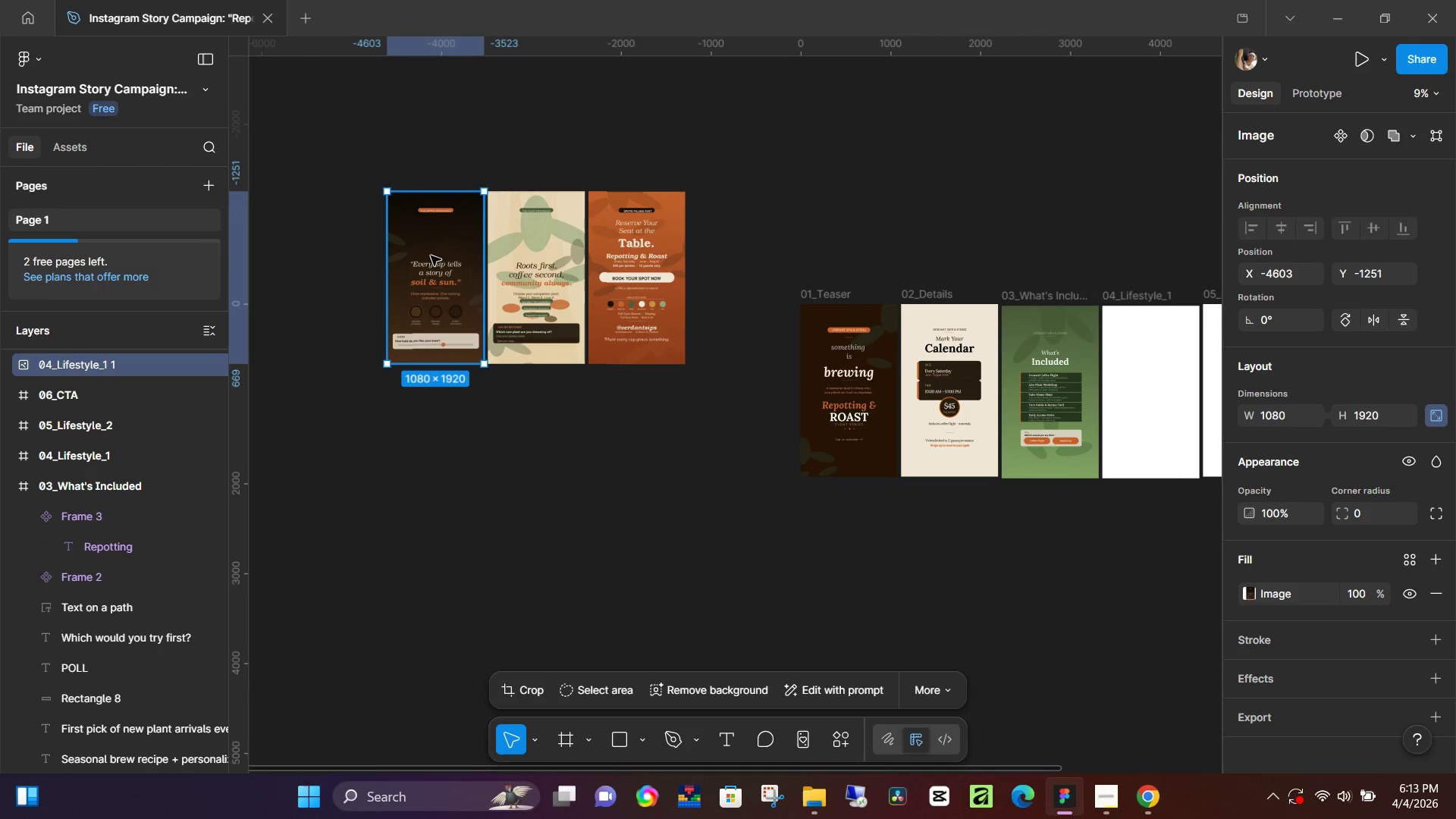 
left_click_drag(start_coordinate=[431, 261], to_coordinate=[957, 180])
 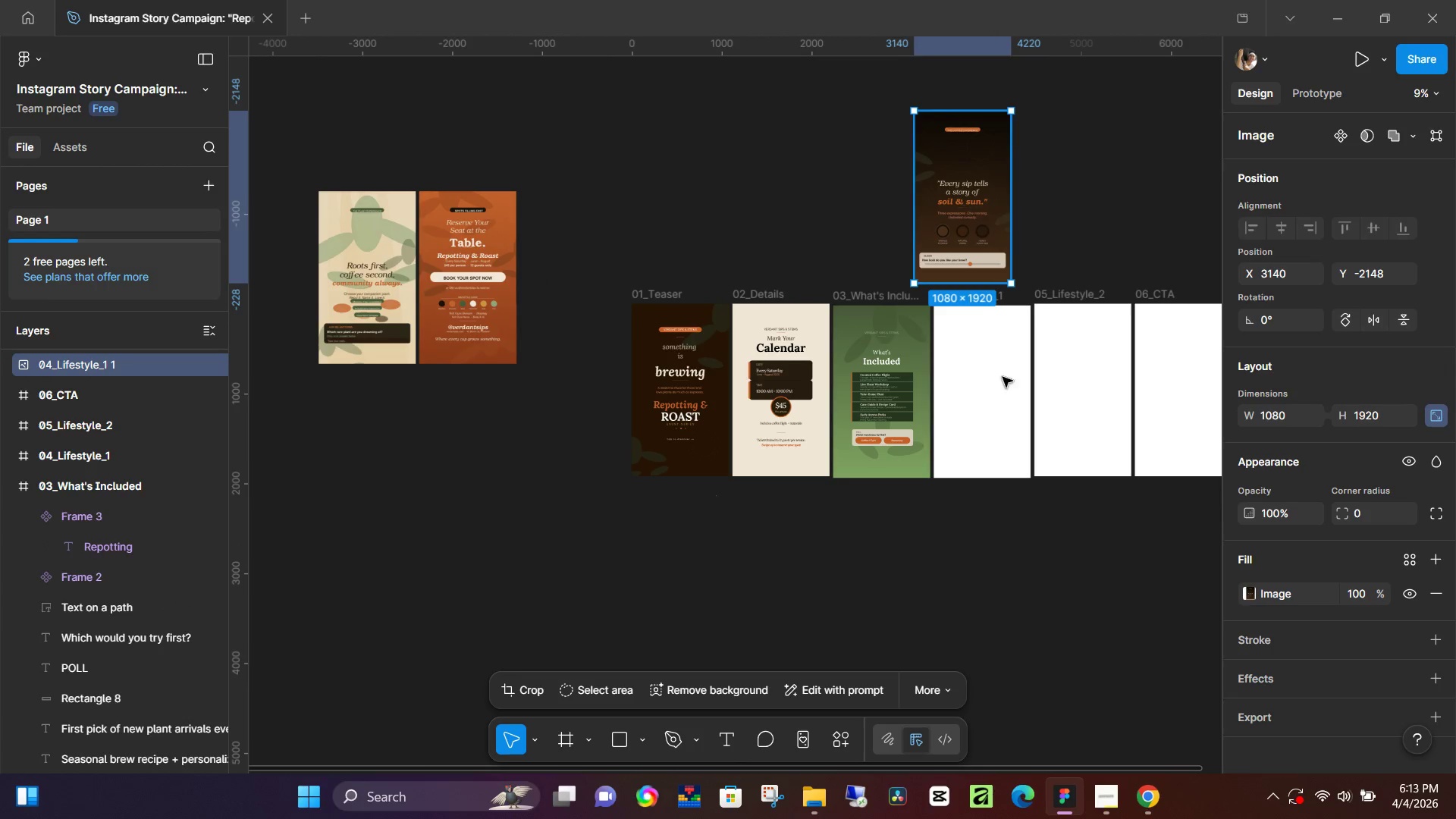 
hold_key(key=ControlLeft, duration=0.39)
 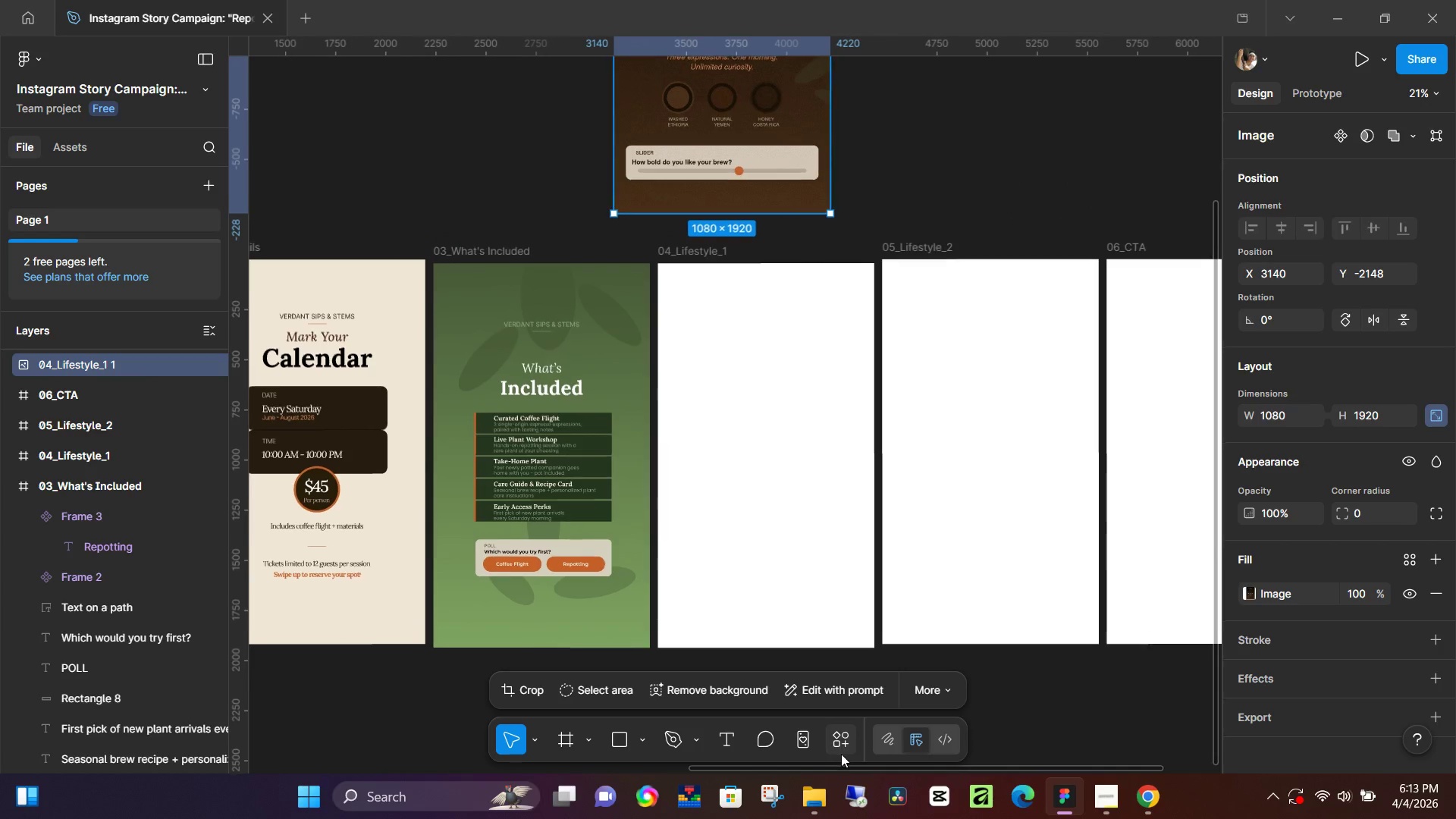 
hold_key(key=Space, duration=0.53)
 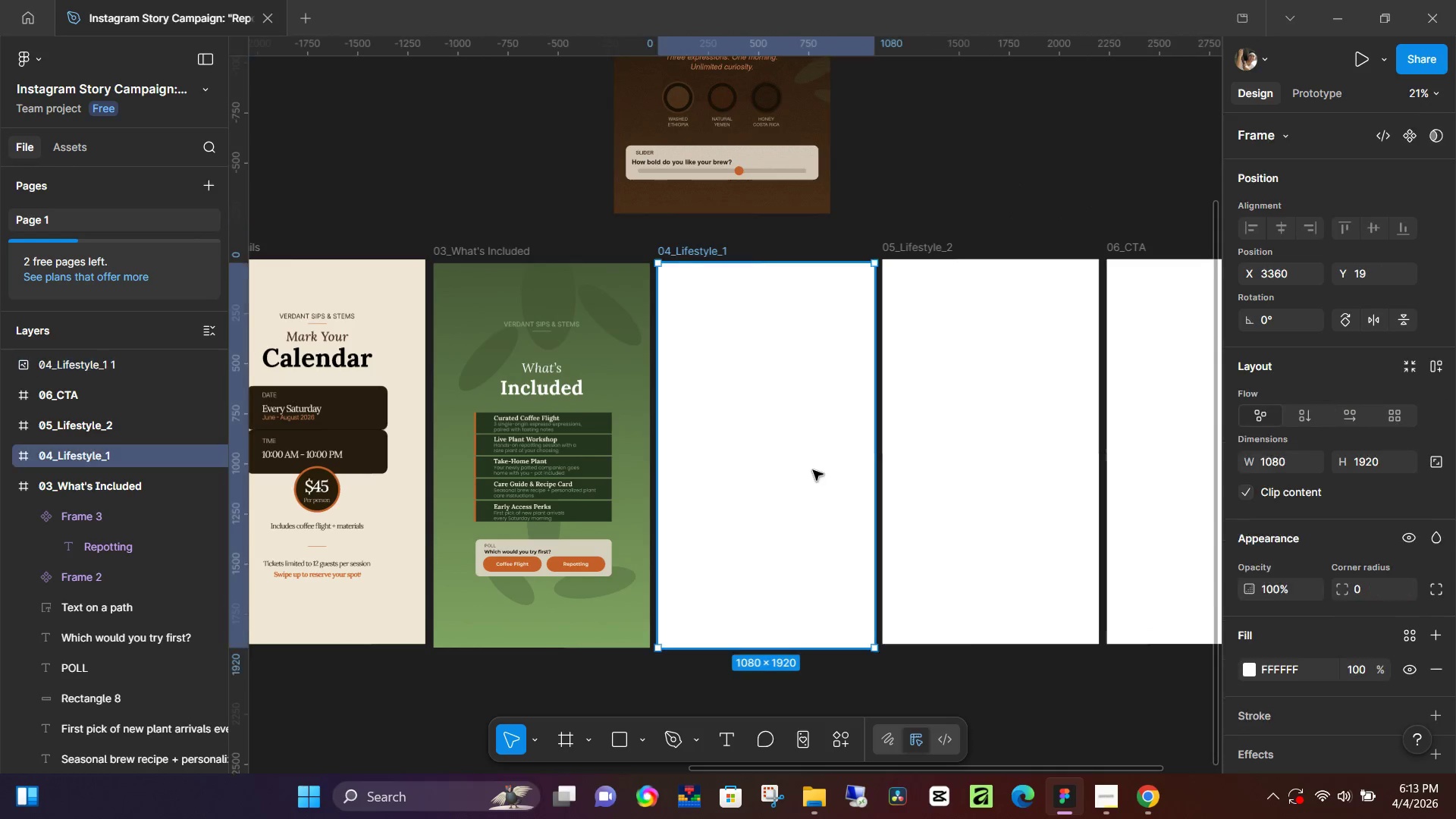 
left_click_drag(start_coordinate=[1006, 447], to_coordinate=[841, 754])
 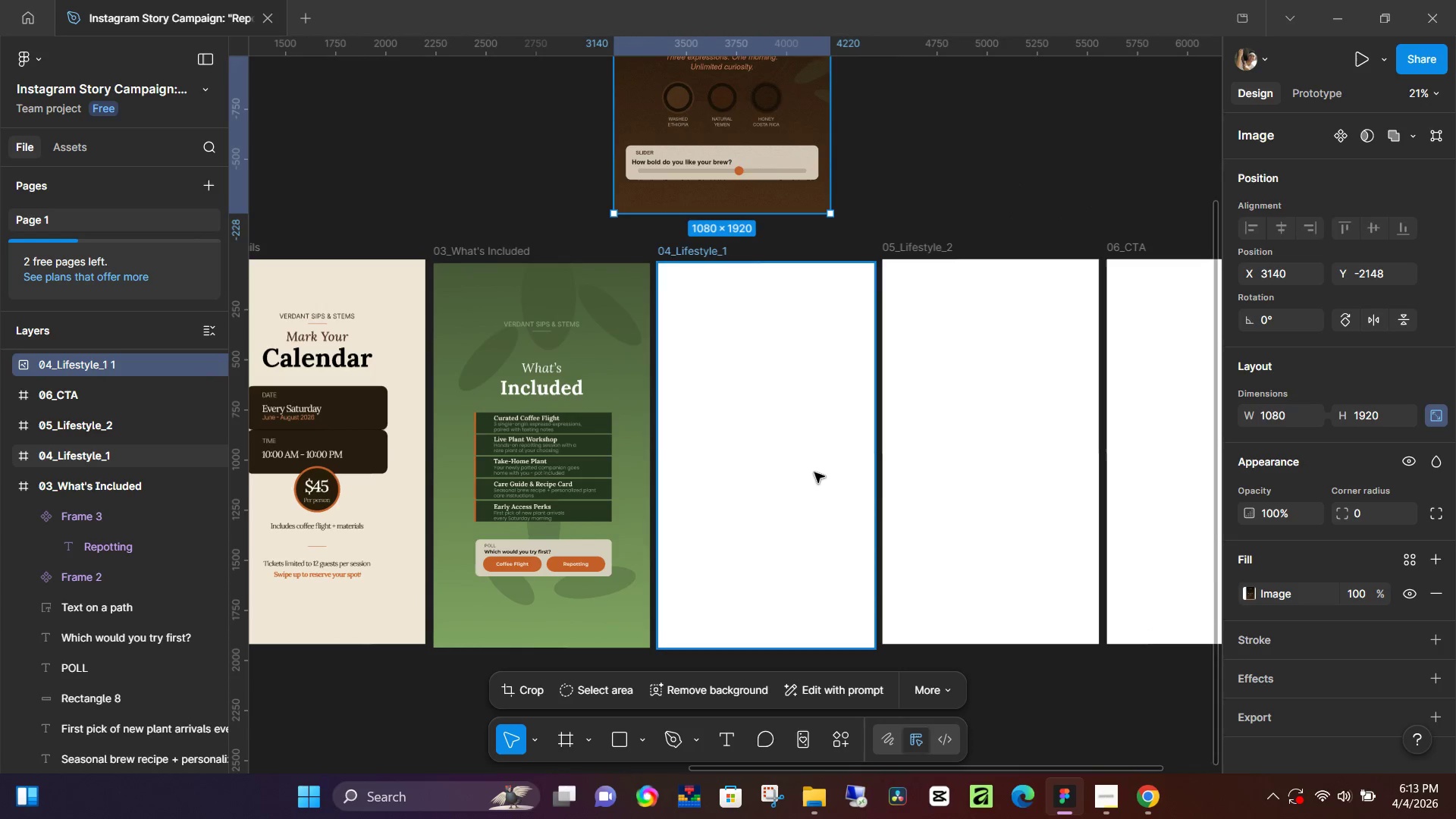 
scroll: coordinate [1025, 588], scroll_direction: up, amount: 6.0
 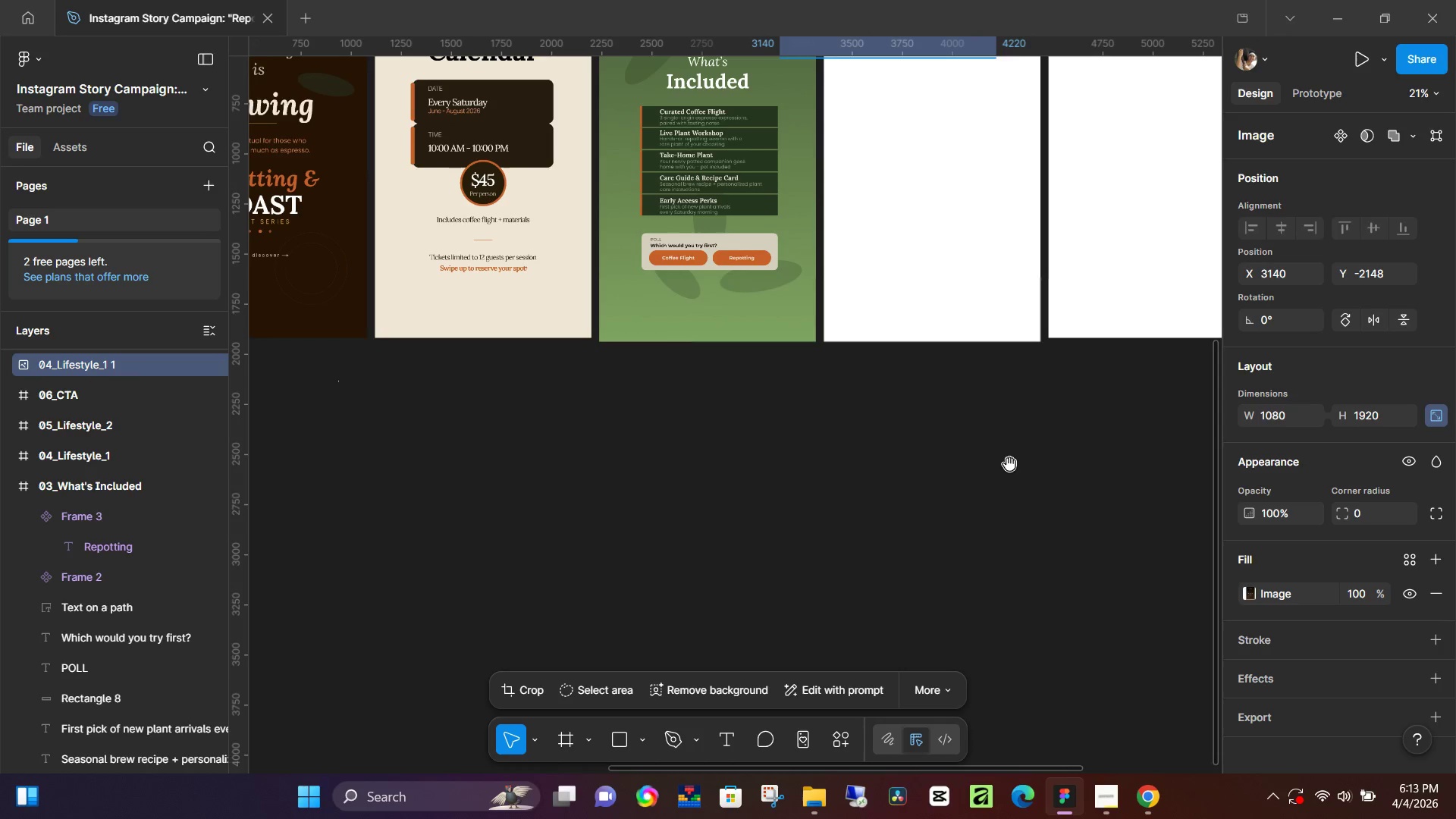 
left_click([813, 470])
 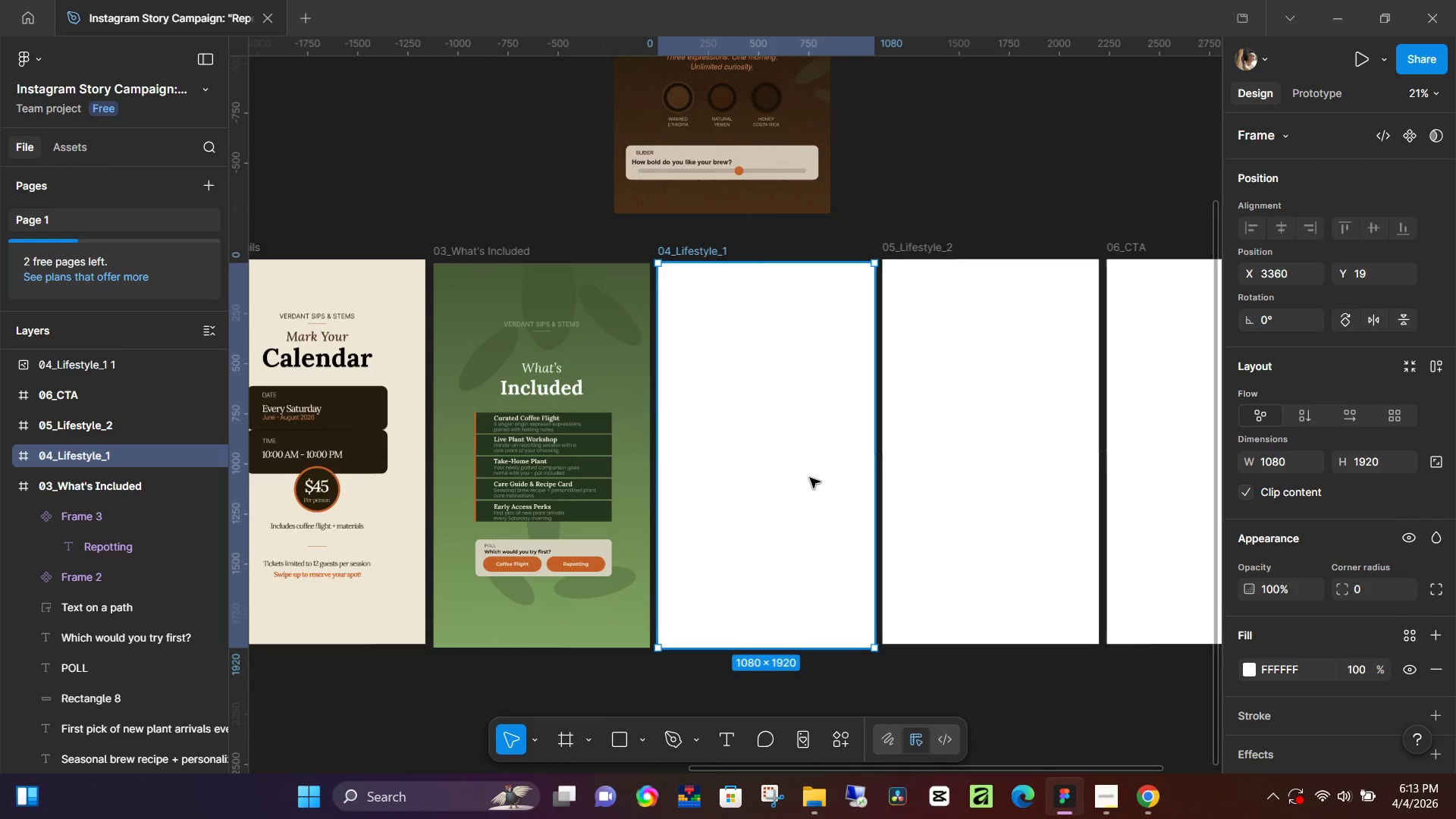 
scroll: coordinate [809, 479], scroll_direction: up, amount: 5.0
 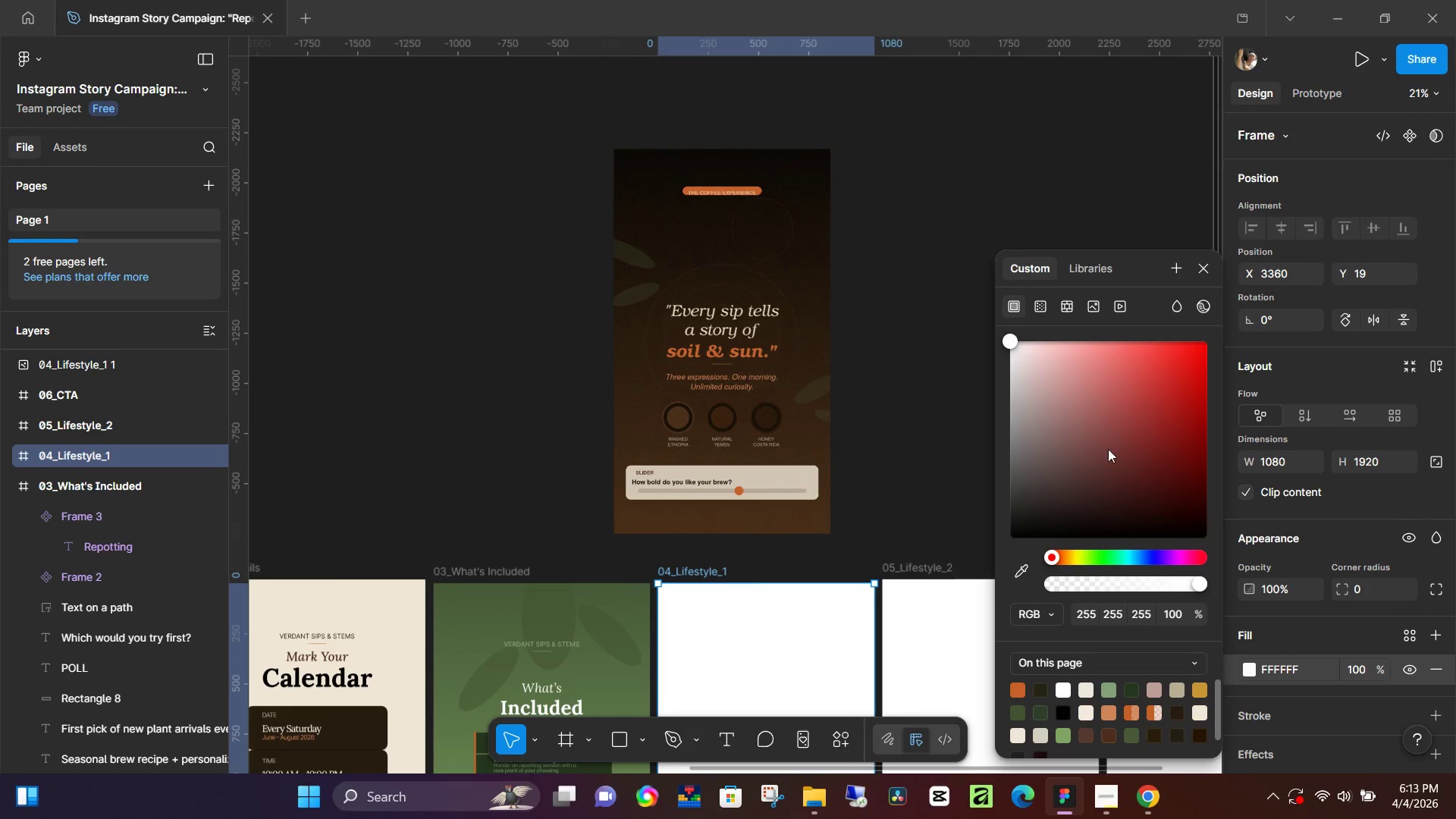 
left_click([1016, 563])
 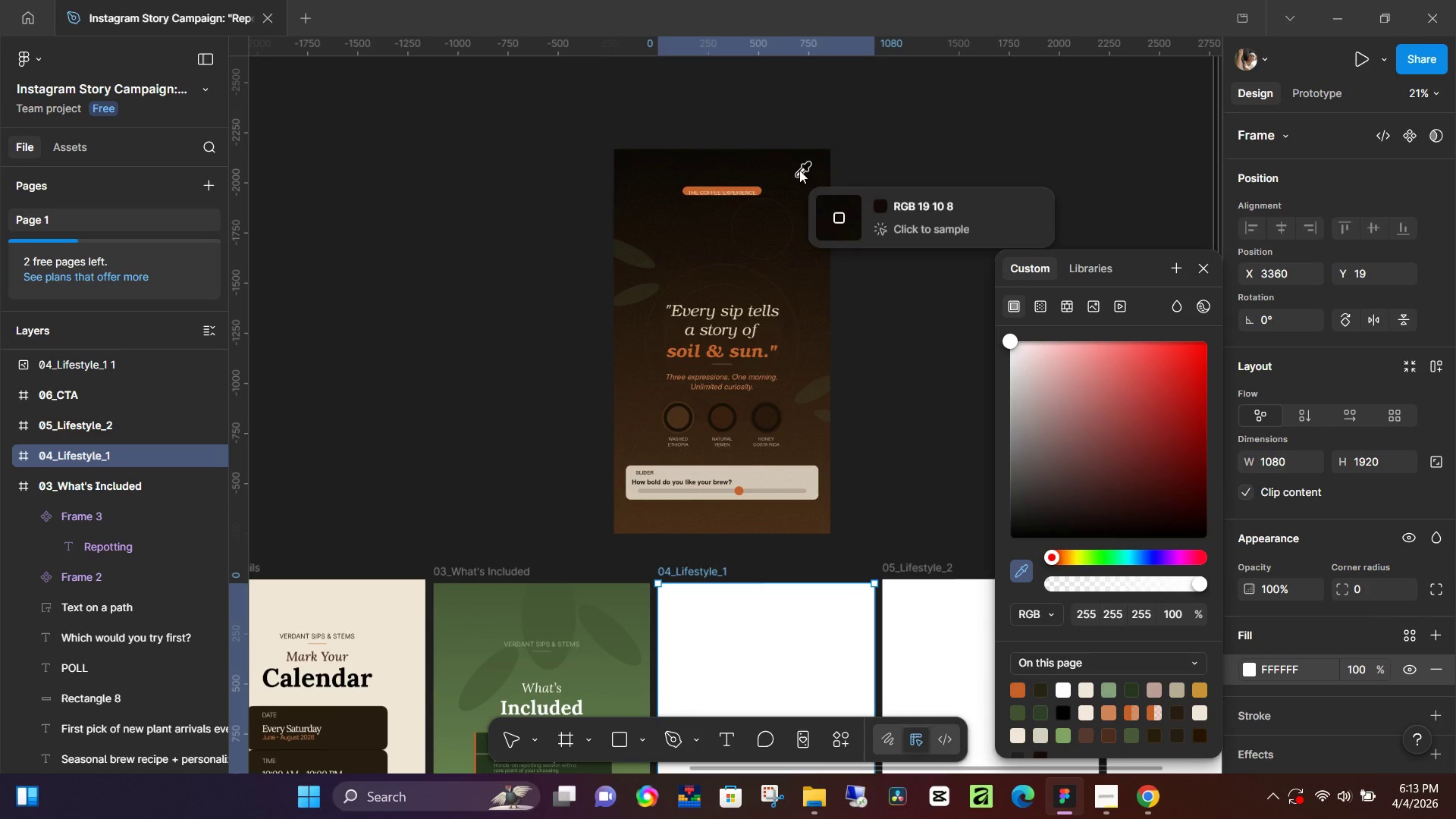 
left_click([800, 166])
 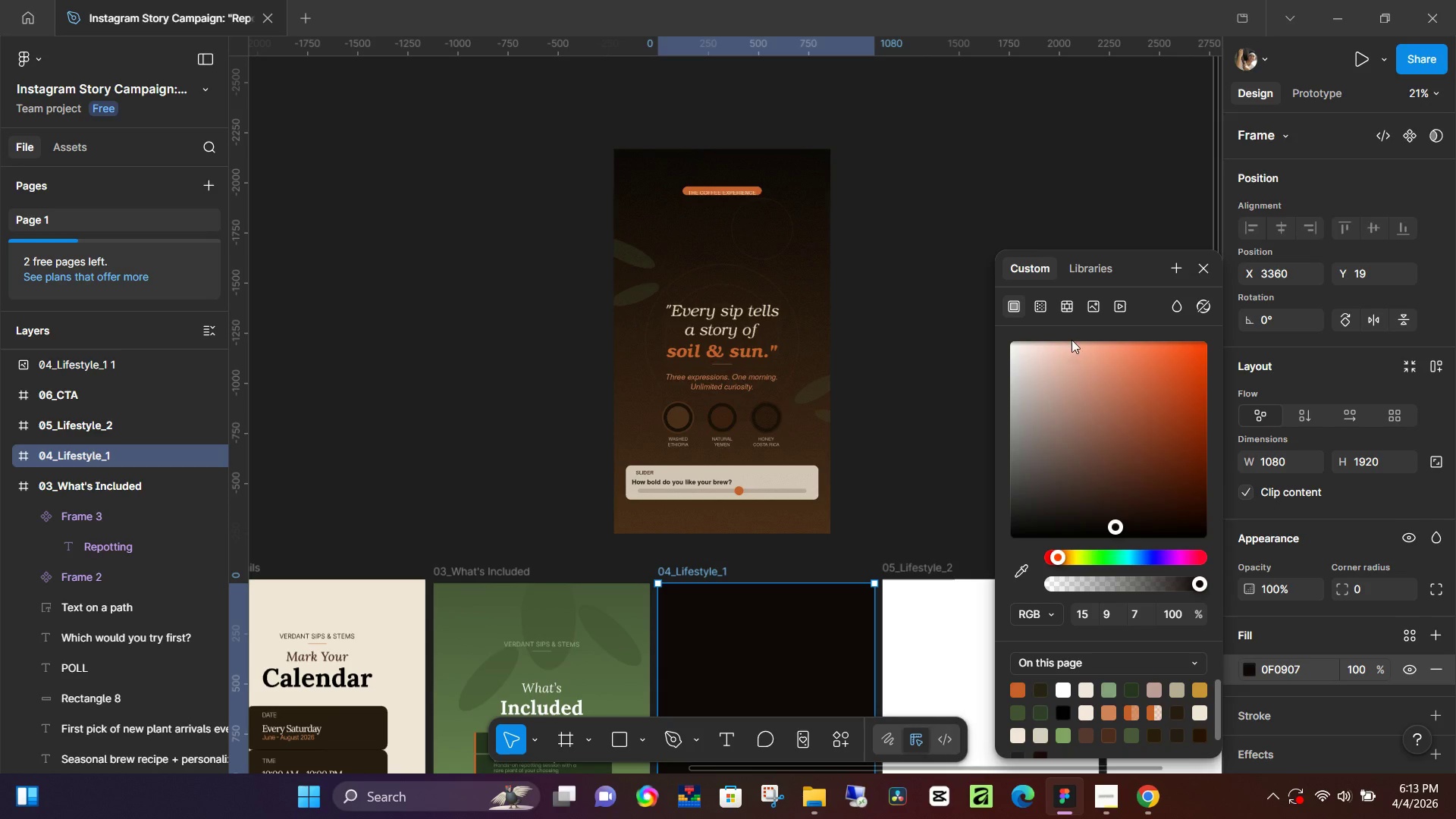 
left_click([1050, 311])
 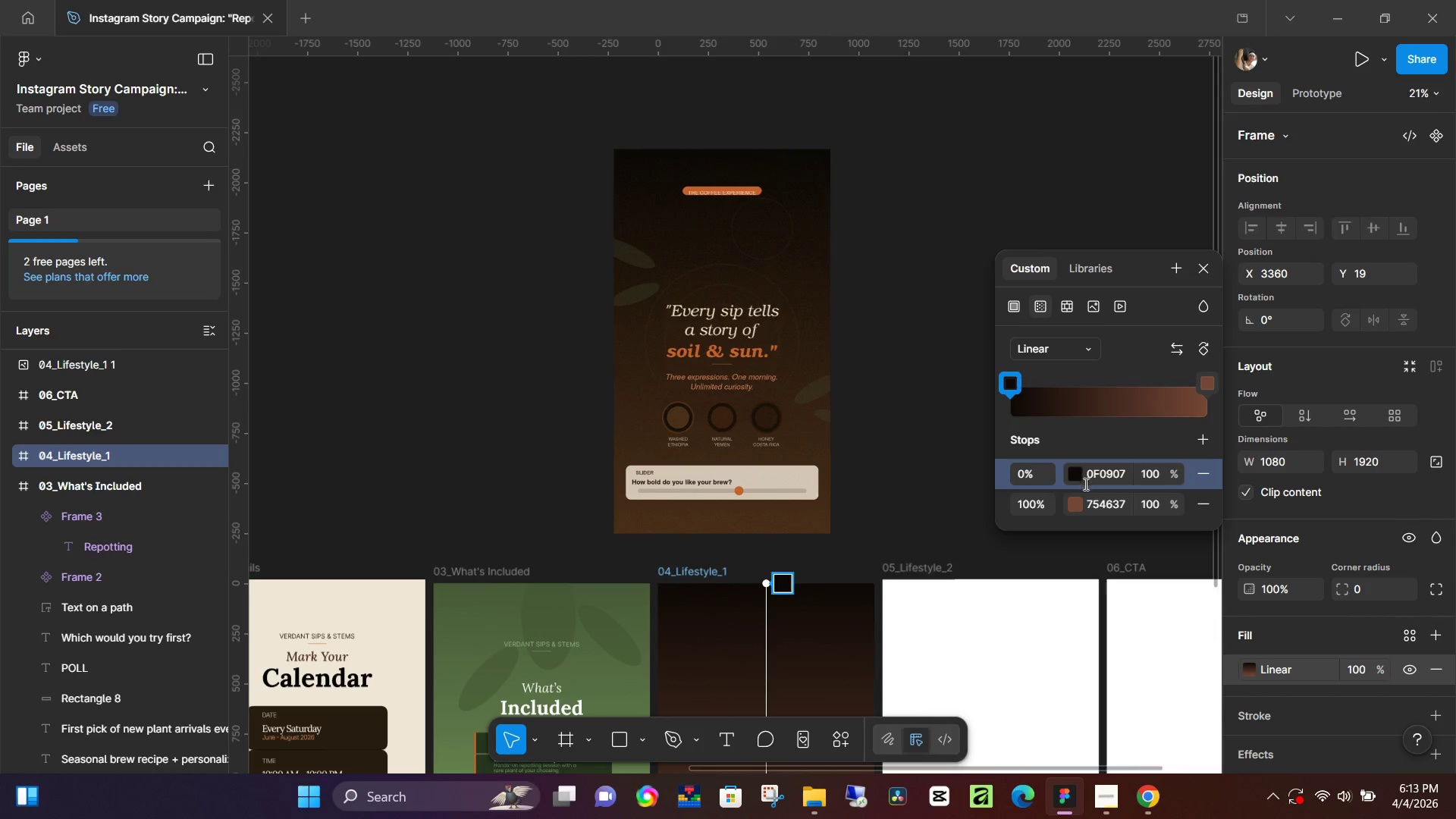 
left_click([1075, 494])
 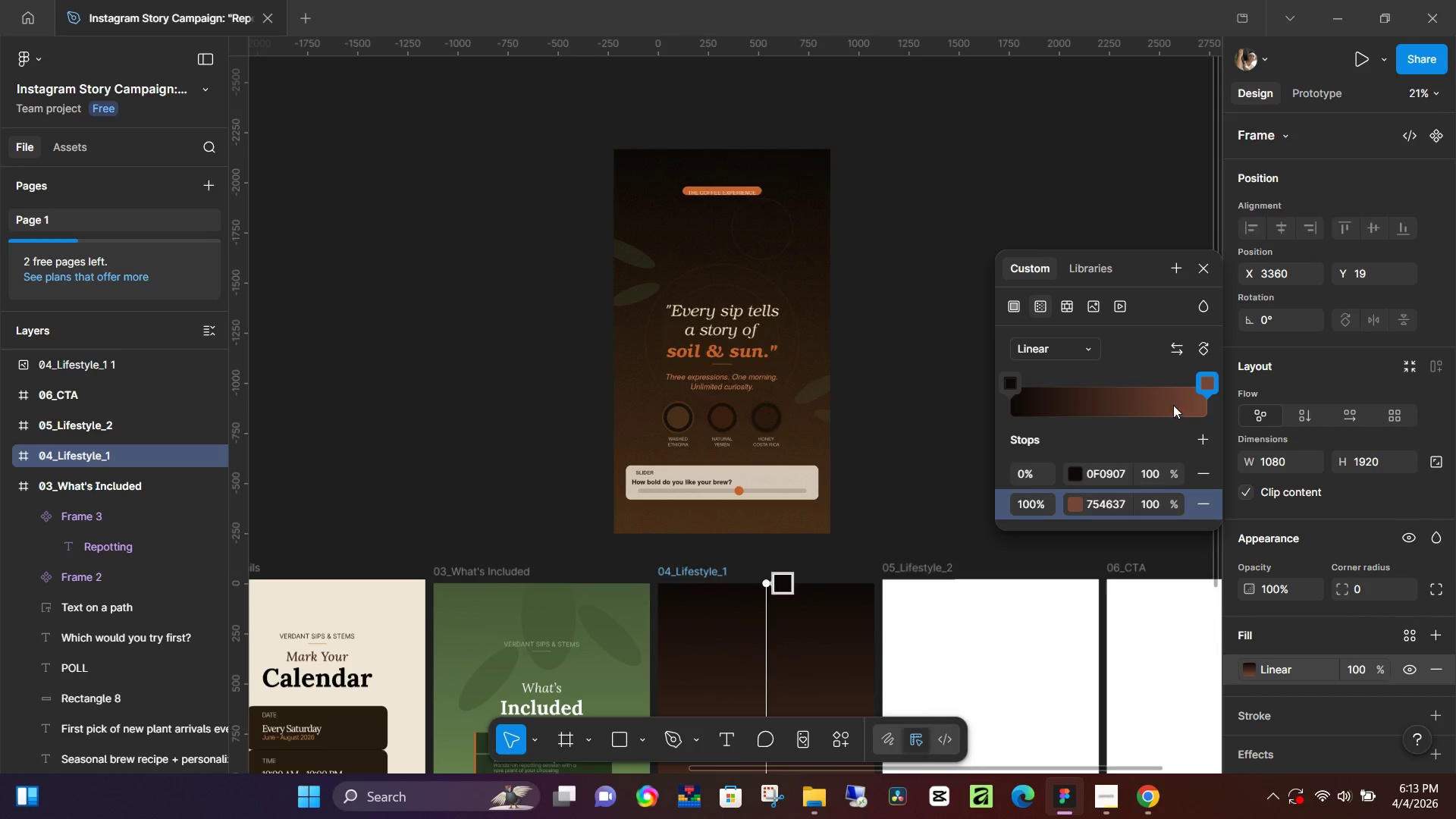 
scroll: coordinate [902, 468], scroll_direction: down, amount: 3.0
 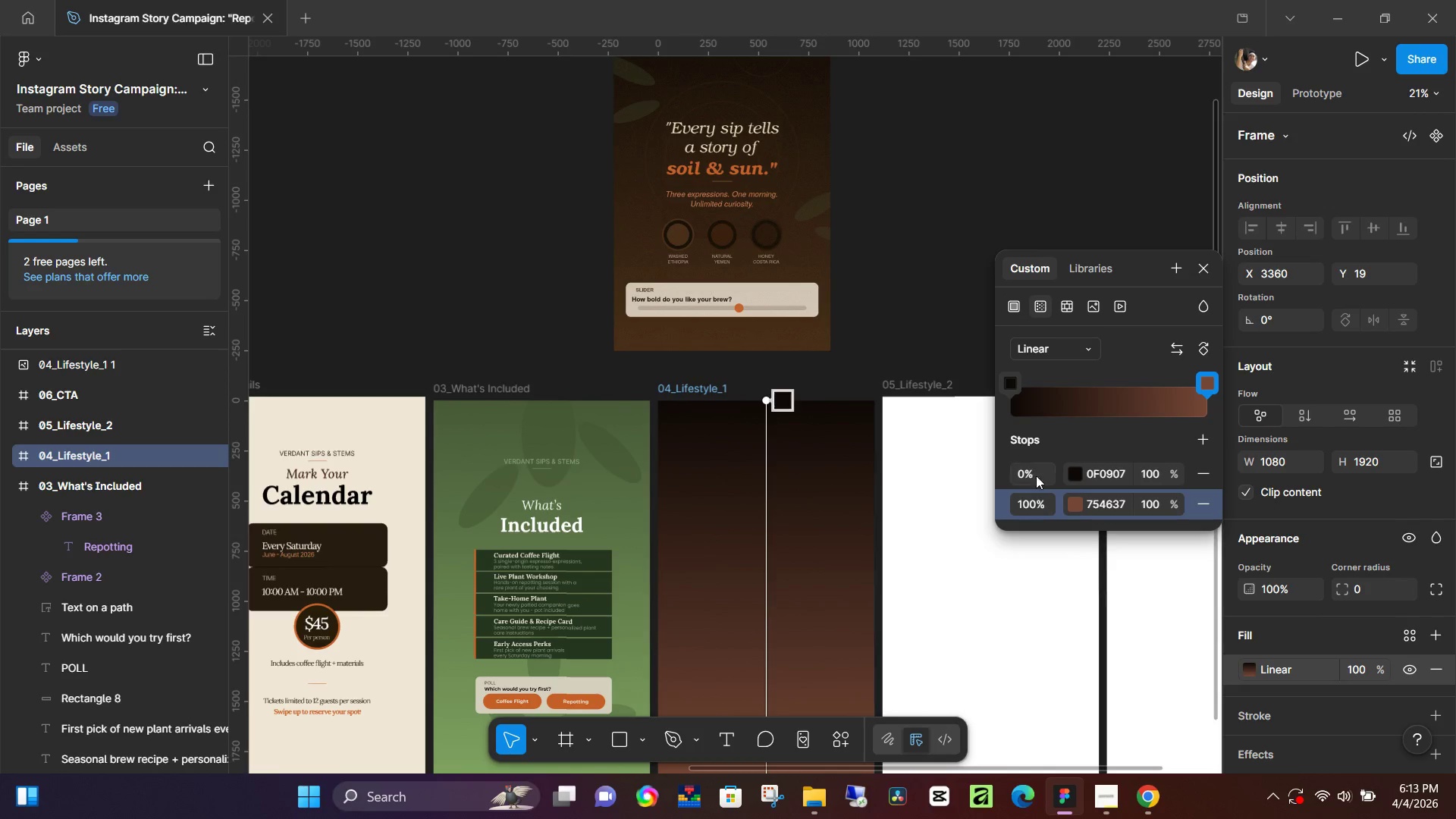 
left_click([1070, 501])
 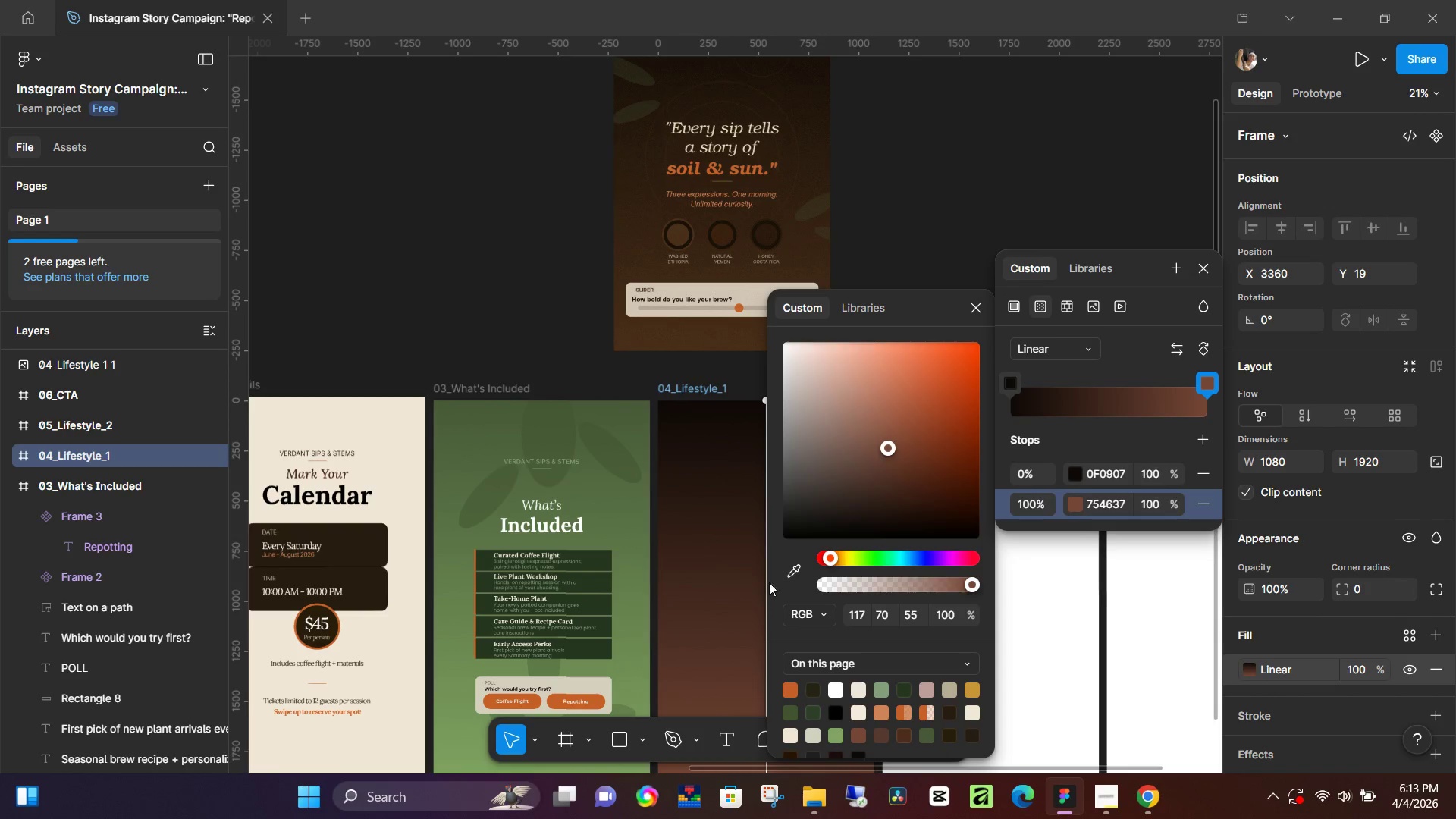 
left_click([796, 567])
 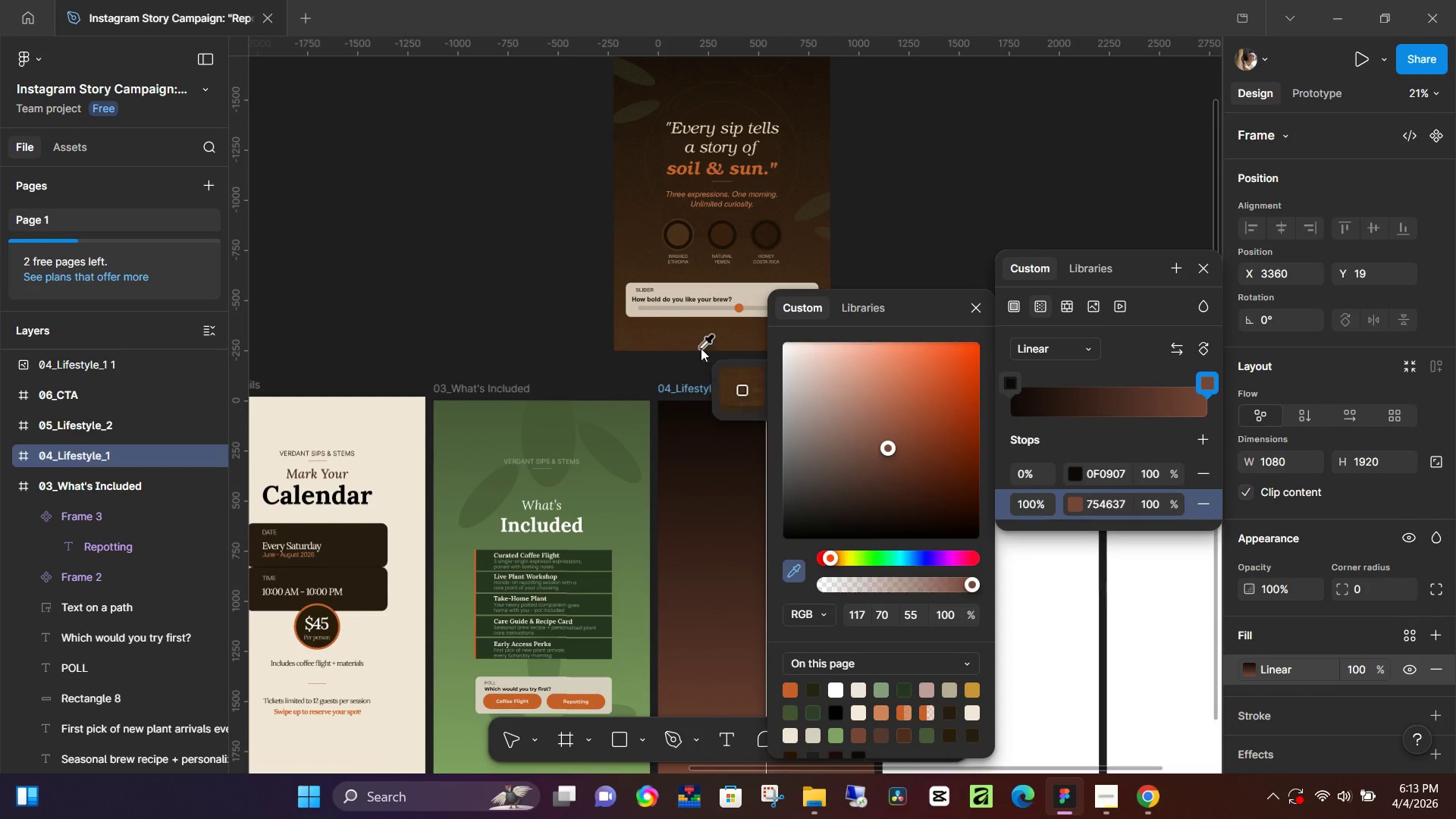 
left_click([701, 340])
 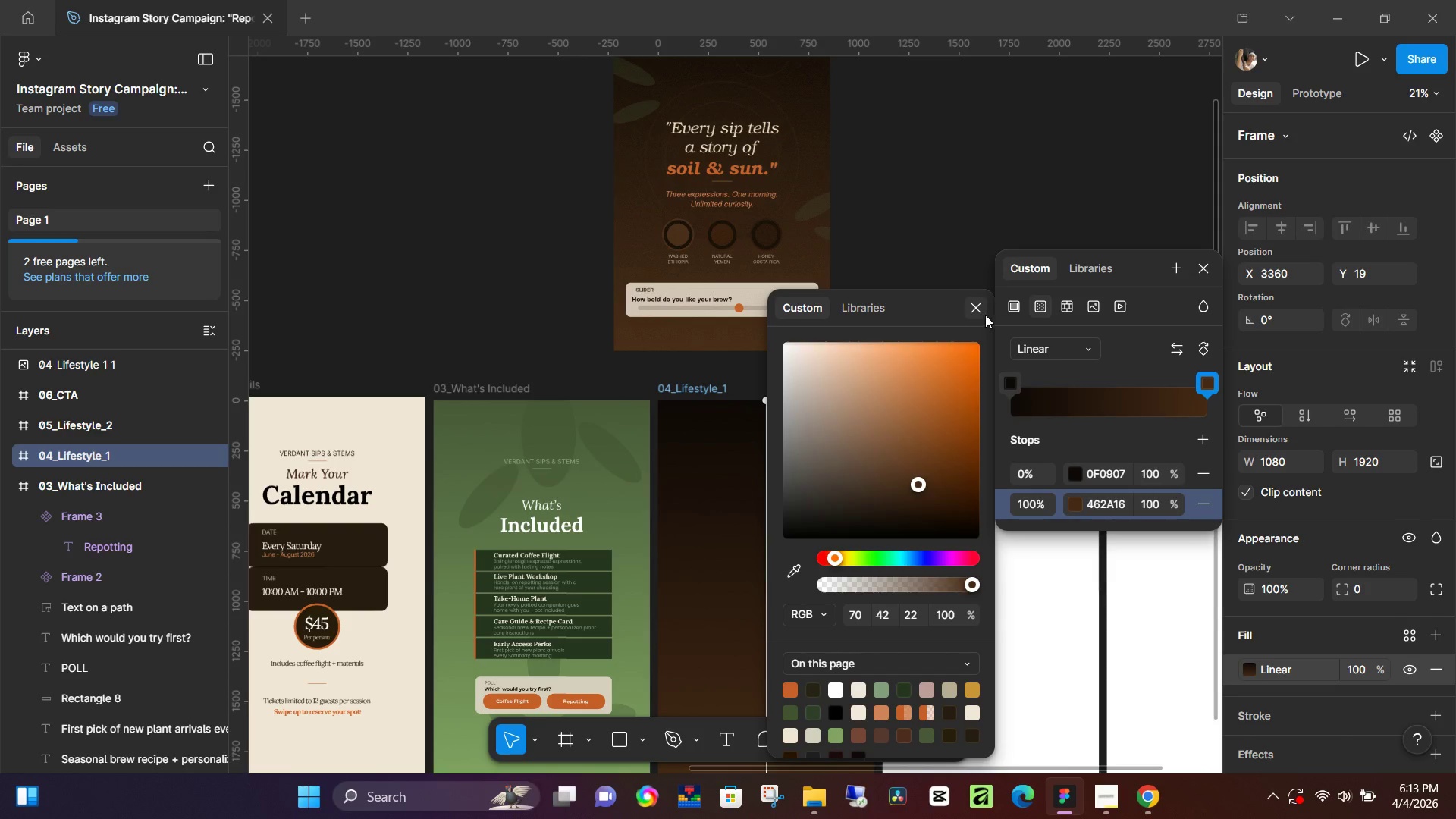 
left_click([983, 303])
 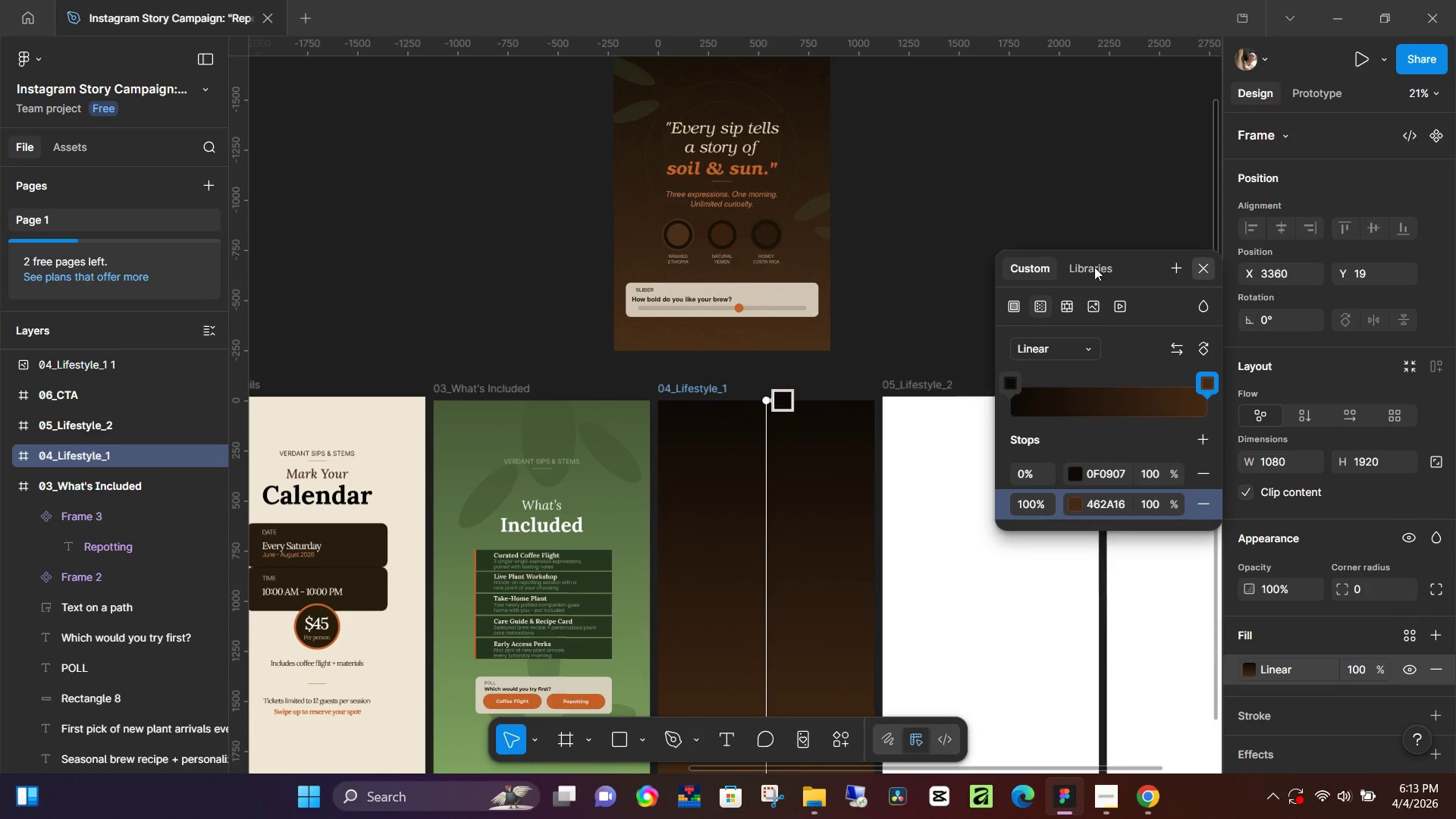 
double_click([1015, 259])
 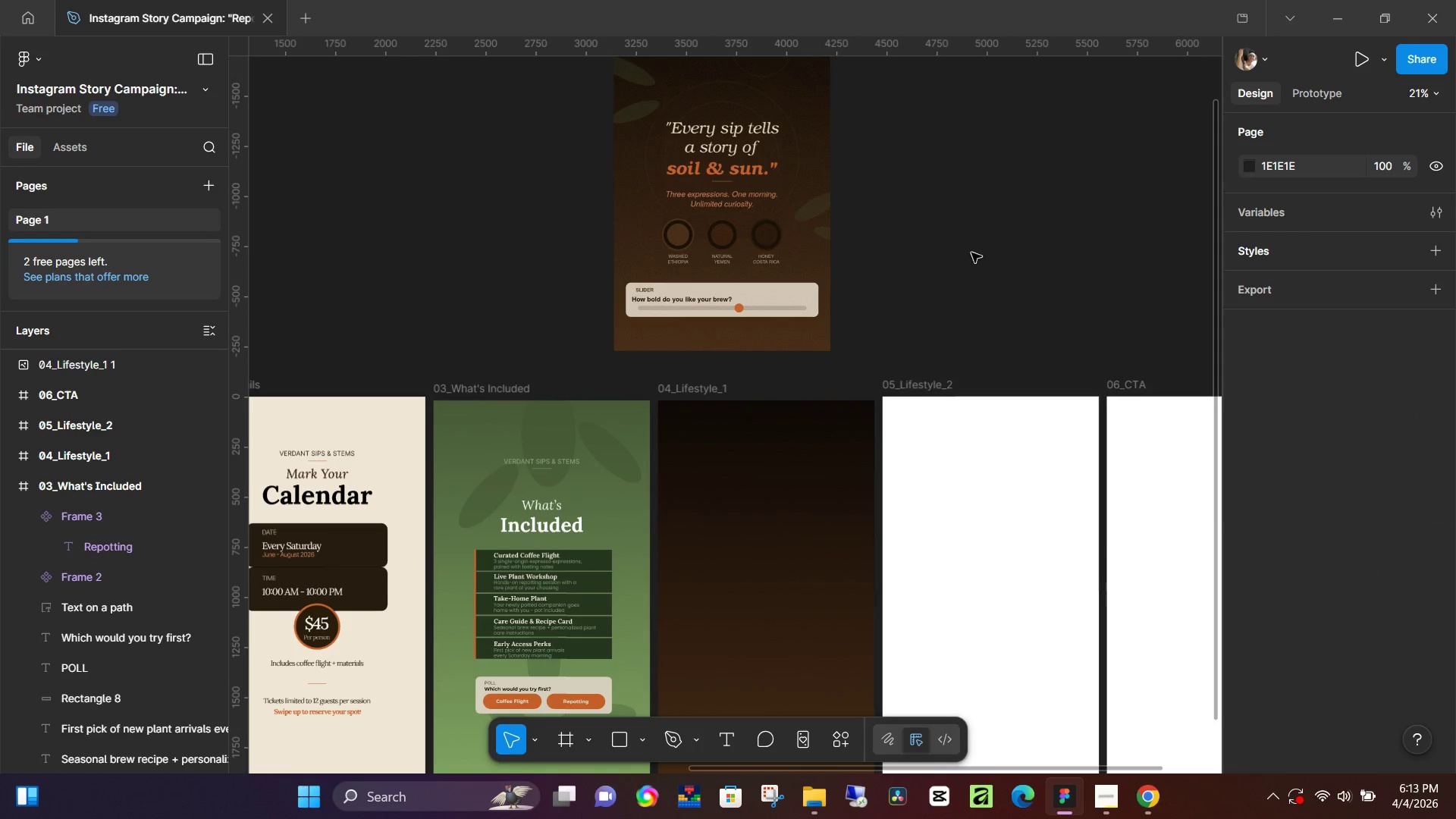 
scroll: coordinate [971, 290], scroll_direction: up, amount: 5.0
 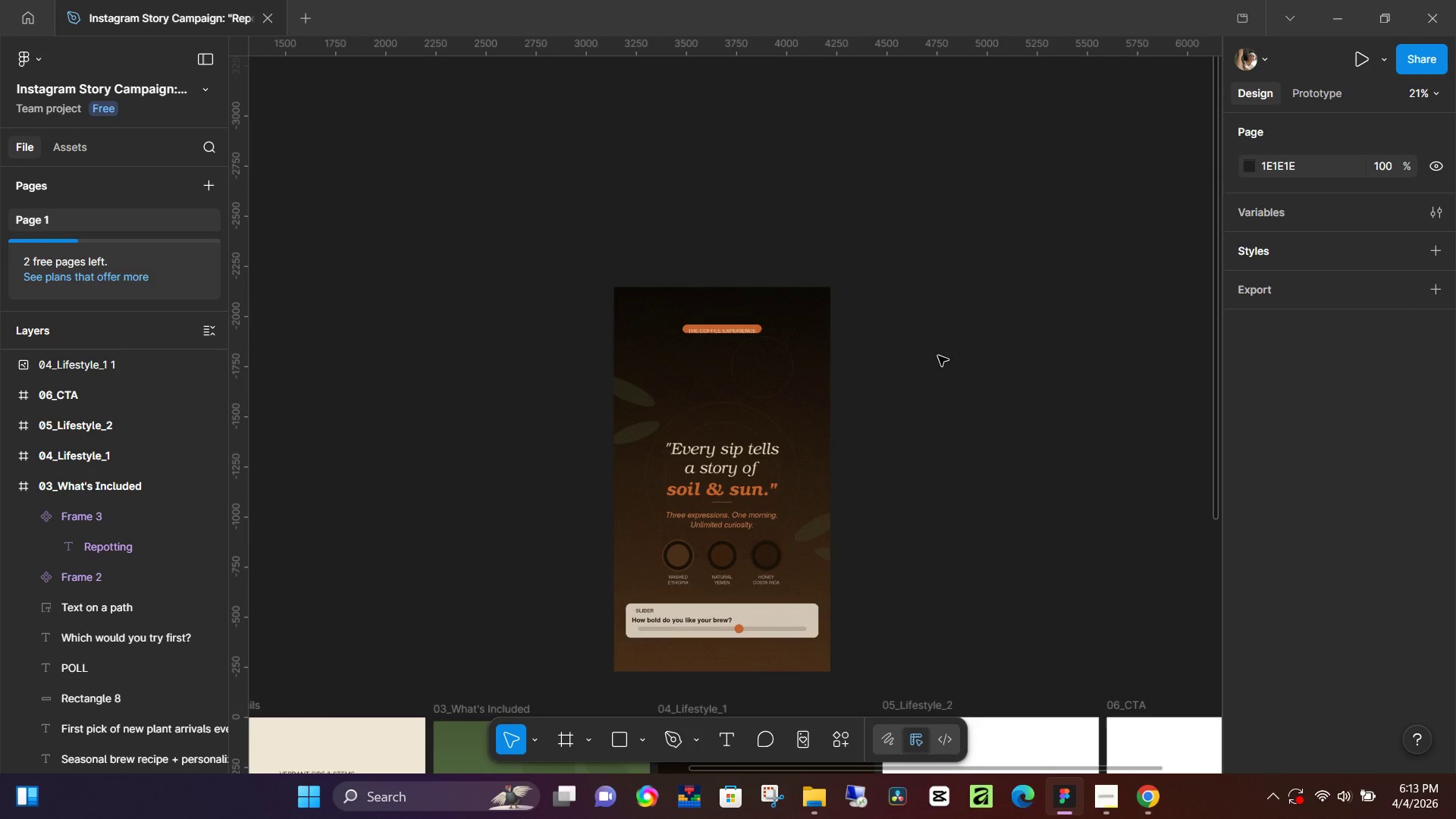 
hold_key(key=ControlLeft, duration=1.52)
scroll: coordinate [758, 425], scroll_direction: up, amount: 5.0
 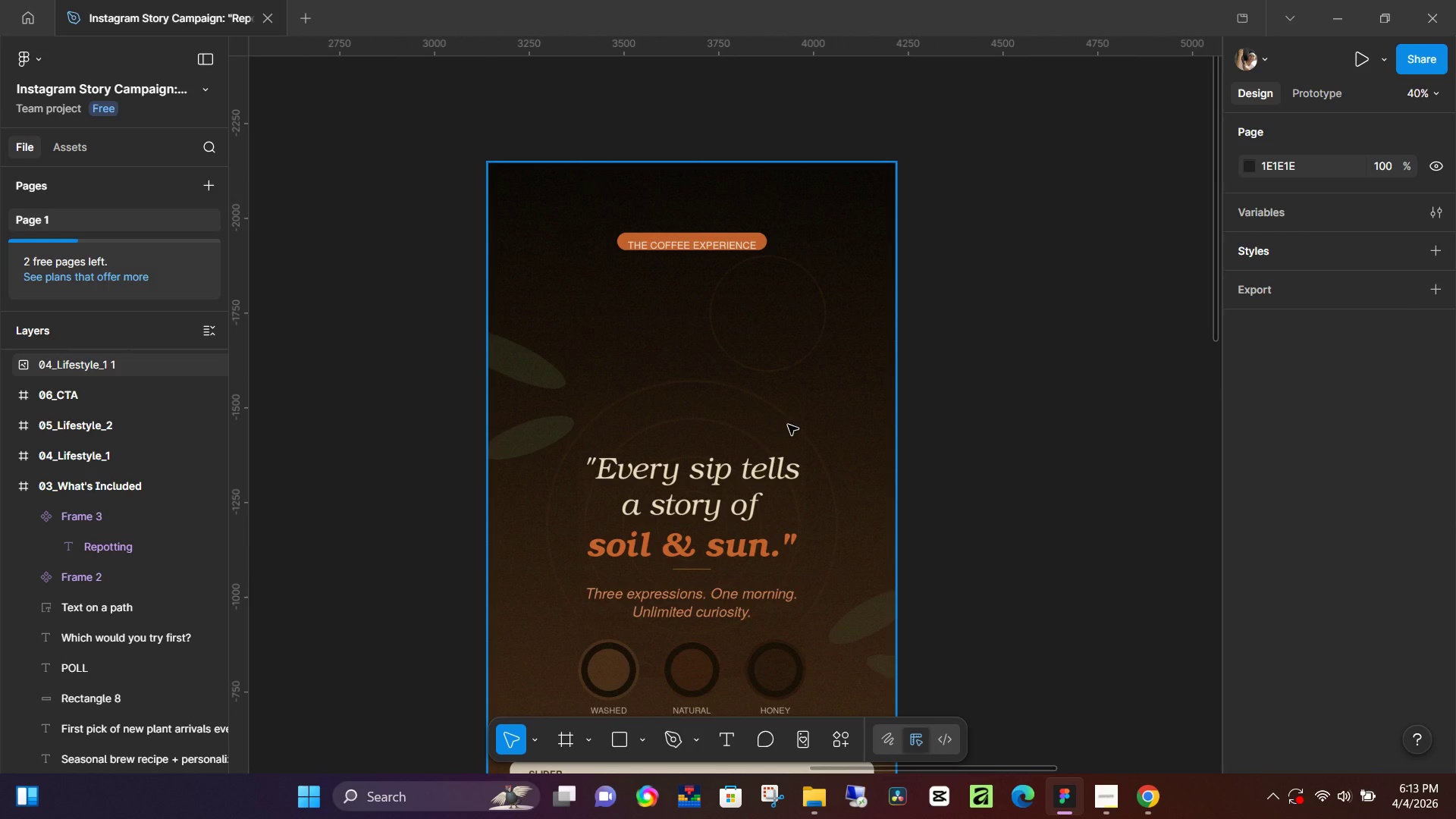 
hold_key(key=ControlLeft, duration=0.81)
scroll: coordinate [799, 435], scroll_direction: down, amount: 13.0
 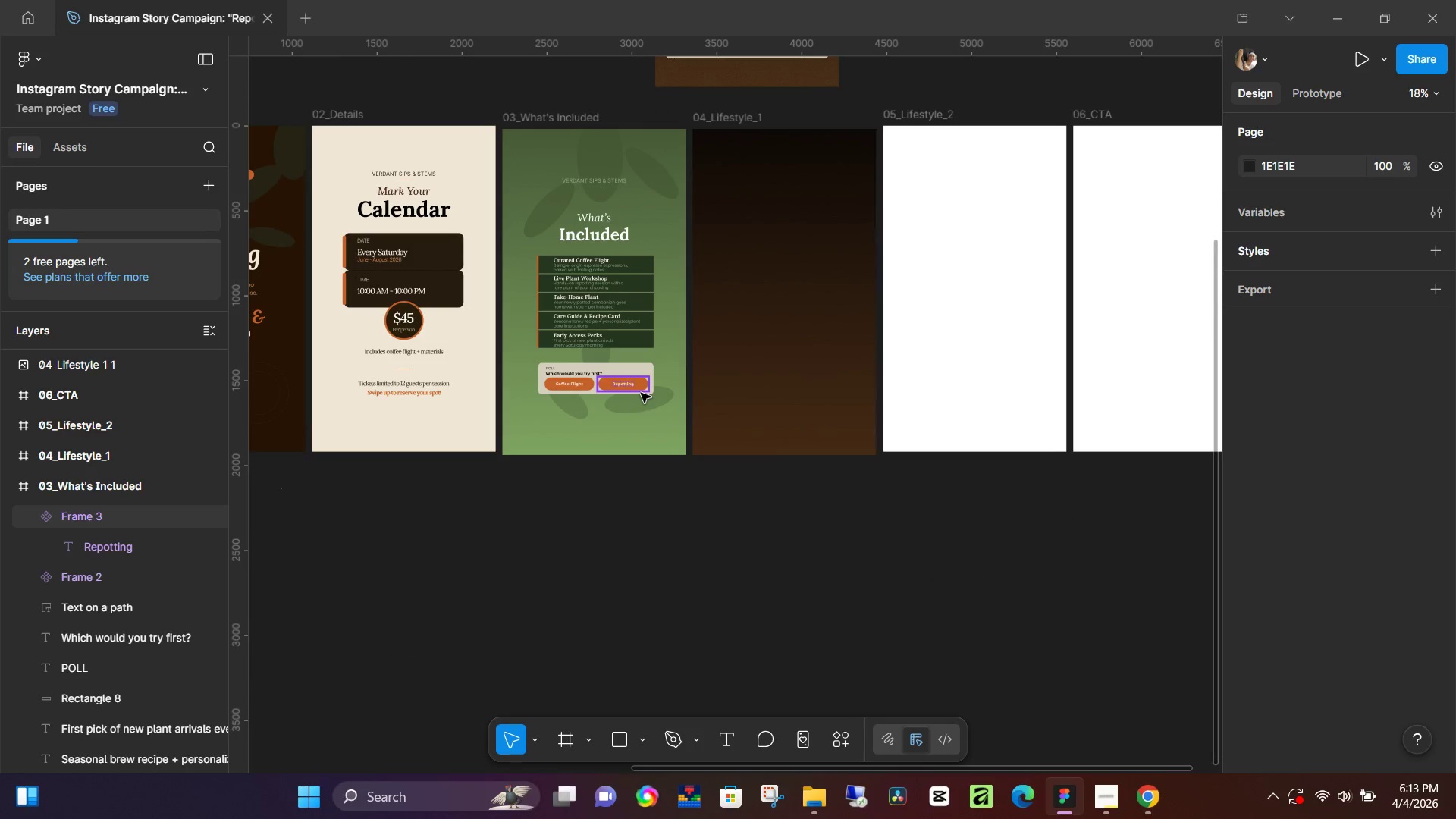 
left_click([639, 389])
 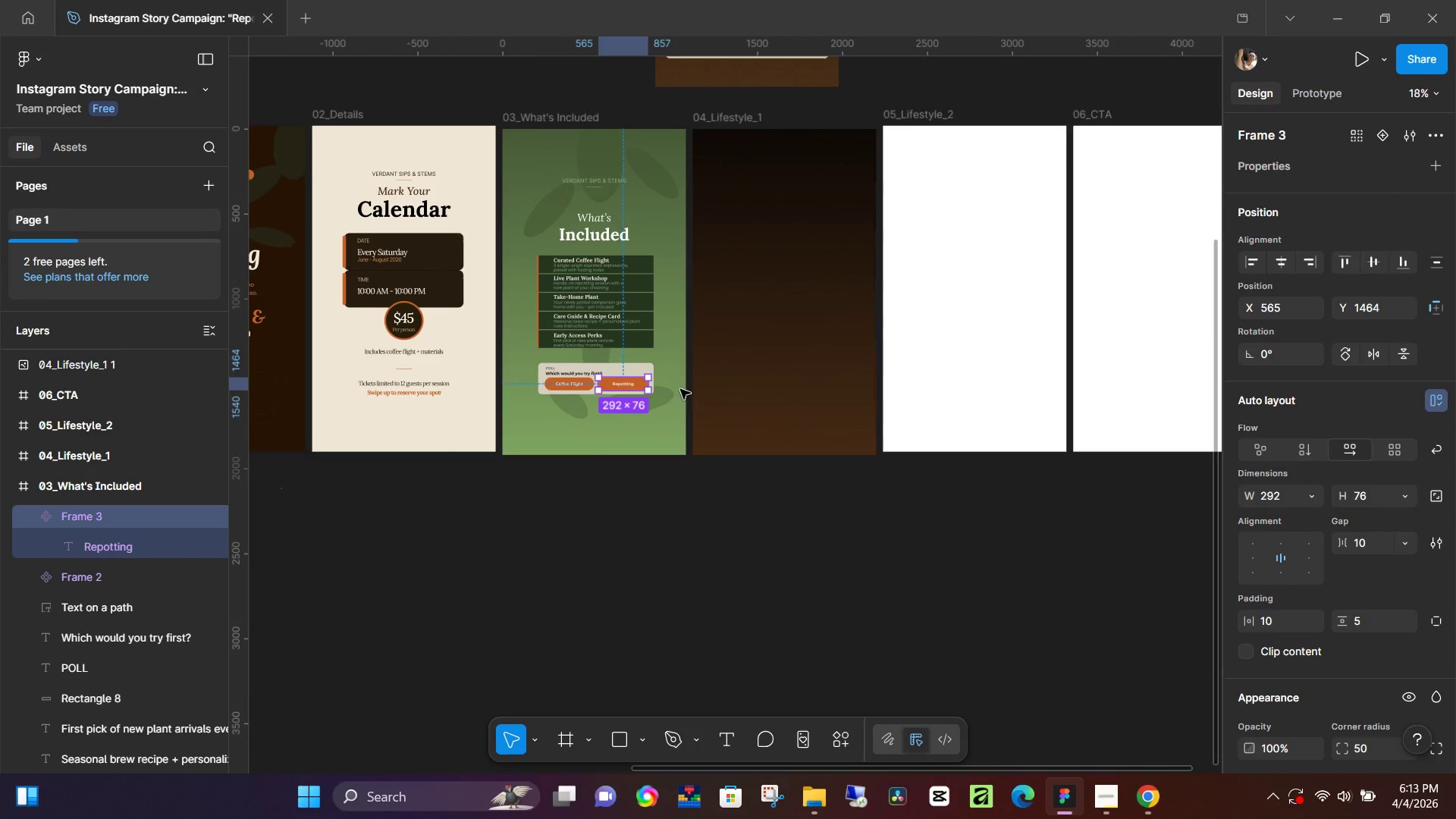 
hold_key(key=AltLeft, duration=1.52)
 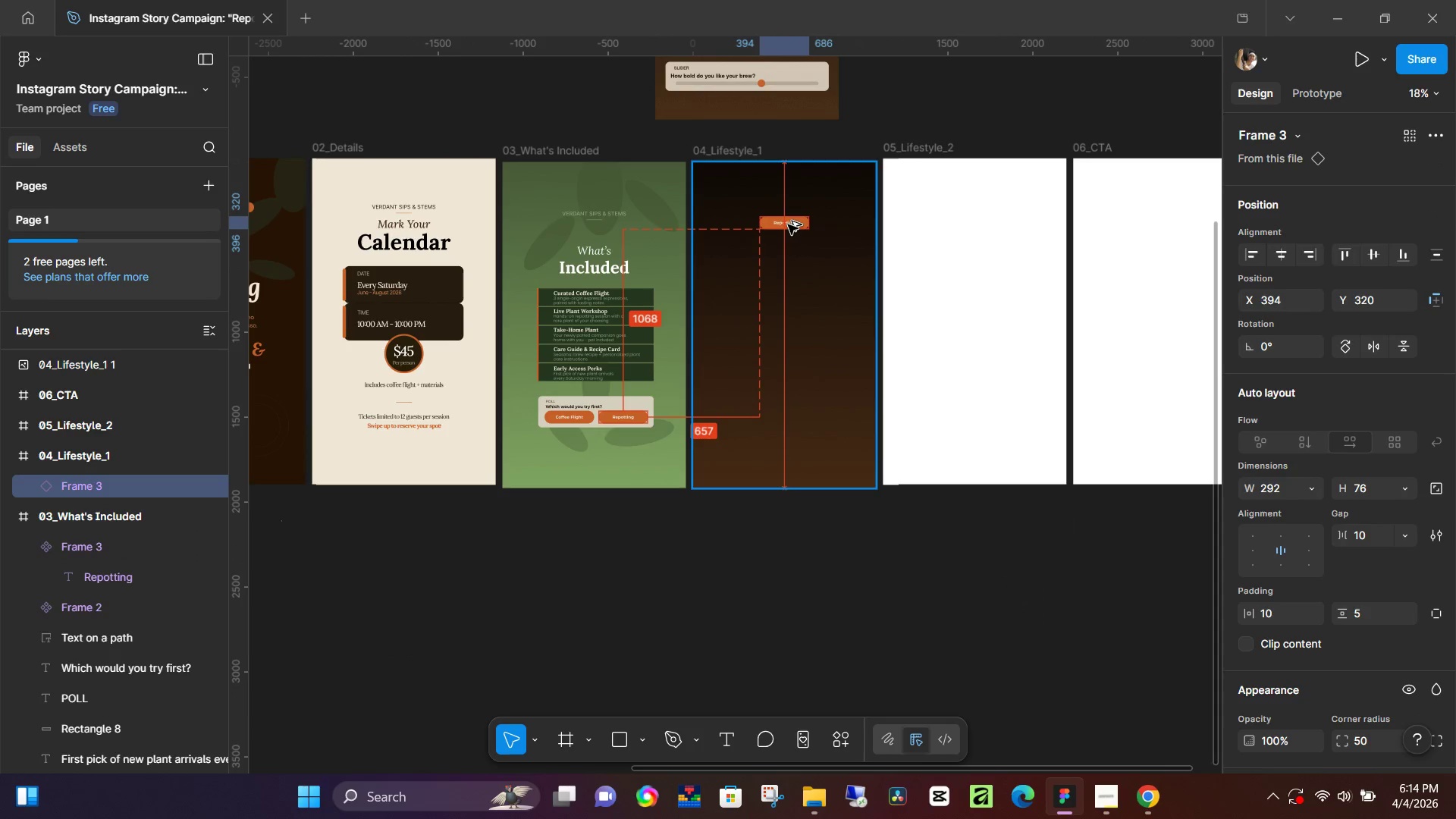 
scroll: coordinate [678, 397], scroll_direction: up, amount: 2.0
 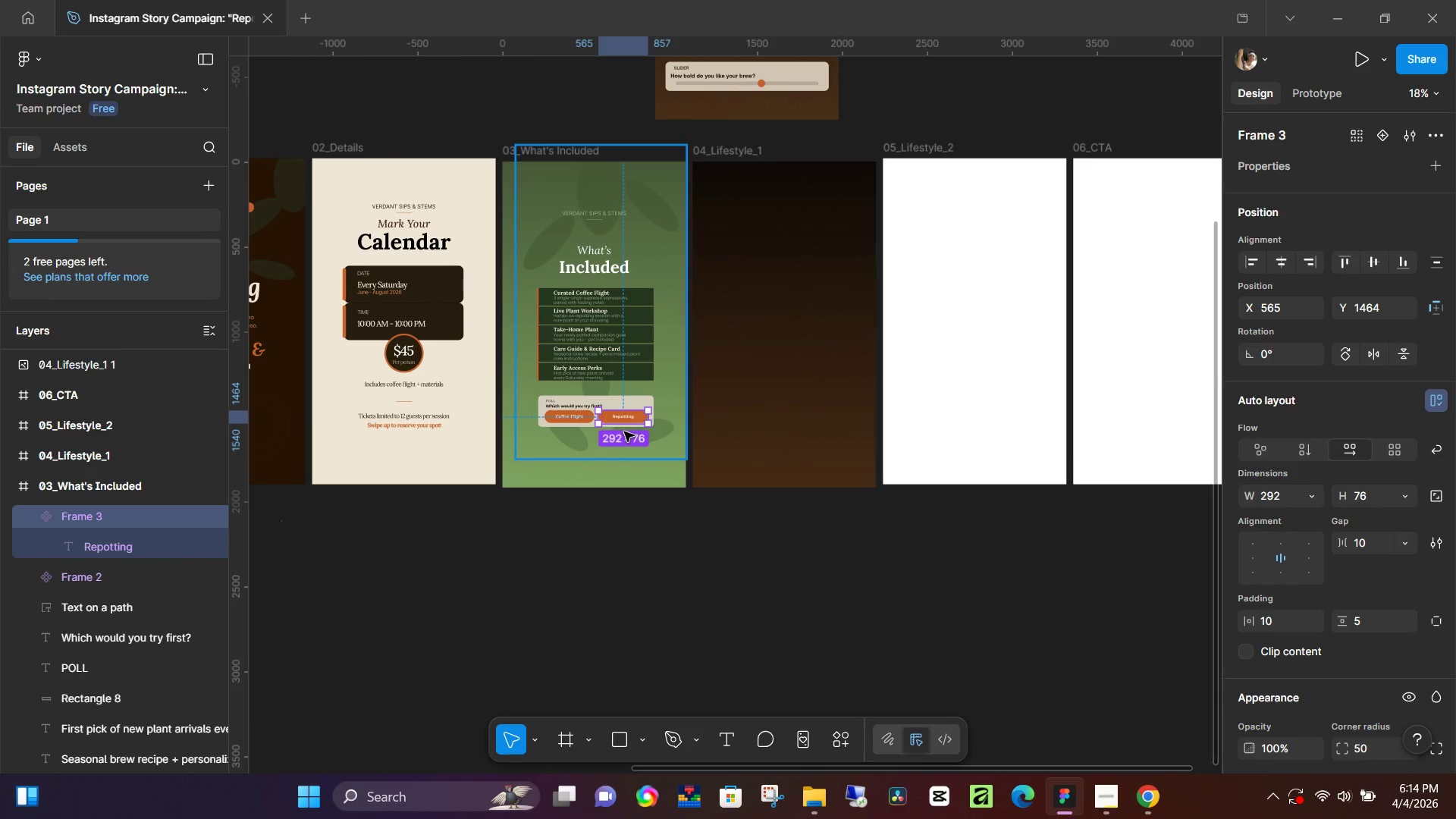 
left_click_drag(start_coordinate=[628, 419], to_coordinate=[788, 224])
 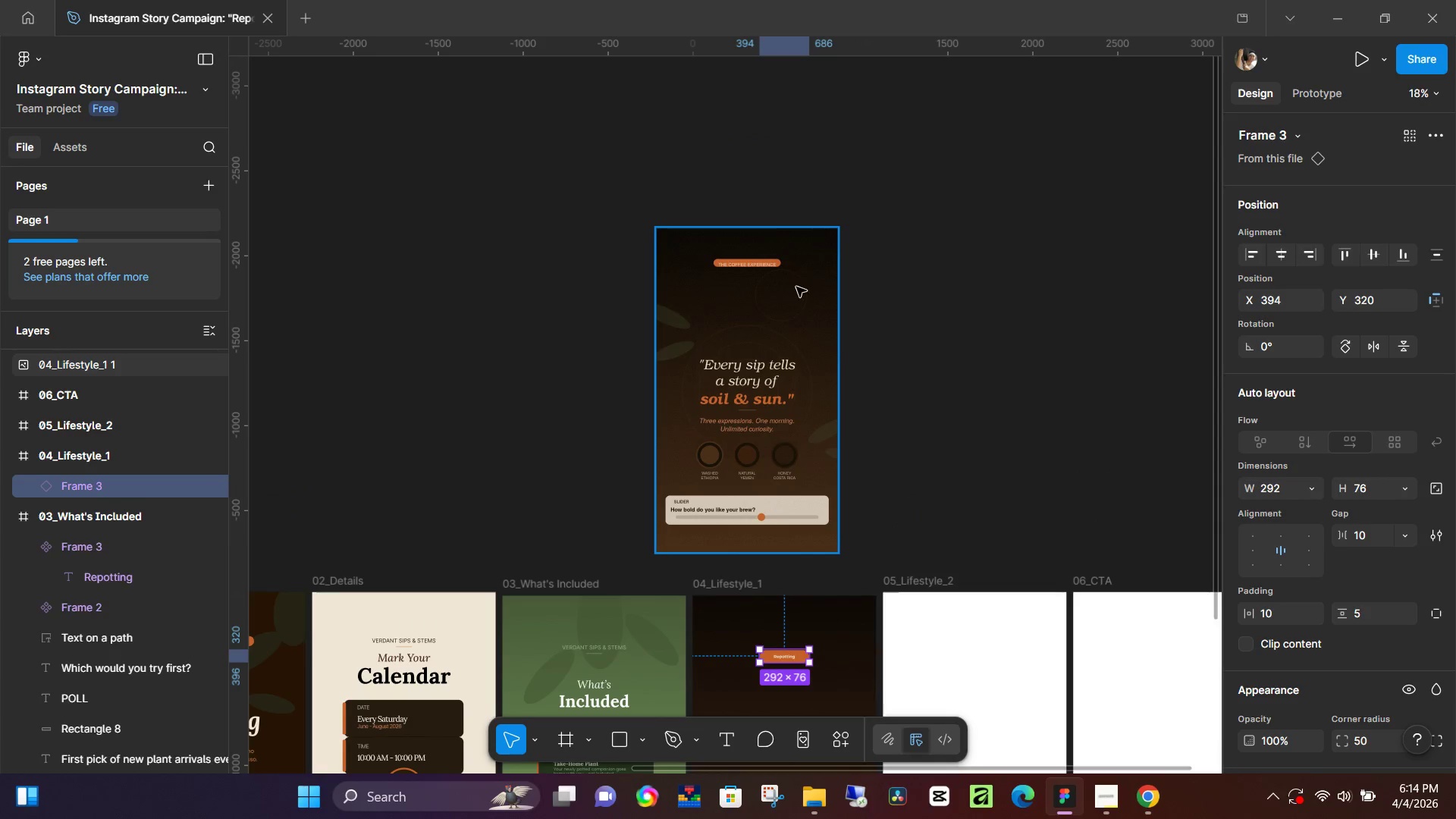 
hold_key(key=AltLeft, duration=0.89)
 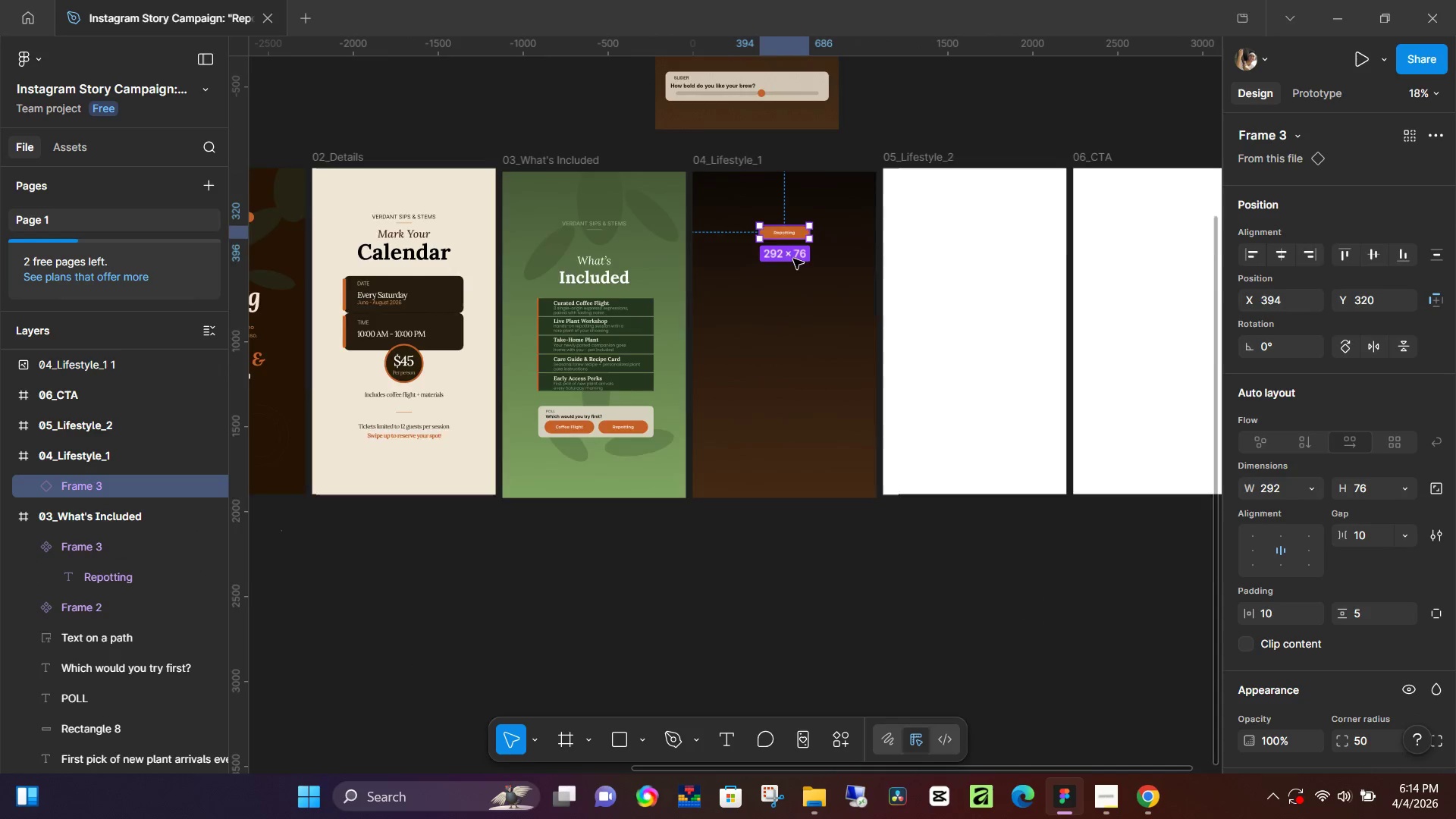 
scroll: coordinate [795, 269], scroll_direction: up, amount: 6.0
 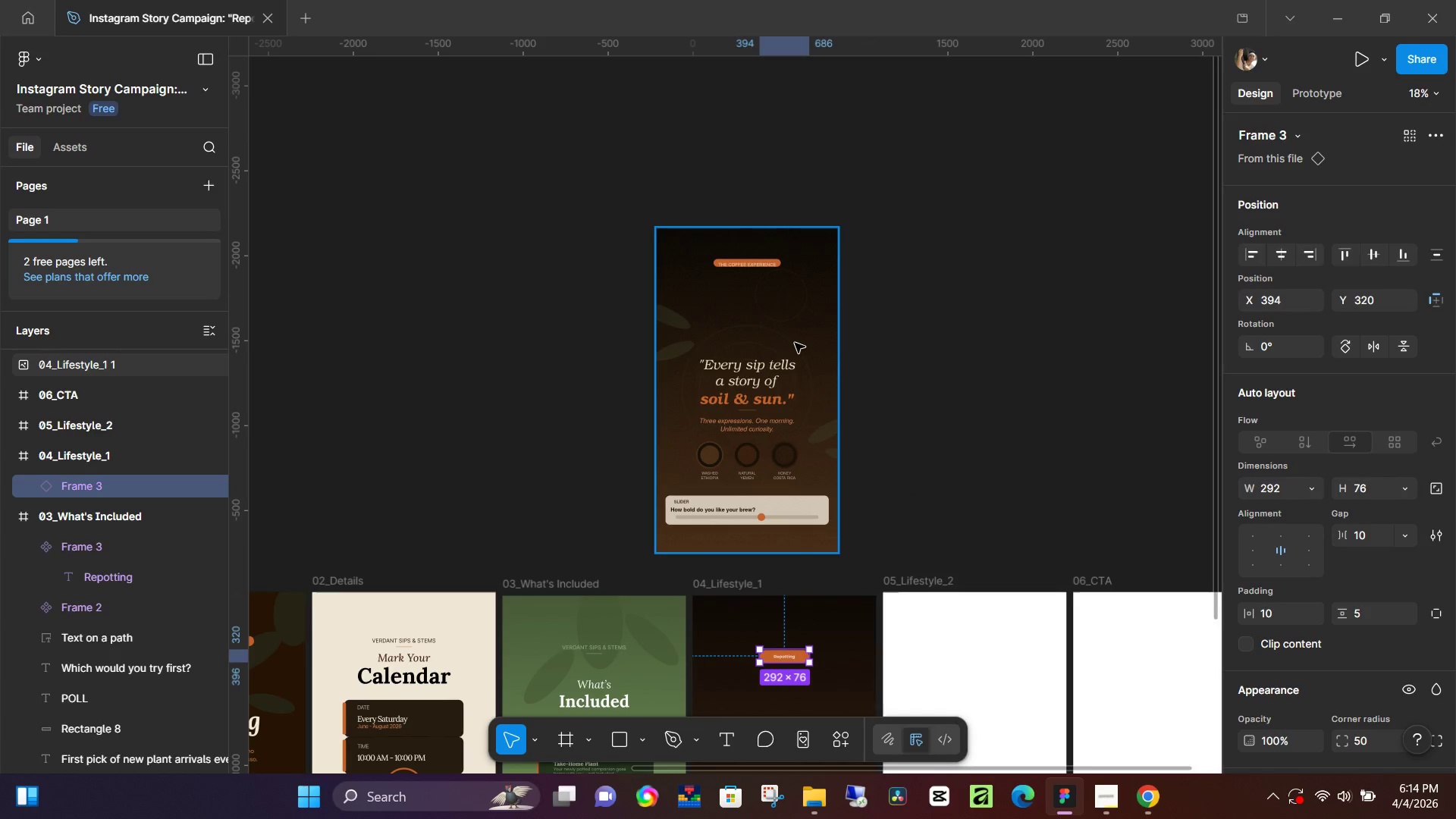 
scroll: coordinate [804, 343], scroll_direction: down, amount: 5.0
 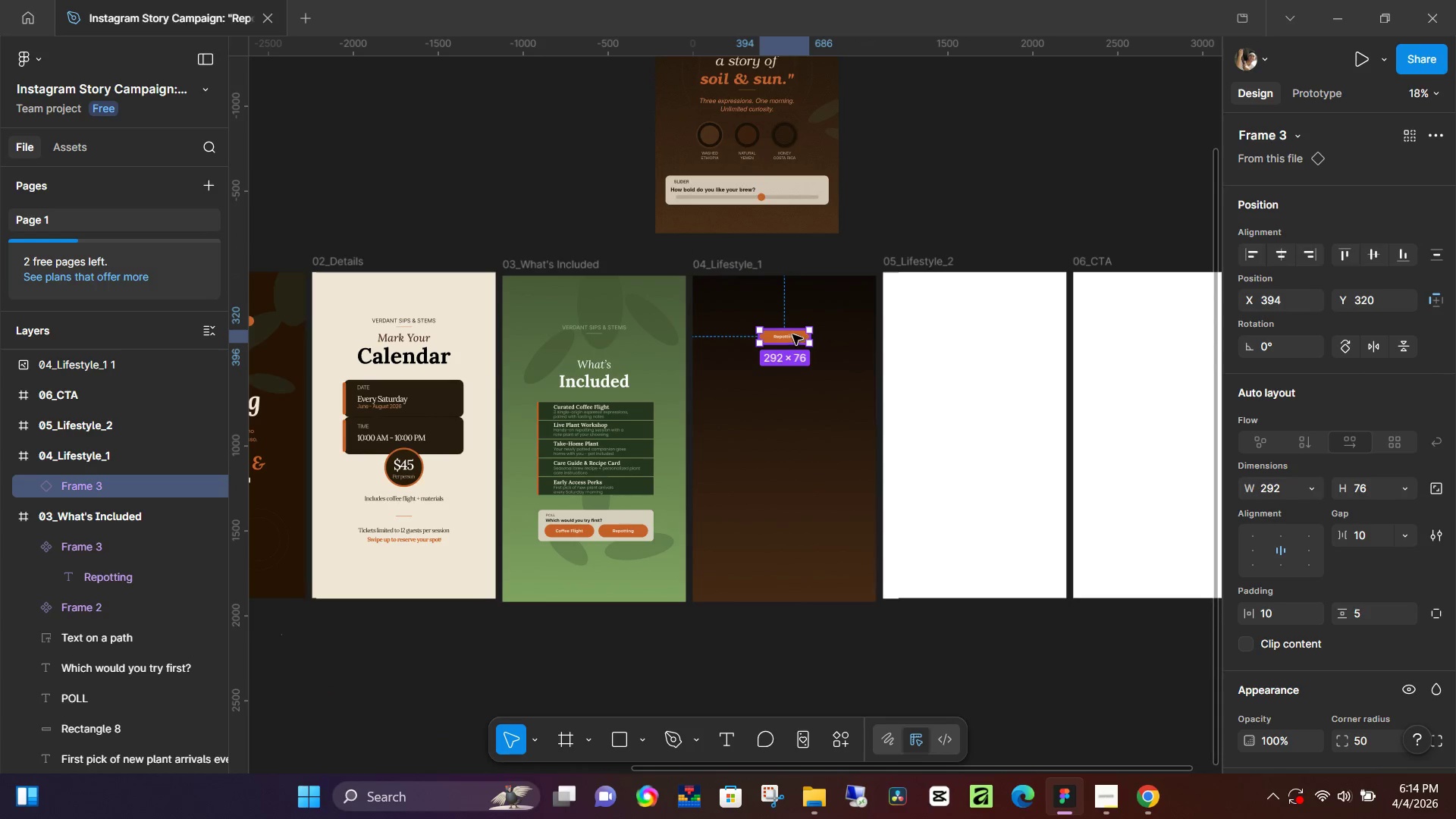 
left_click_drag(start_coordinate=[792, 334], to_coordinate=[792, 325])
 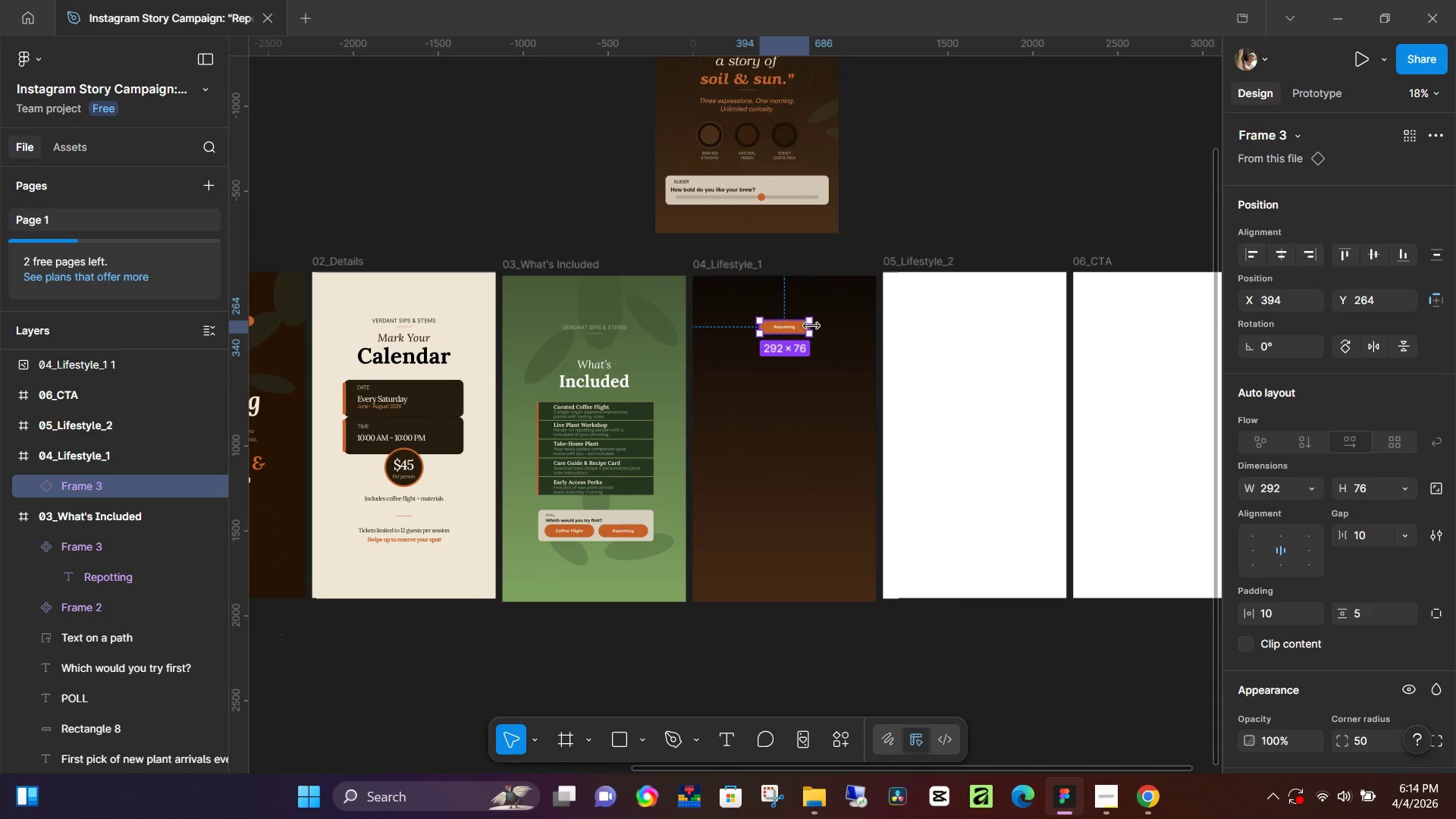 
left_click_drag(start_coordinate=[811, 326], to_coordinate=[845, 331])
 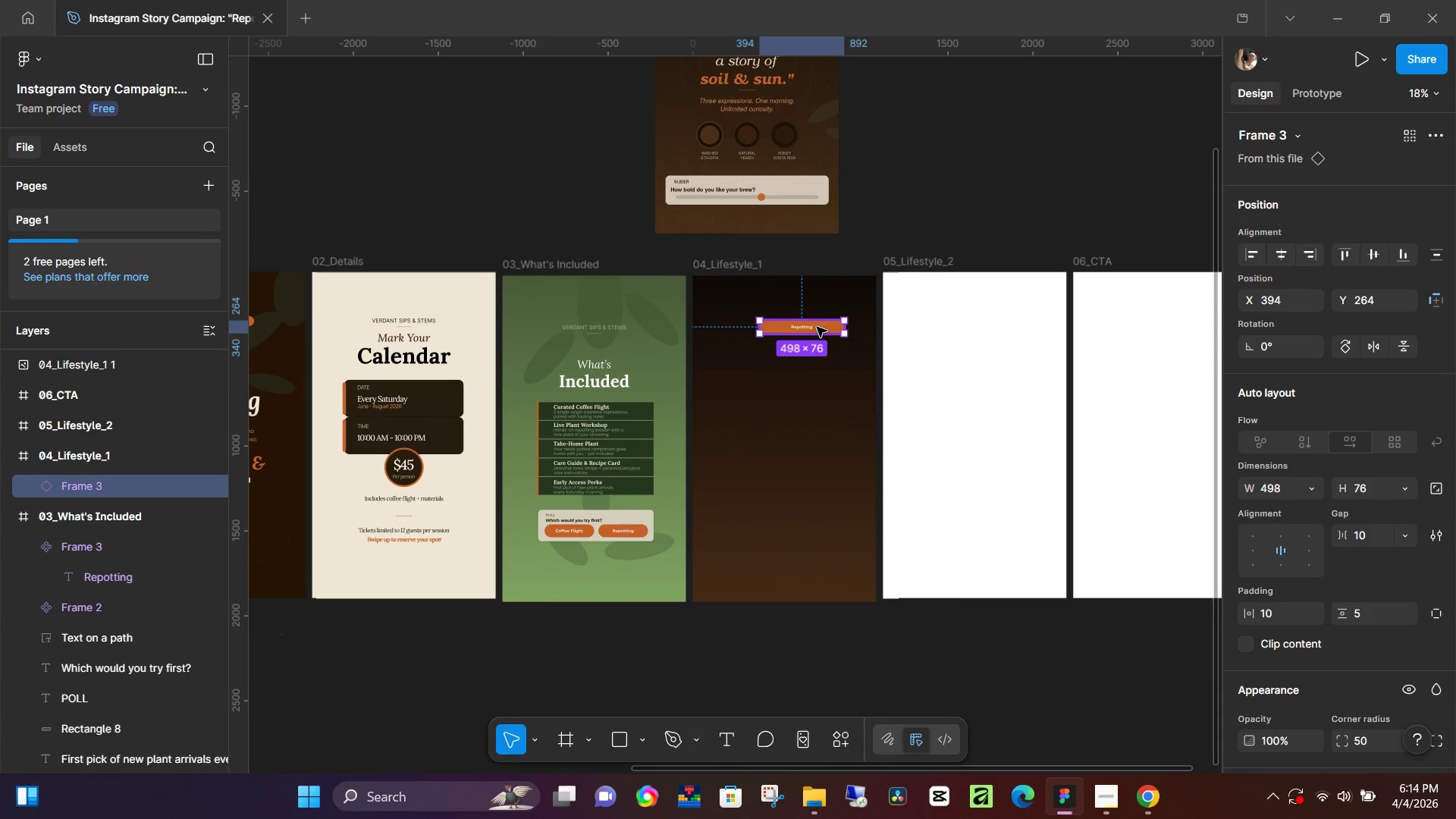 
double_click([816, 327])
 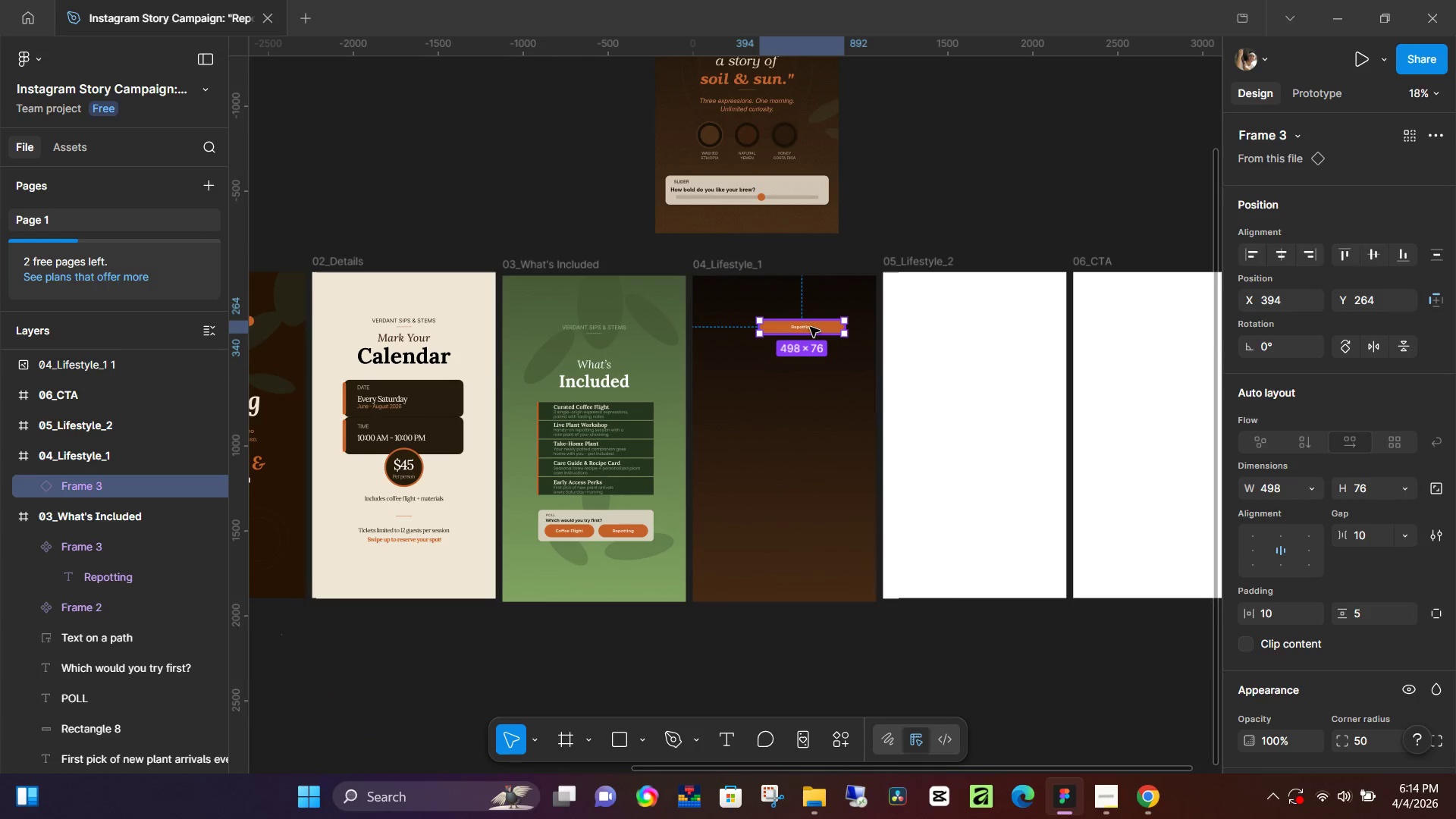 
triple_click([810, 327])
 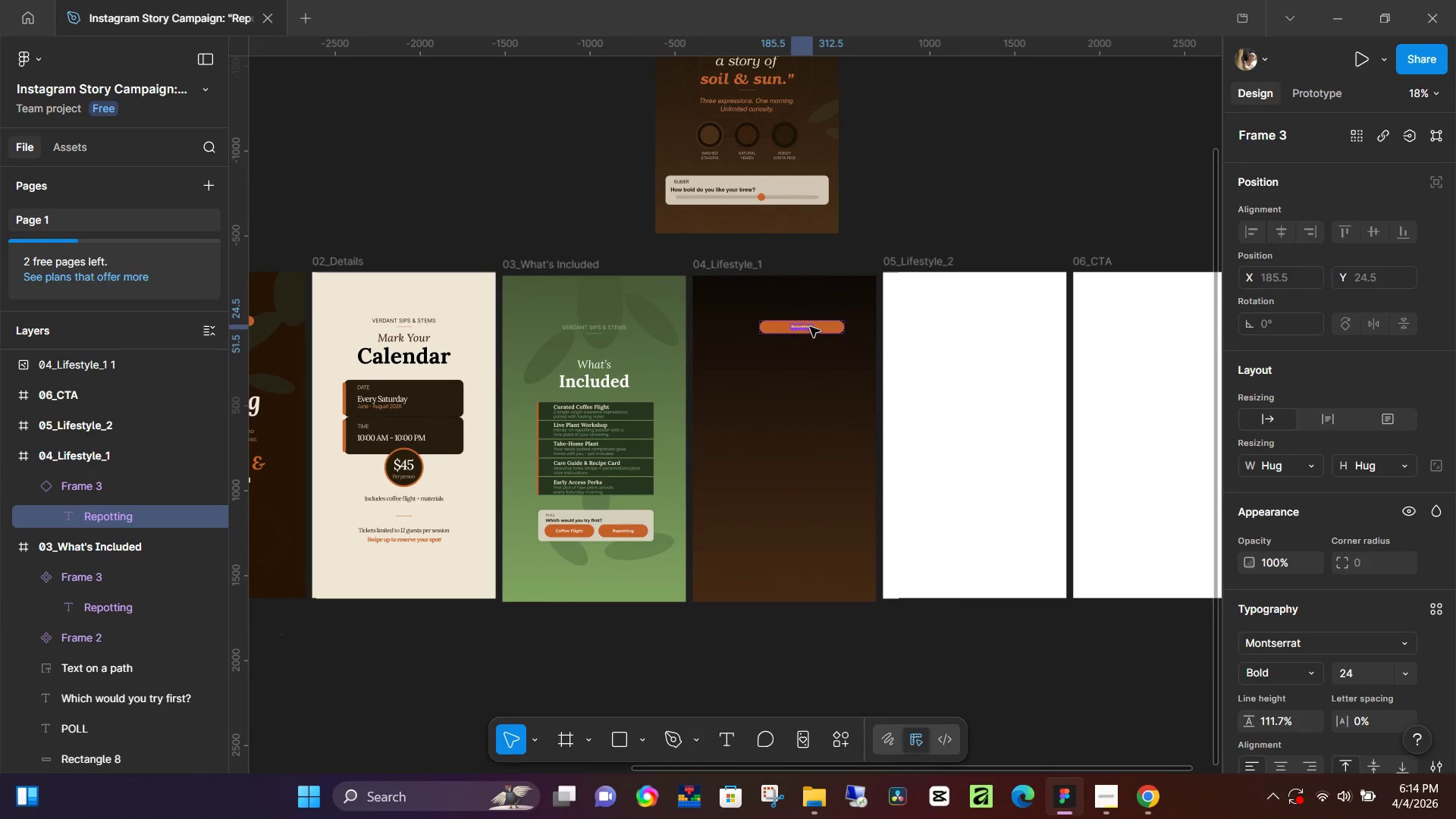 
triple_click([810, 327])
 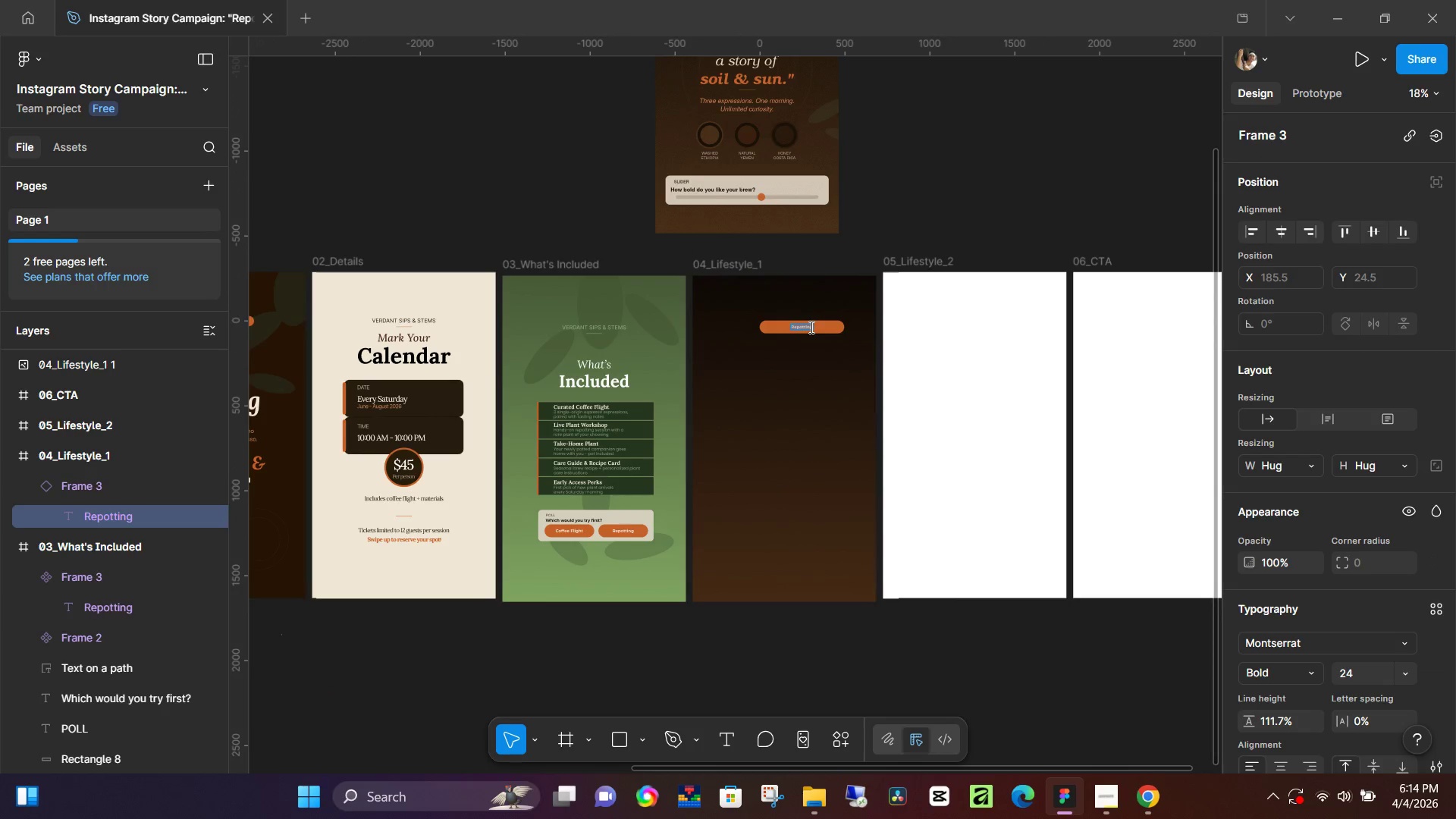 
type(The )
 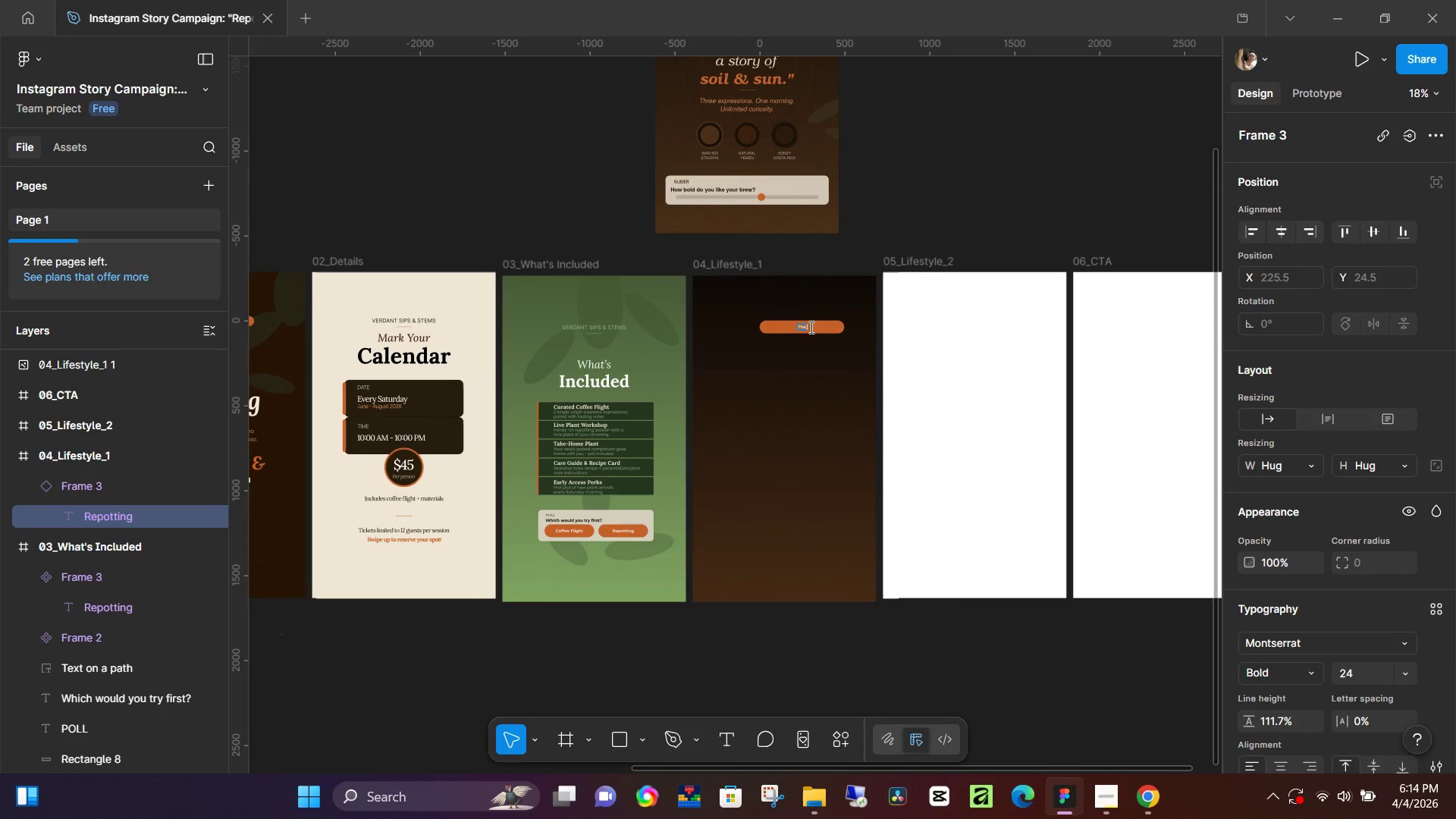 
hold_key(key=ShiftLeft, duration=0.36)
 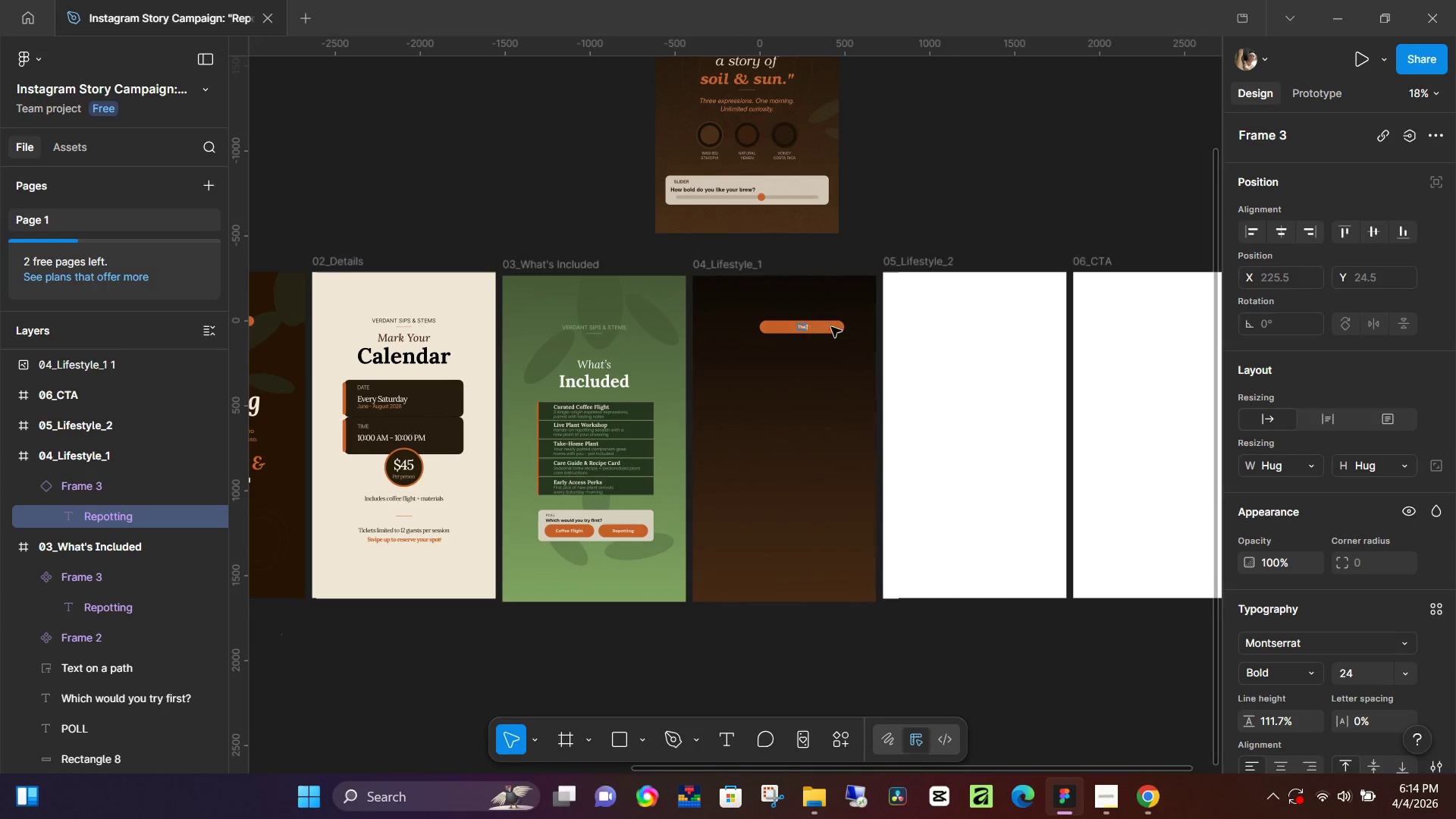 
scroll: coordinate [845, 328], scroll_direction: up, amount: 5.0
 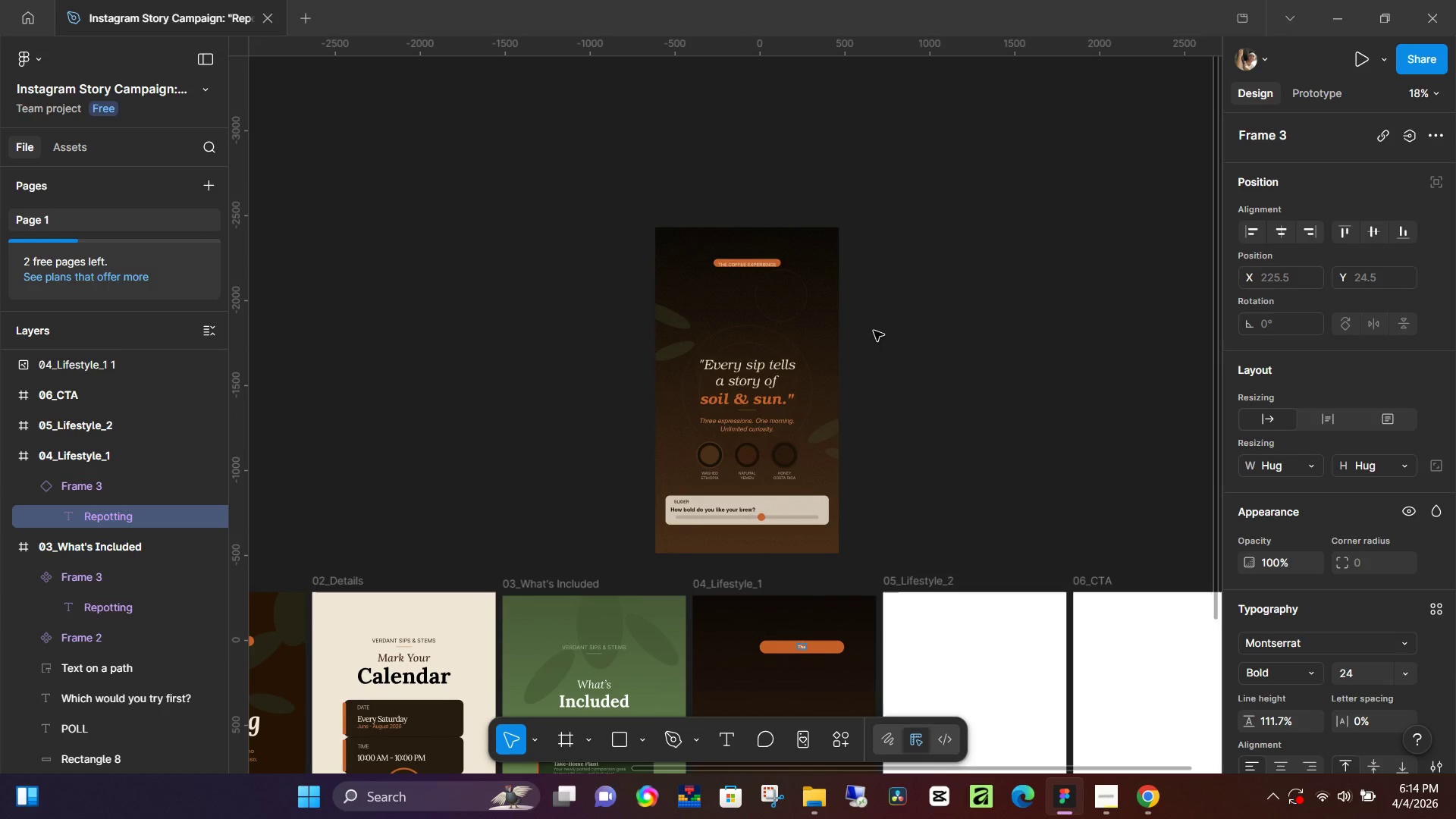 
key(Backspace)
key(Backspace)
key(Backspace)
key(Backspace)
key(Backspace)
key(Backspace)
type(THE COFF)
 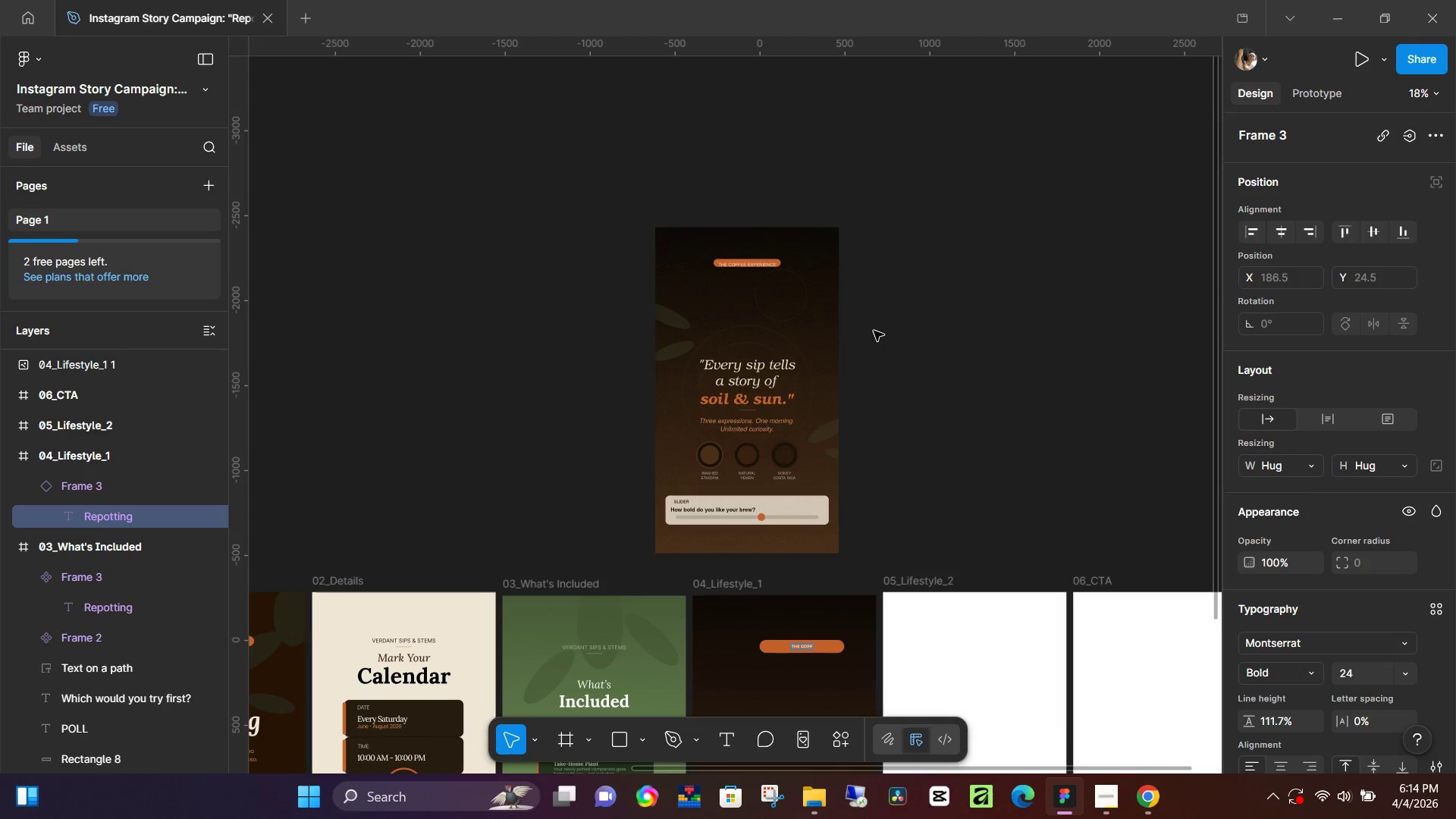 
type(EE EXPERIENCE)
 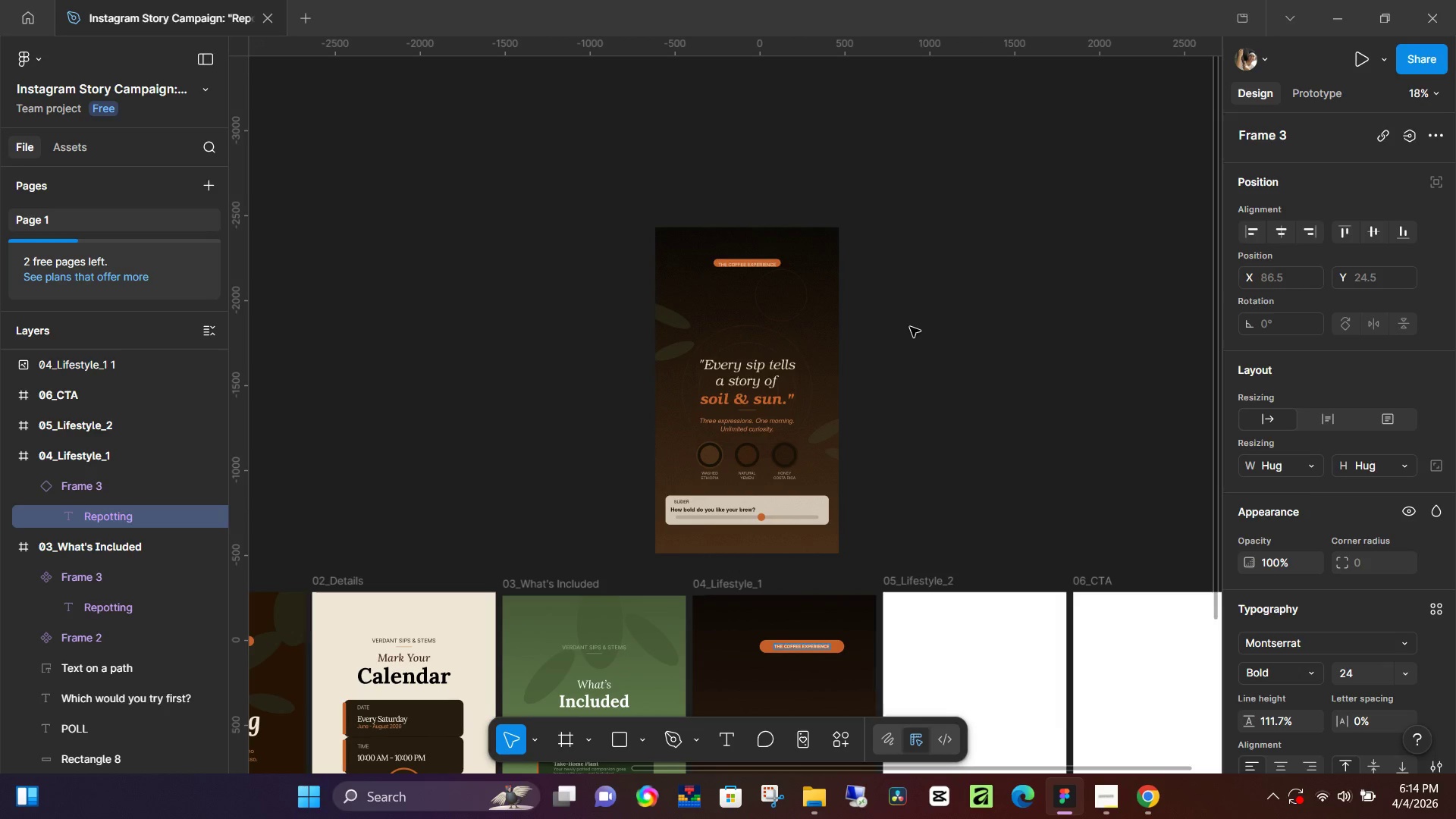 
left_click([920, 328])
 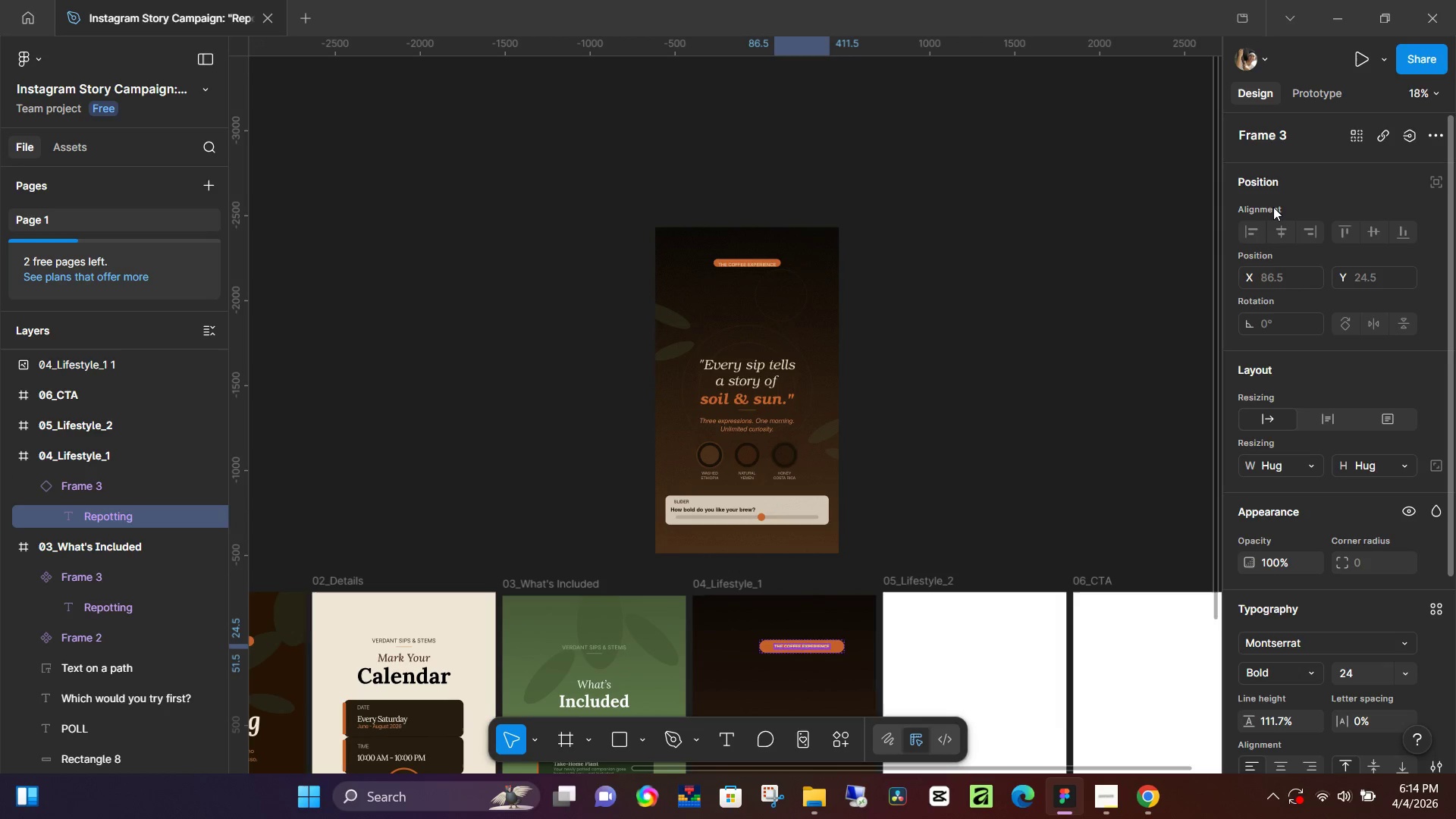 
left_click_drag(start_coordinate=[865, 372], to_coordinate=[871, 374])
 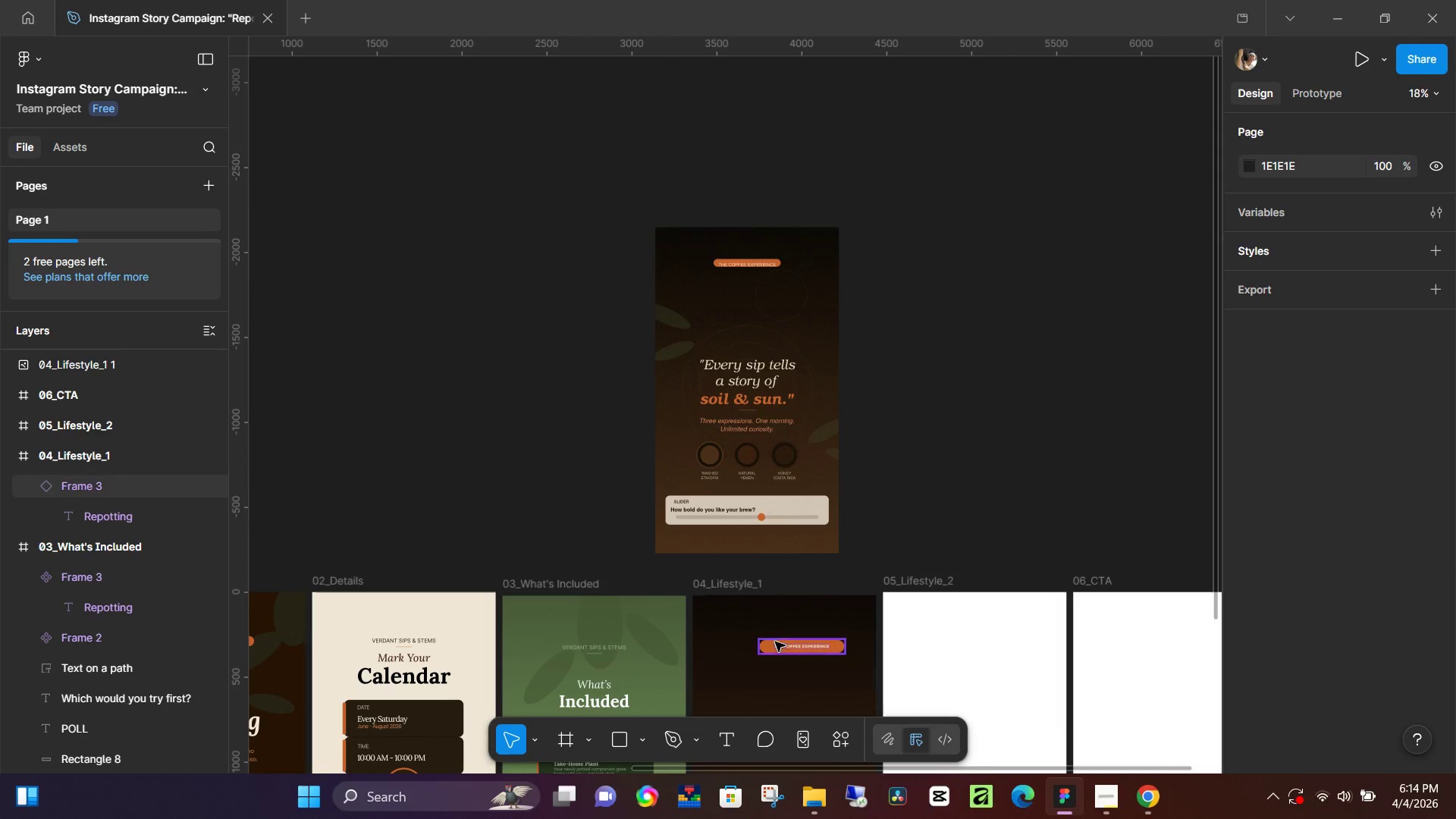 
left_click([798, 653])
 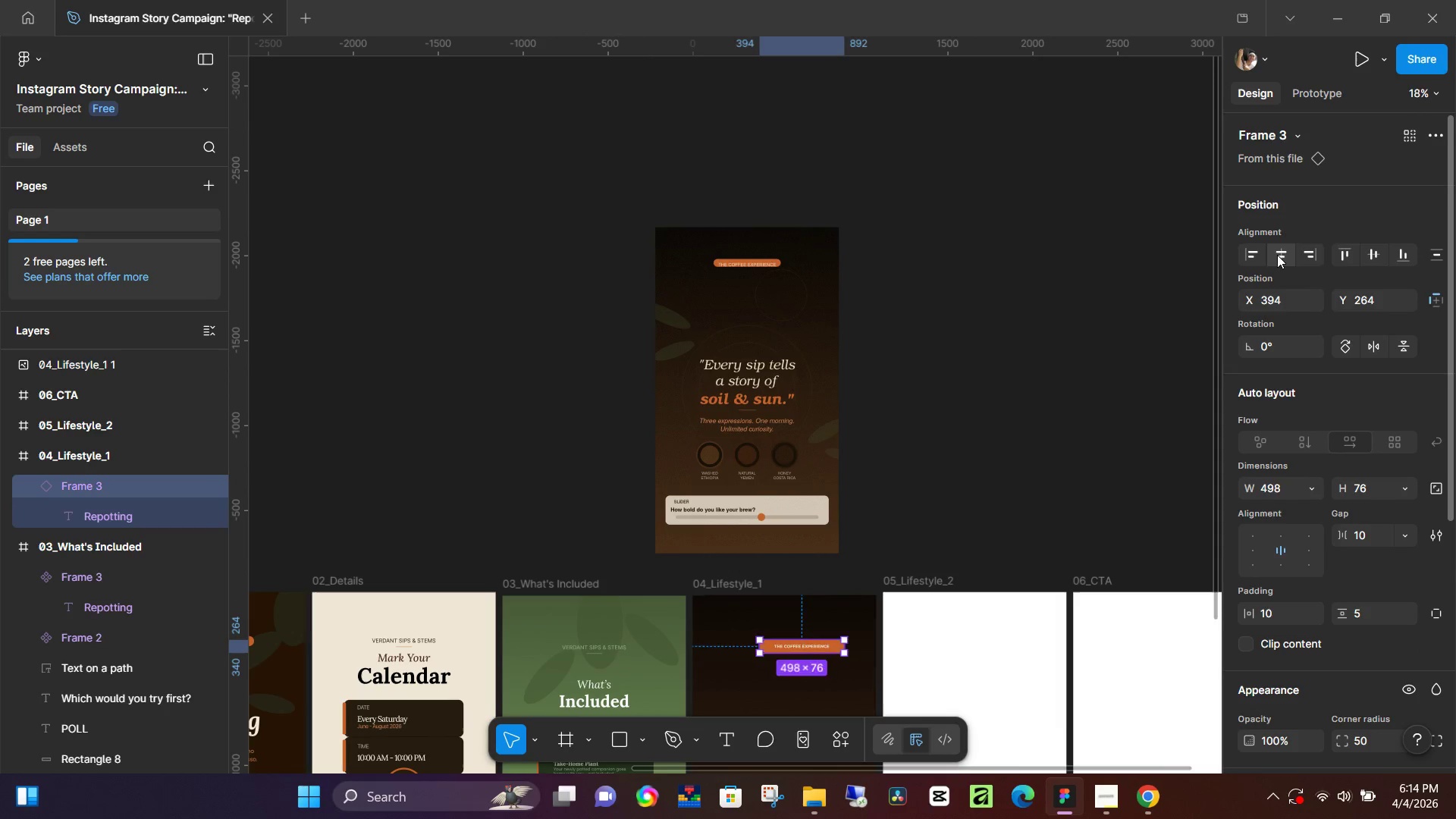 
left_click([977, 358])
 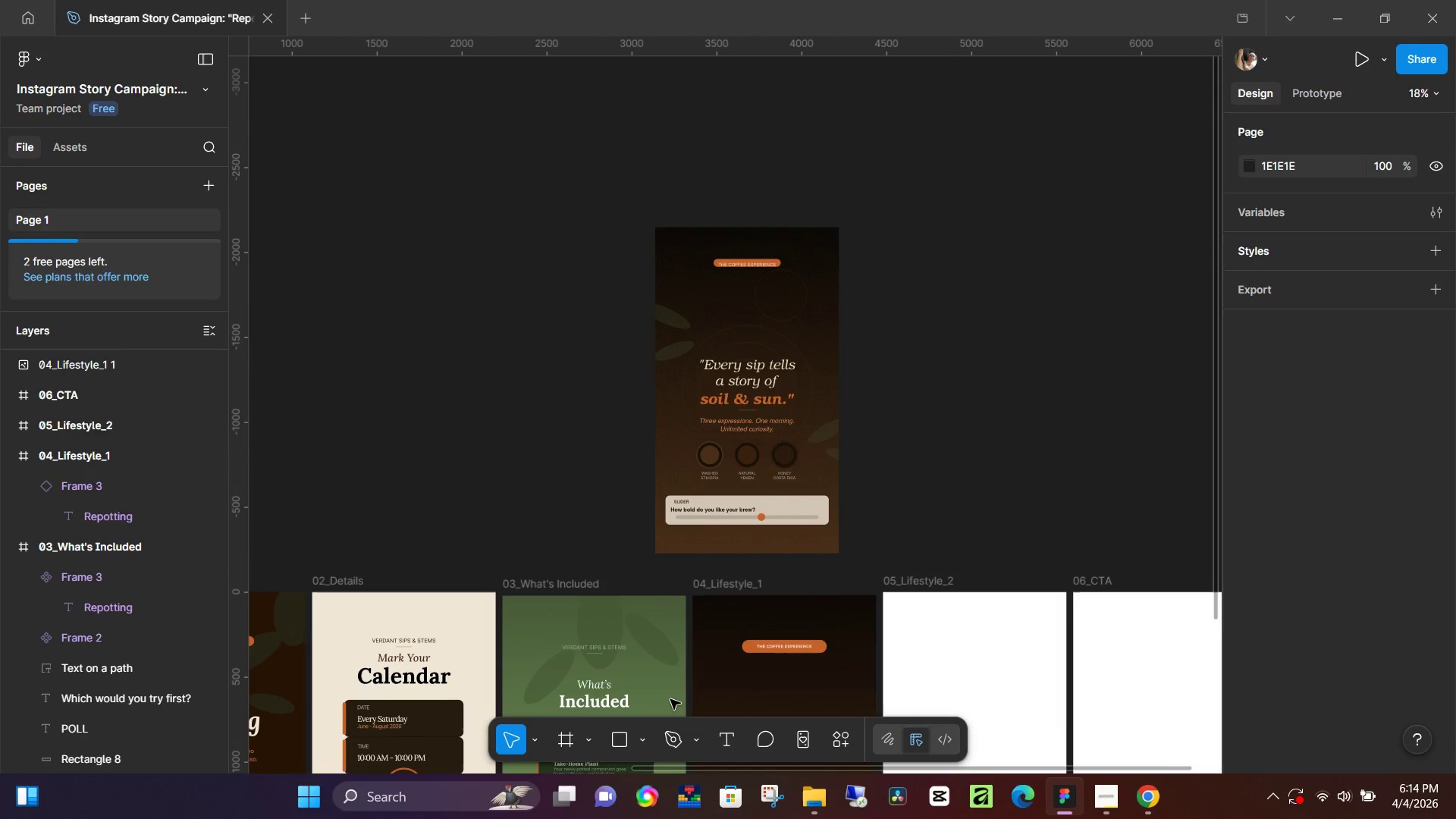 
hold_key(key=ControlLeft, duration=1.23)
scroll: coordinate [826, 668], scroll_direction: up, amount: 17.0
 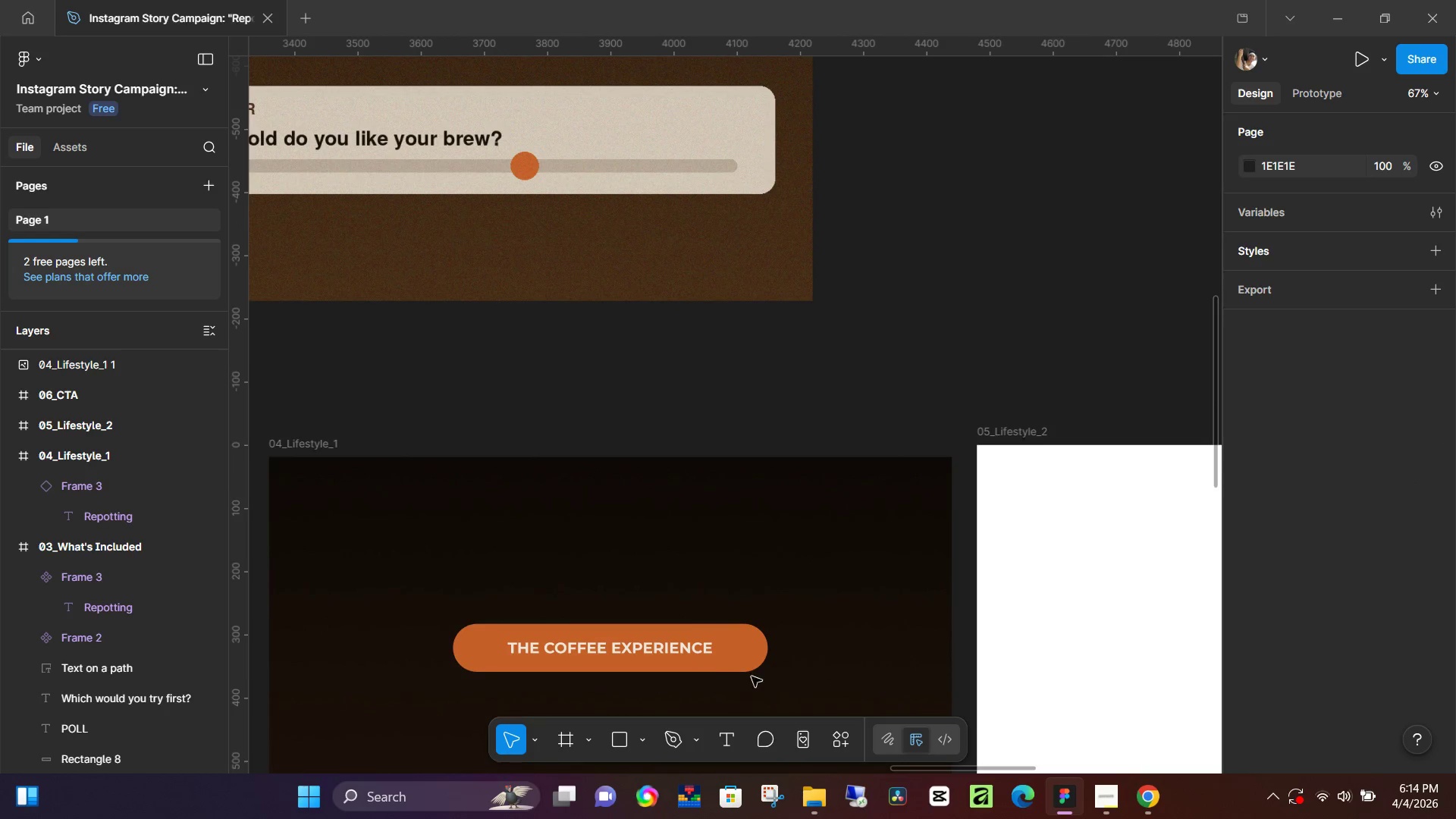 
hold_key(key=ControlLeft, duration=0.83)
scroll: coordinate [669, 504], scroll_direction: down, amount: 1.0
 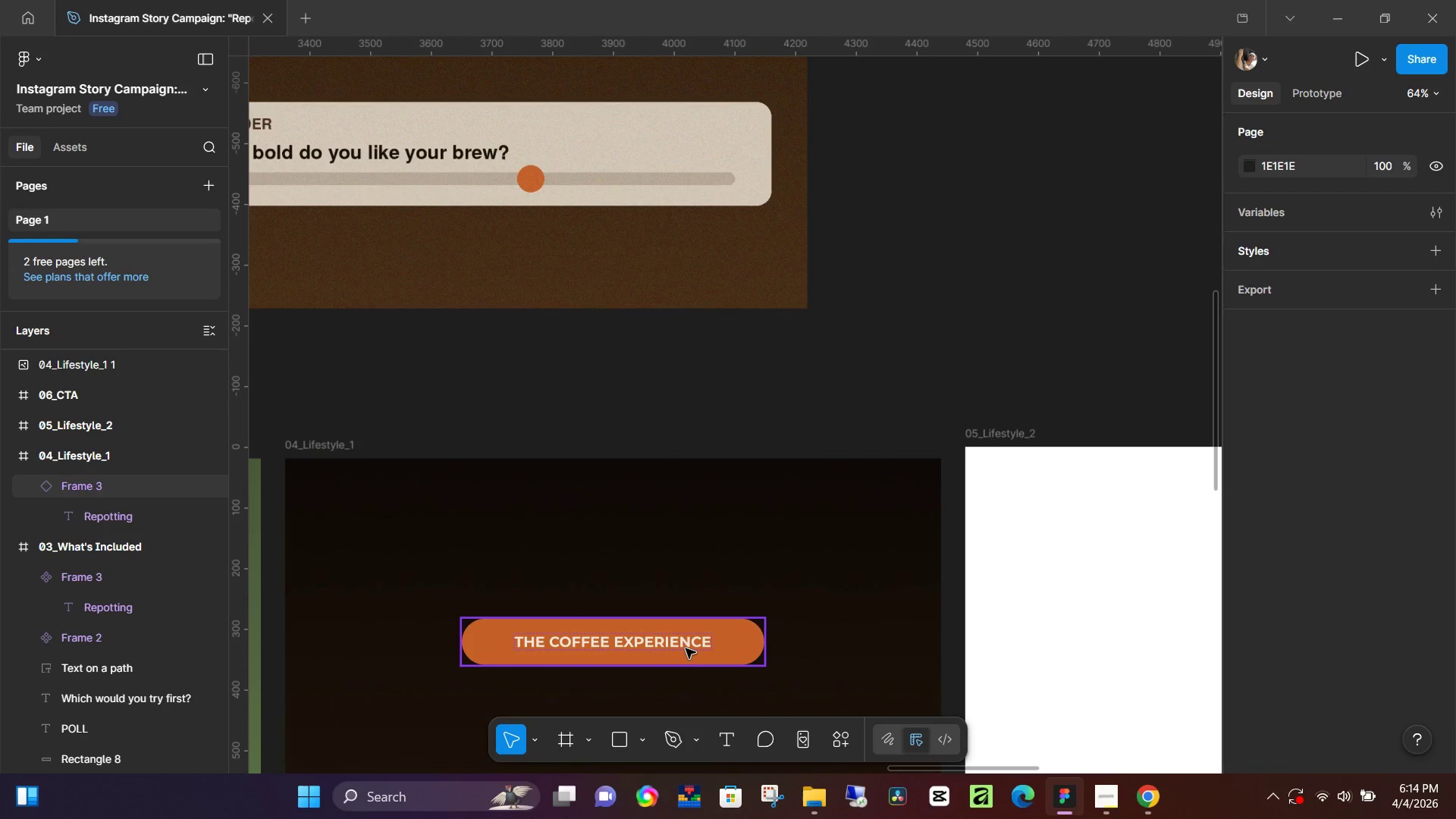 
double_click([686, 648])
 